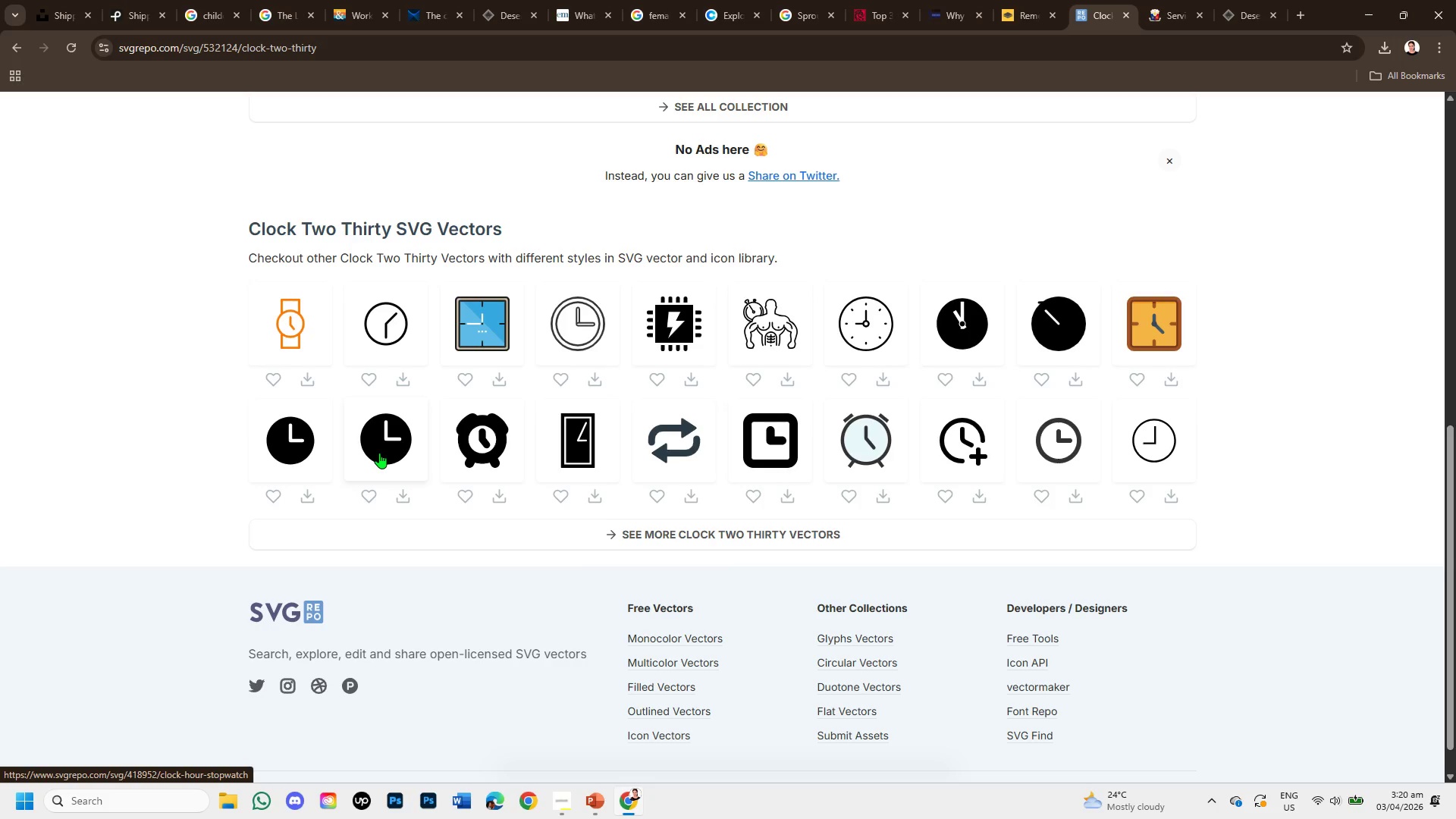 
left_click([379, 453])
 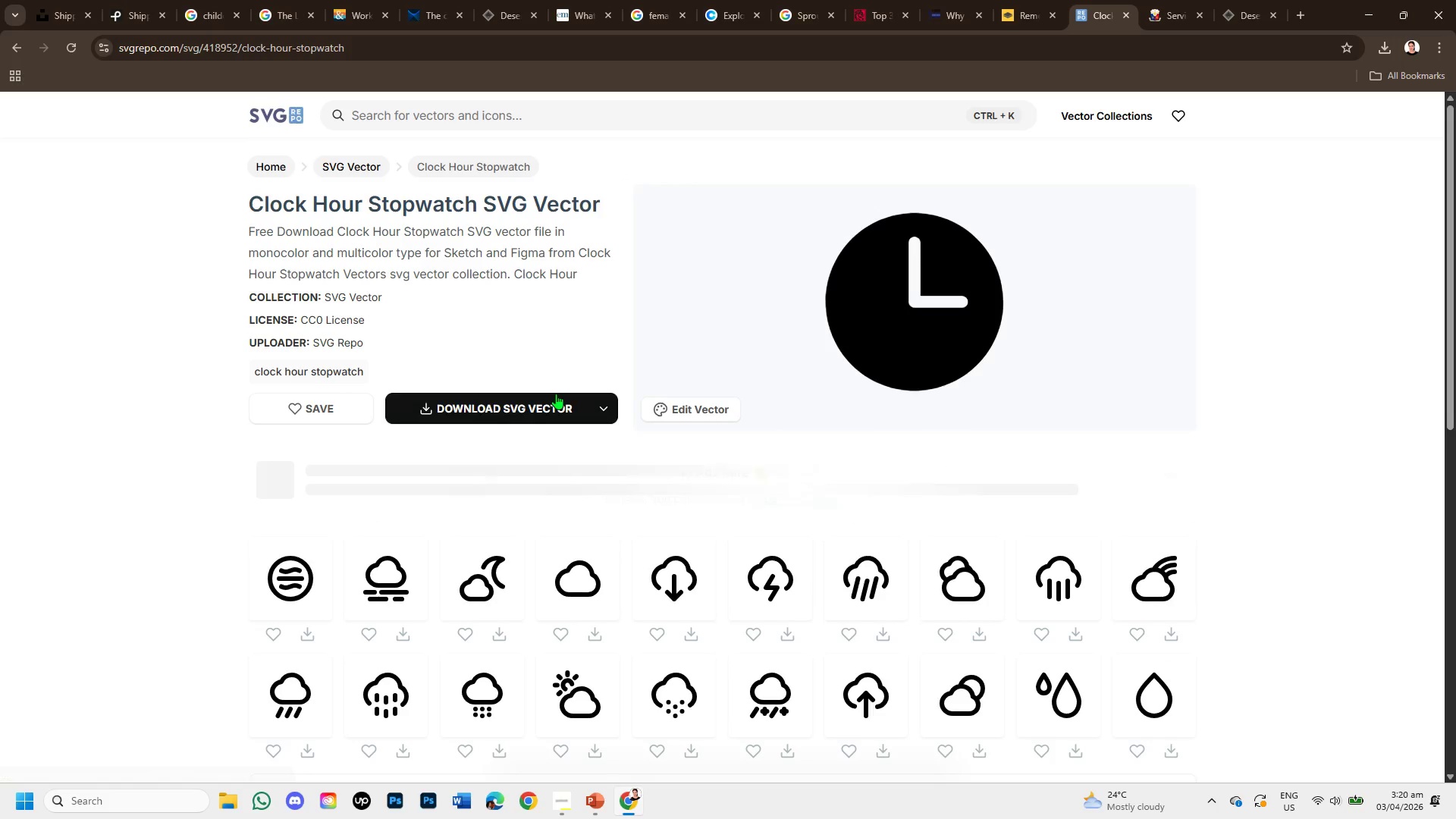 
left_click([553, 405])
 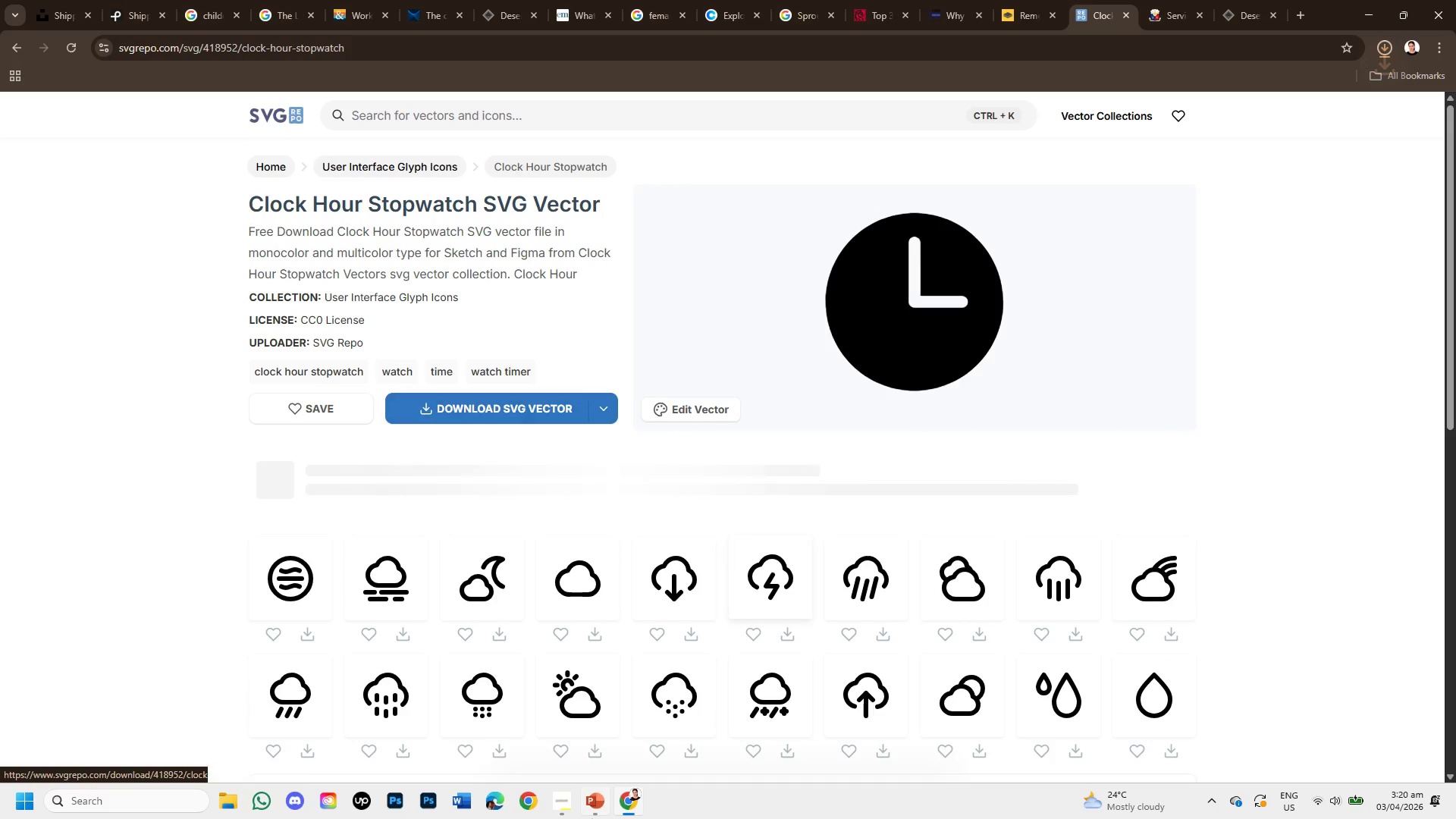 
left_click([602, 794])
 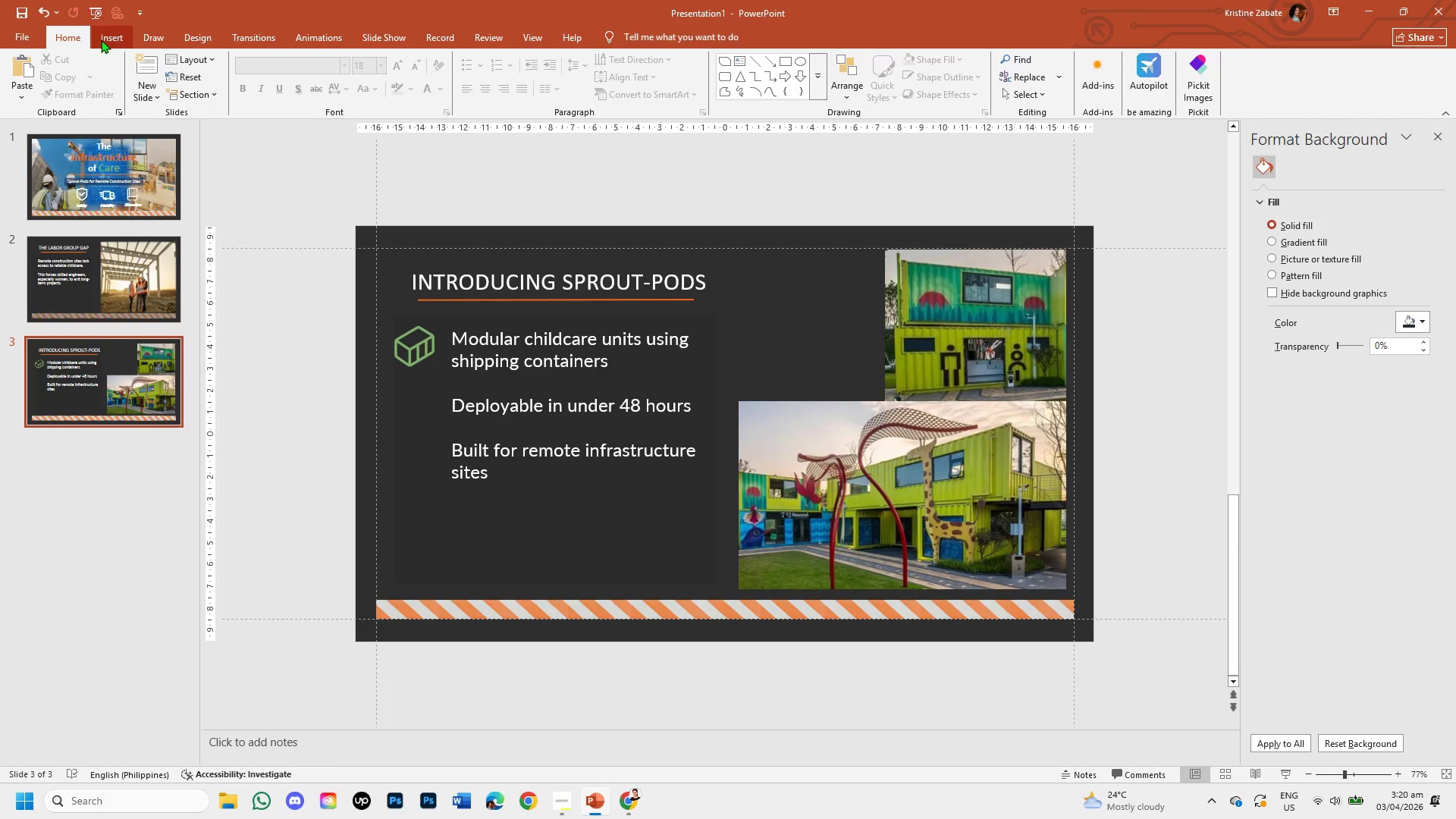 
left_click([101, 39])
 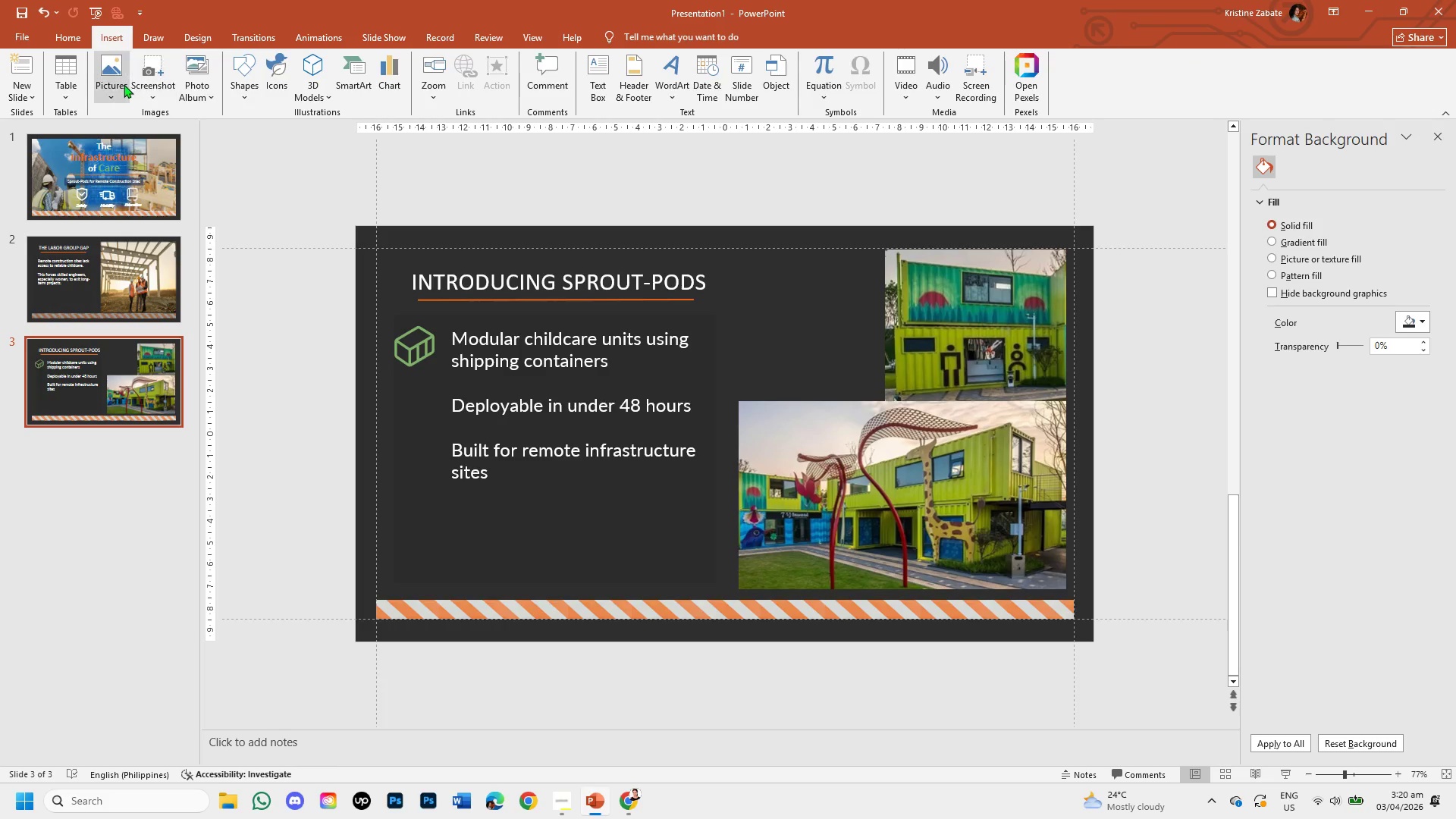 
left_click([124, 84])
 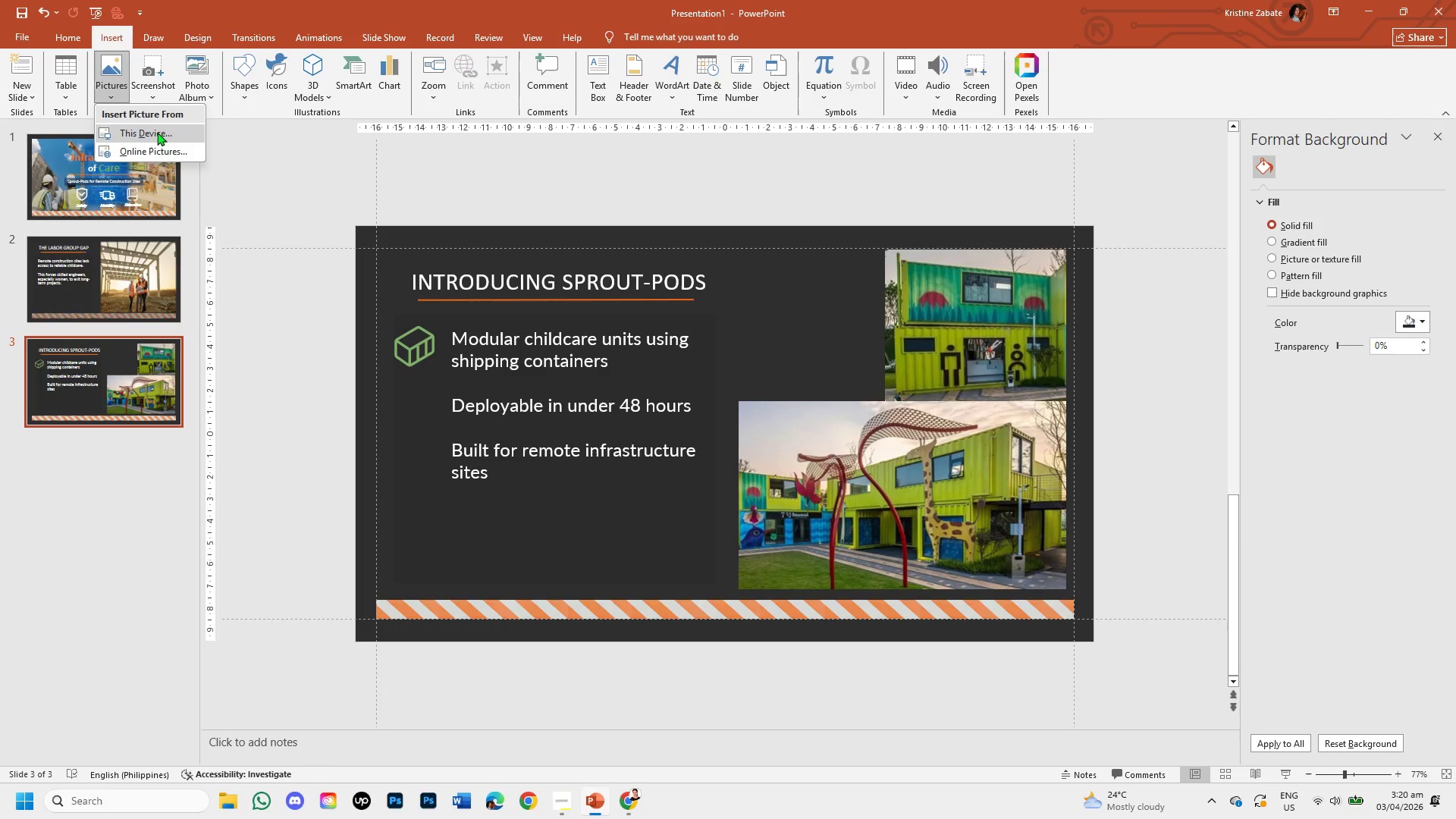 
left_click([157, 132])
 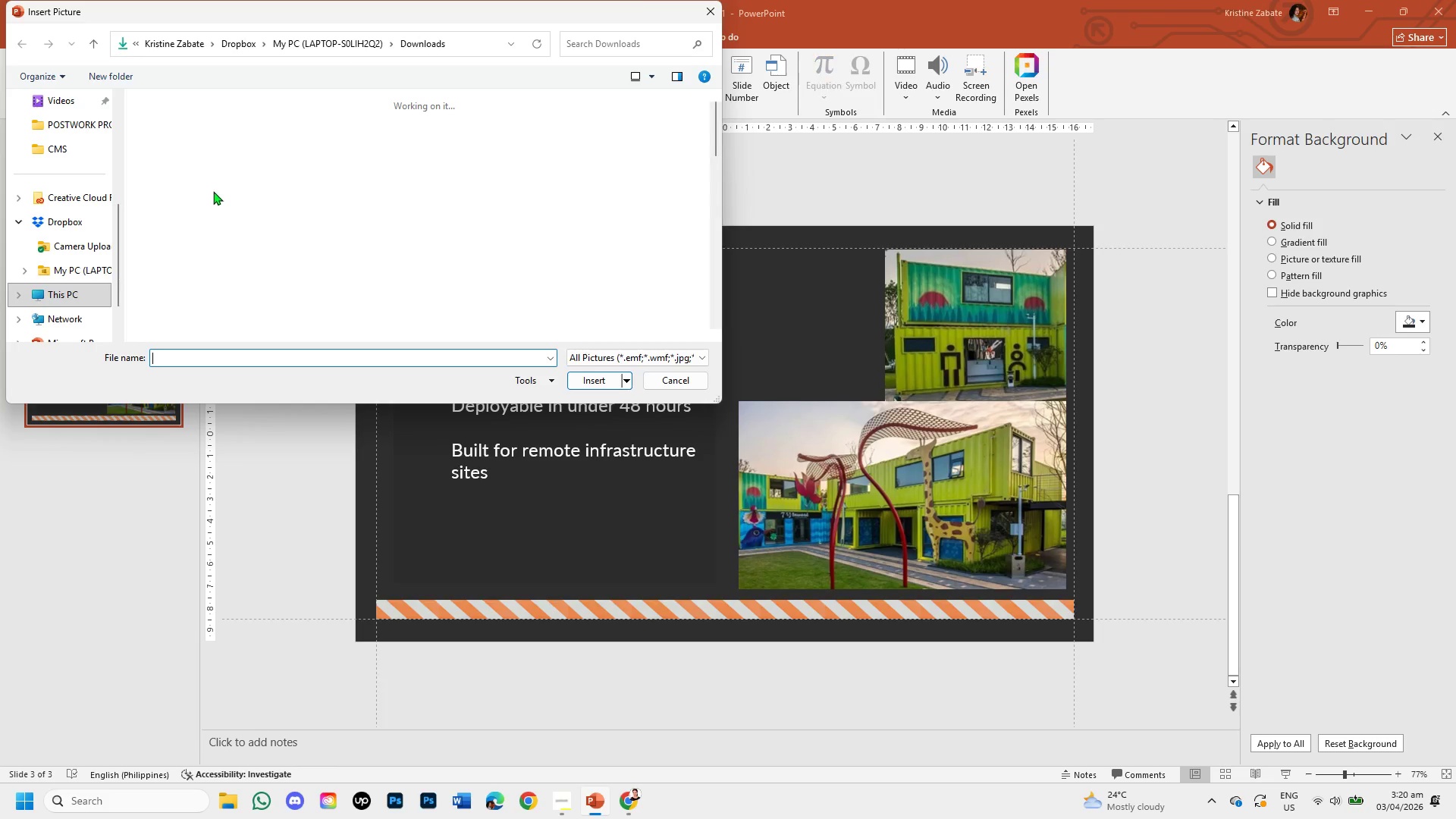 
double_click([196, 185])
 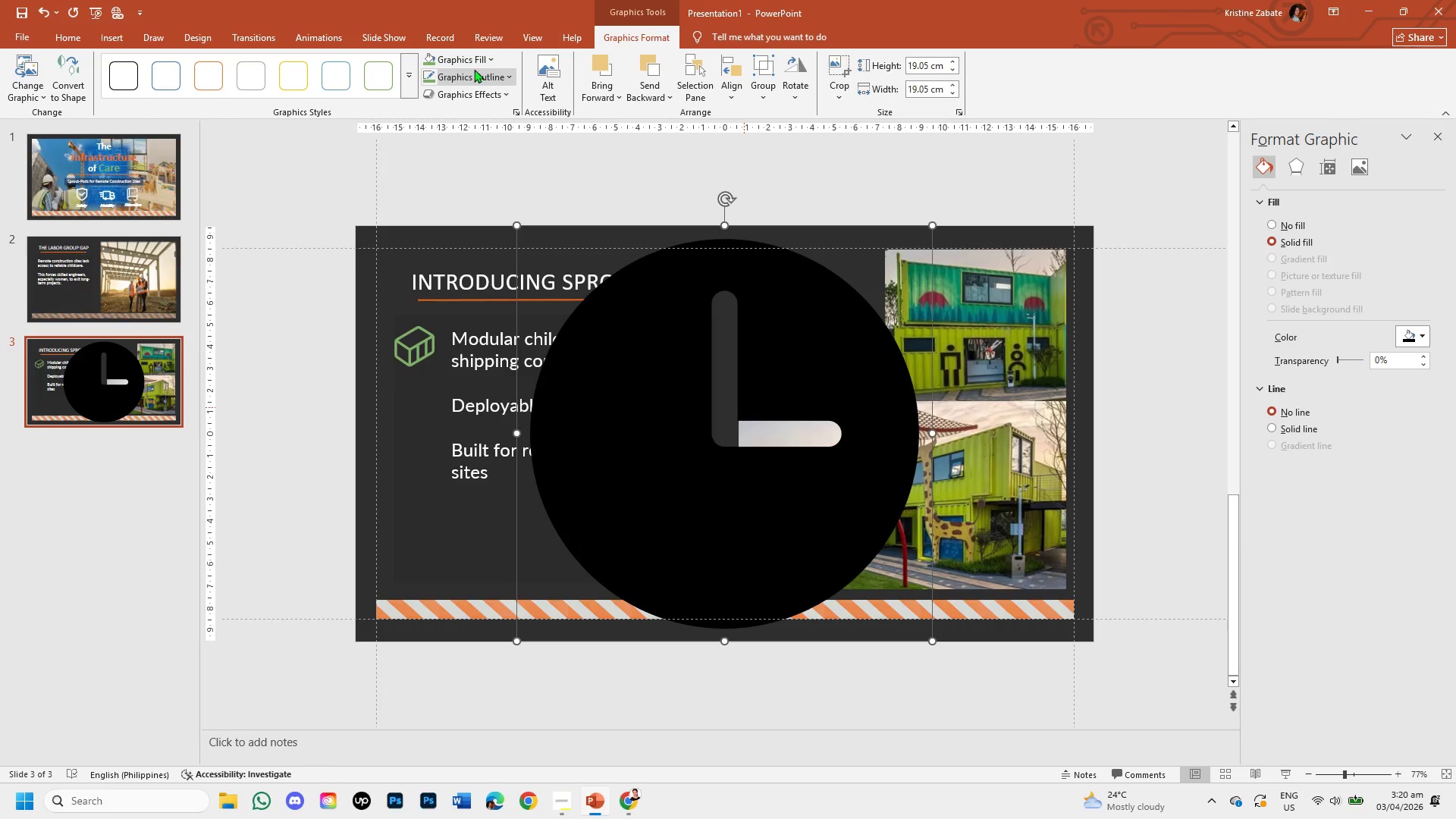 
left_click([484, 56])
 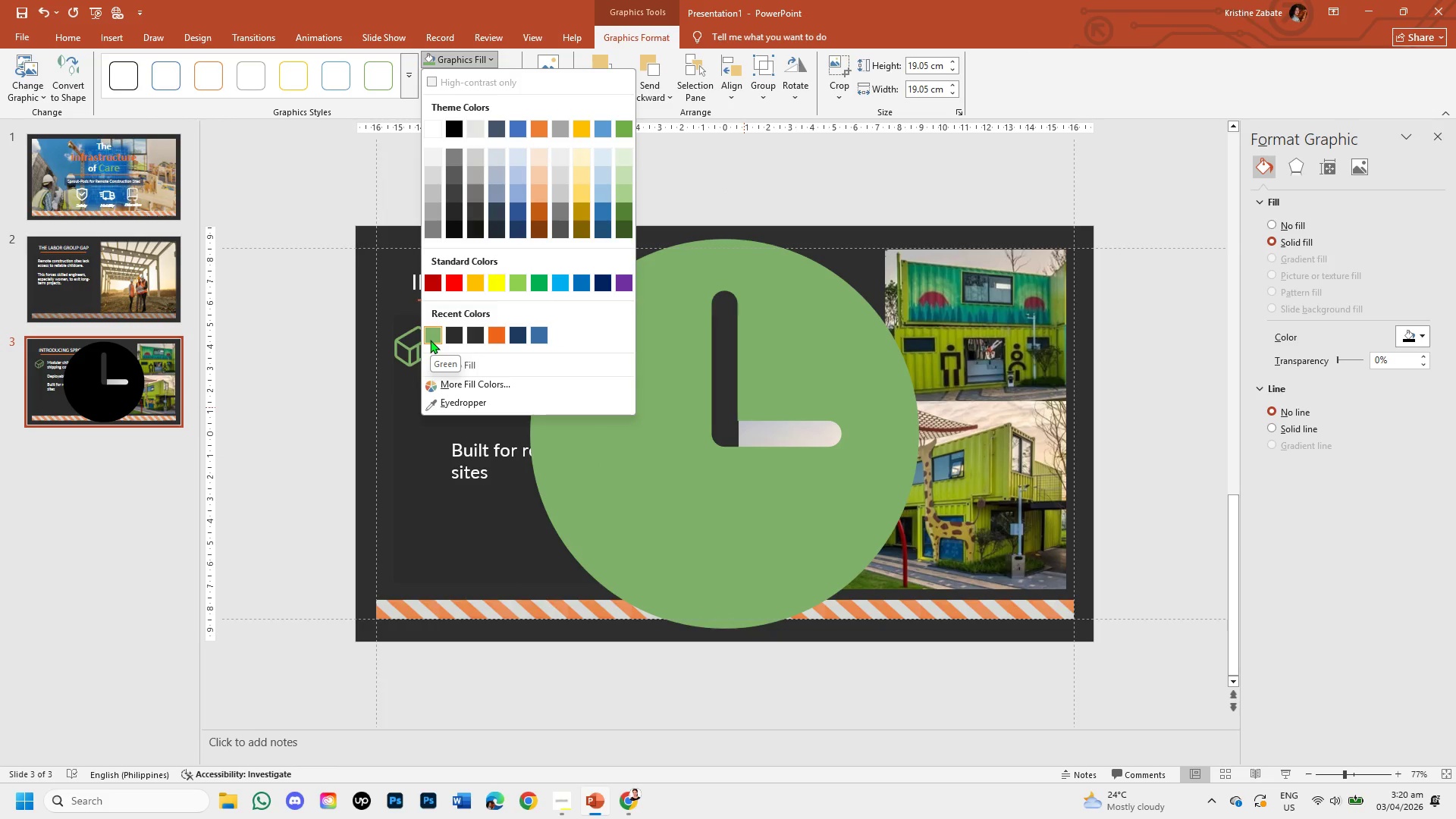 
left_click([430, 340])
 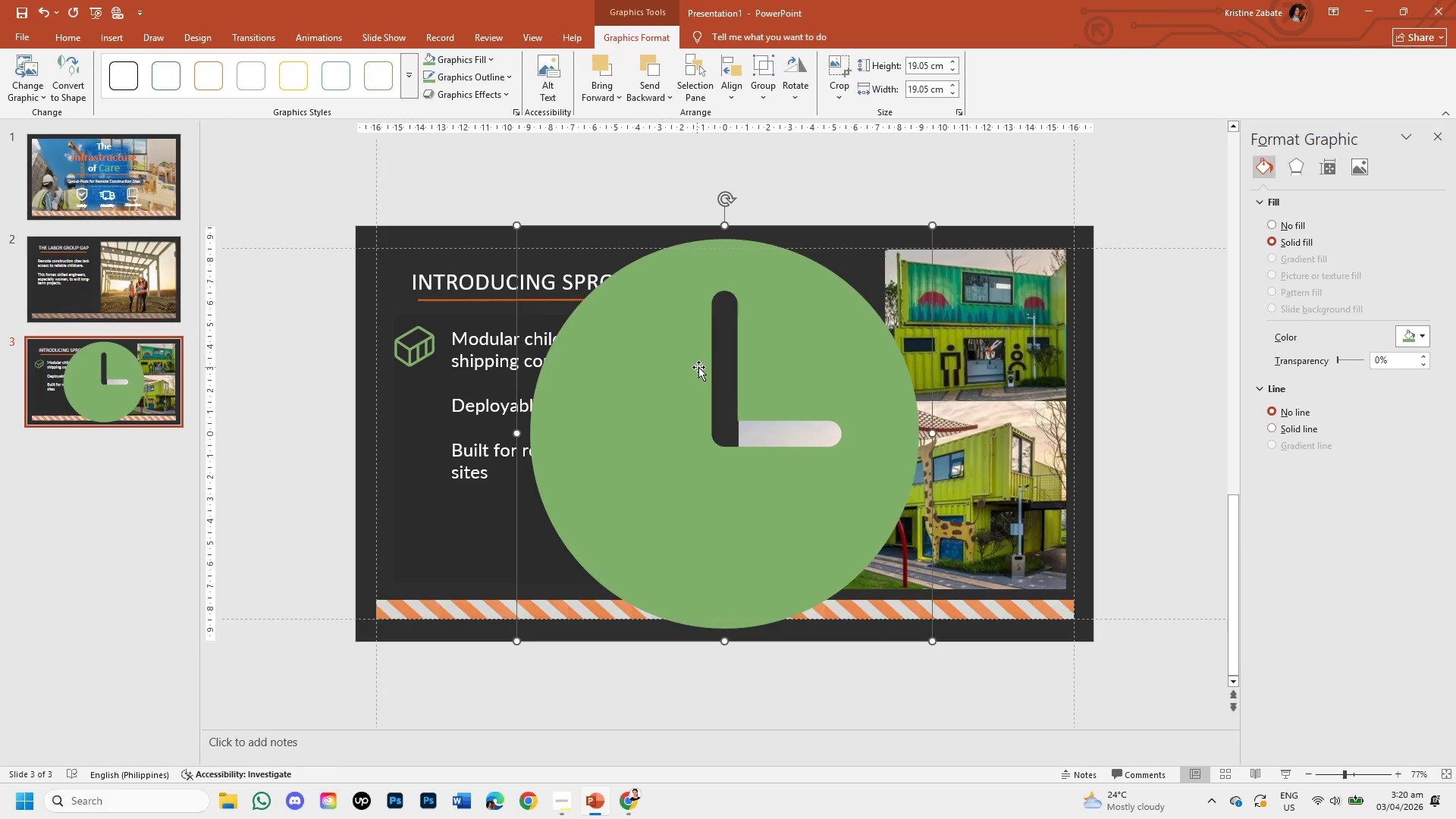 
left_click([728, 392])
 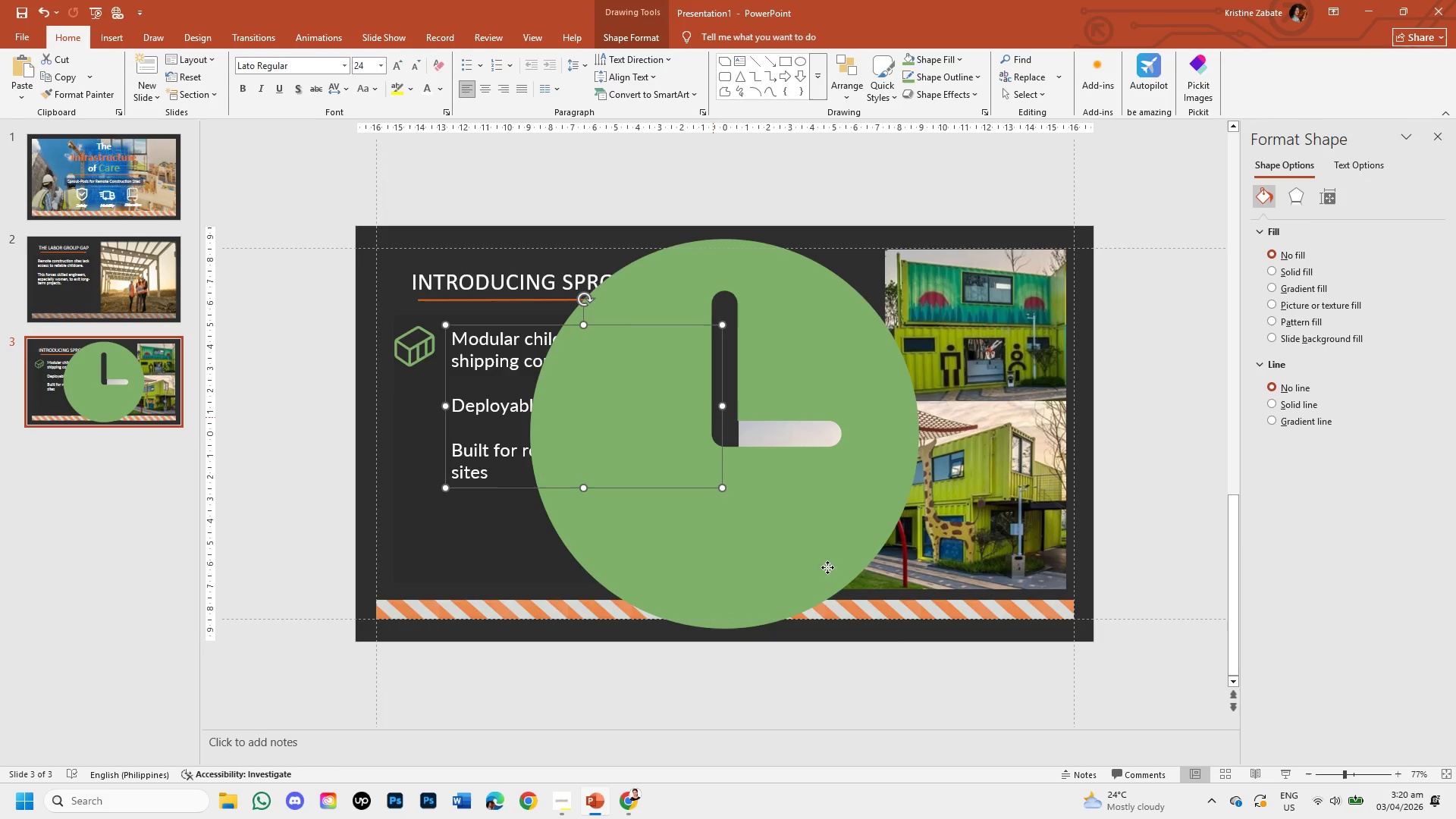 
left_click([826, 555])
 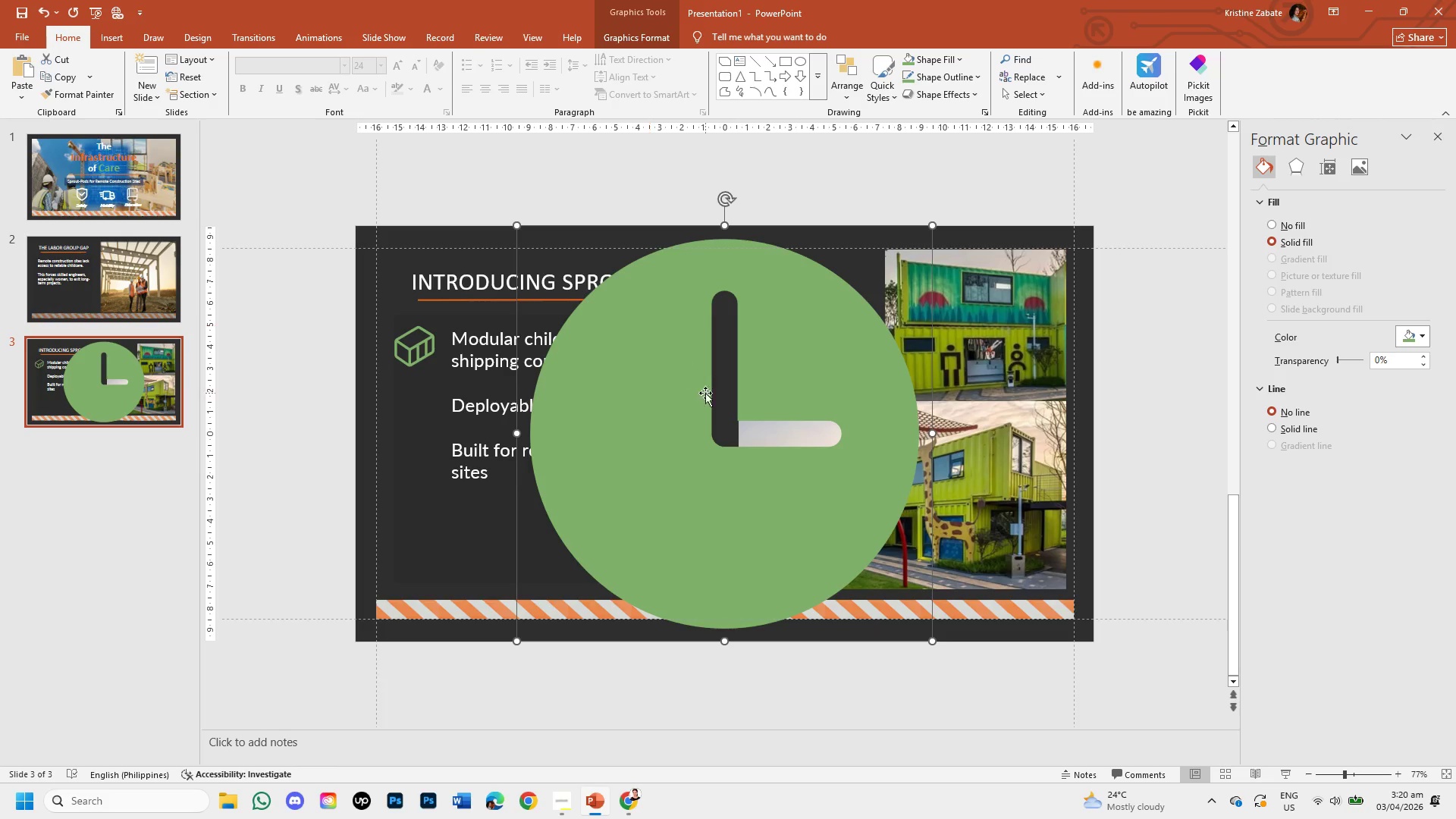 
left_click([739, 567])
 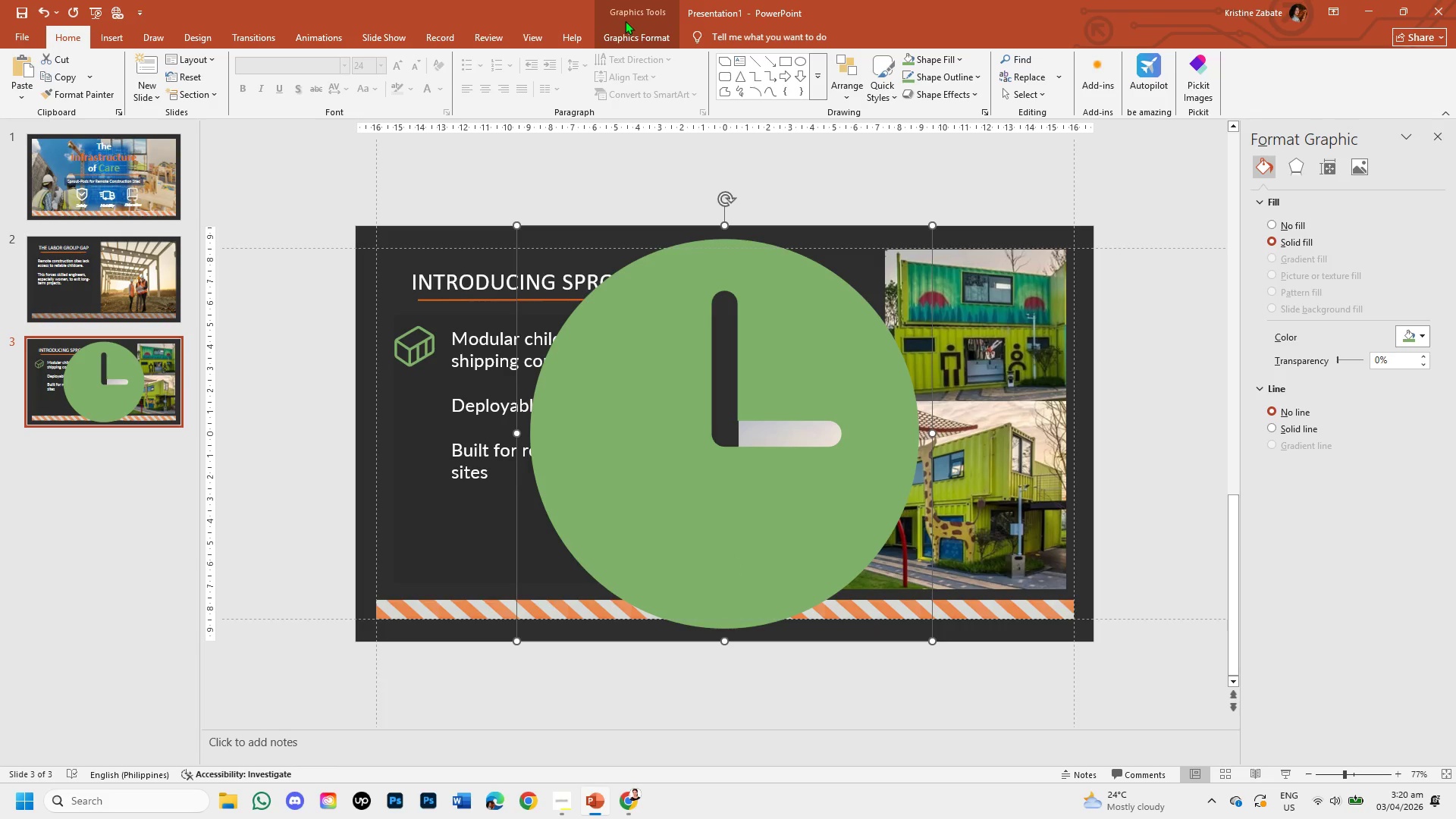 
left_click([628, 37])
 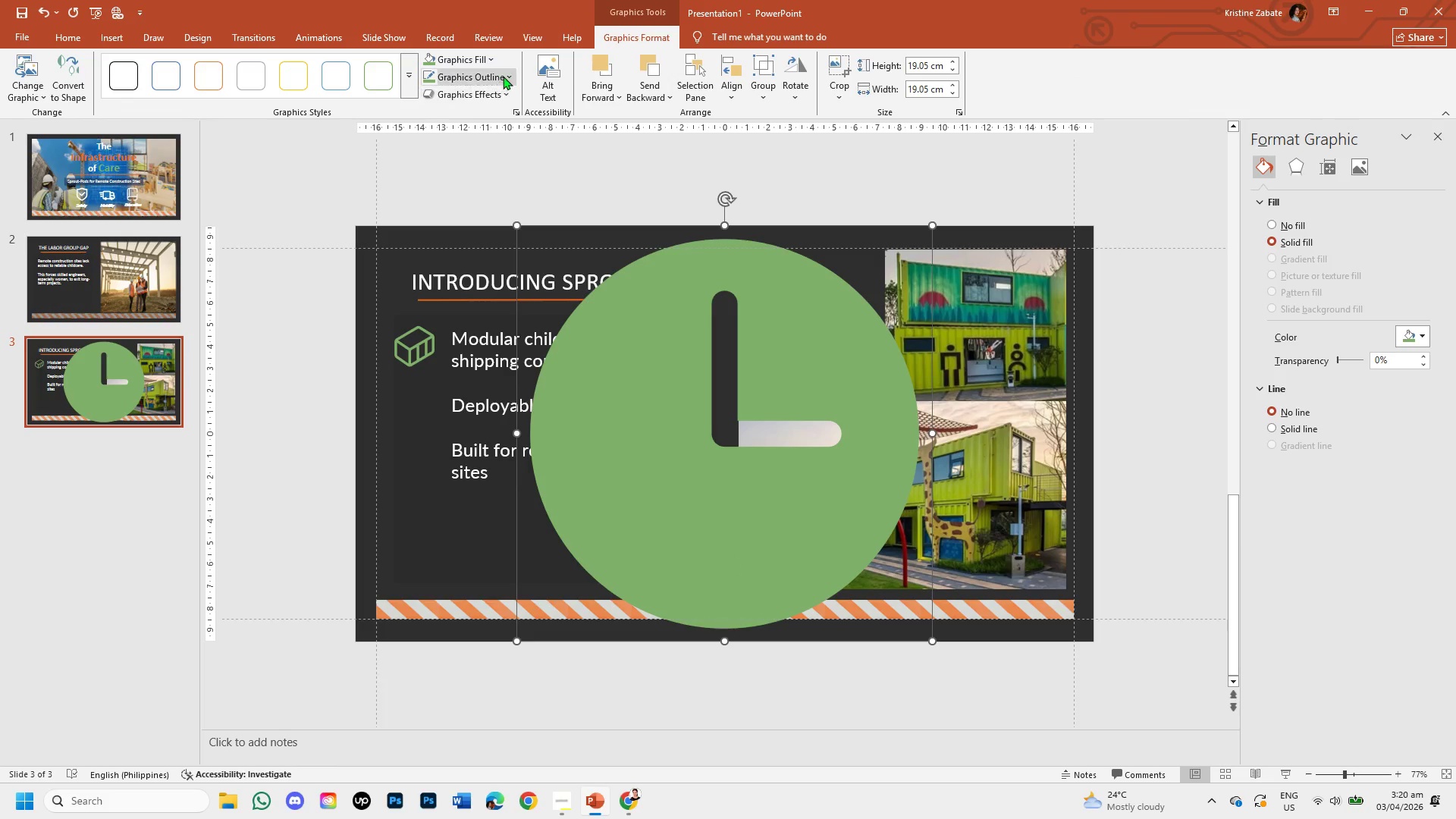 
left_click([503, 76])
 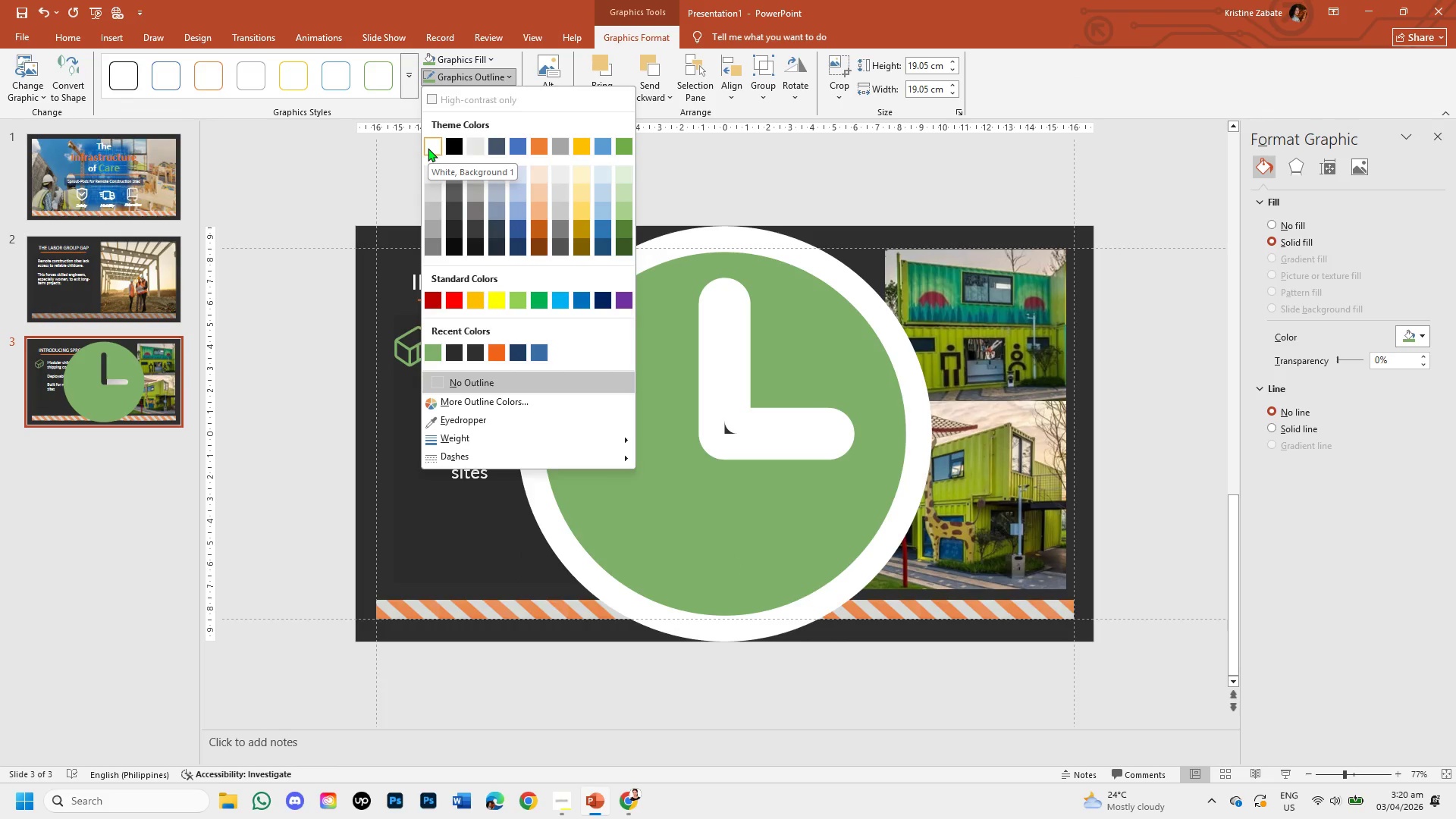 
wait(7.28)
 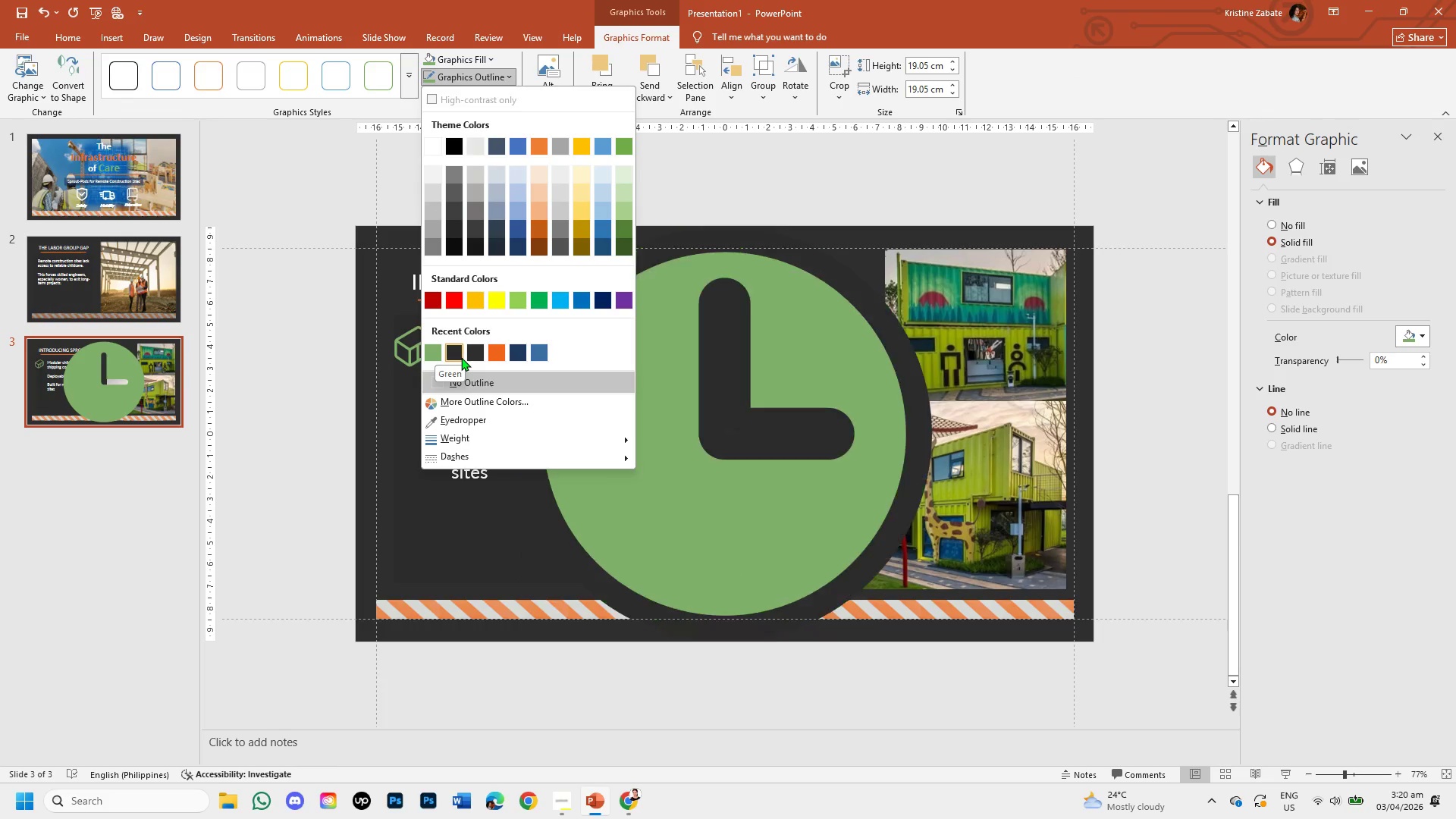 
left_click([428, 148])
 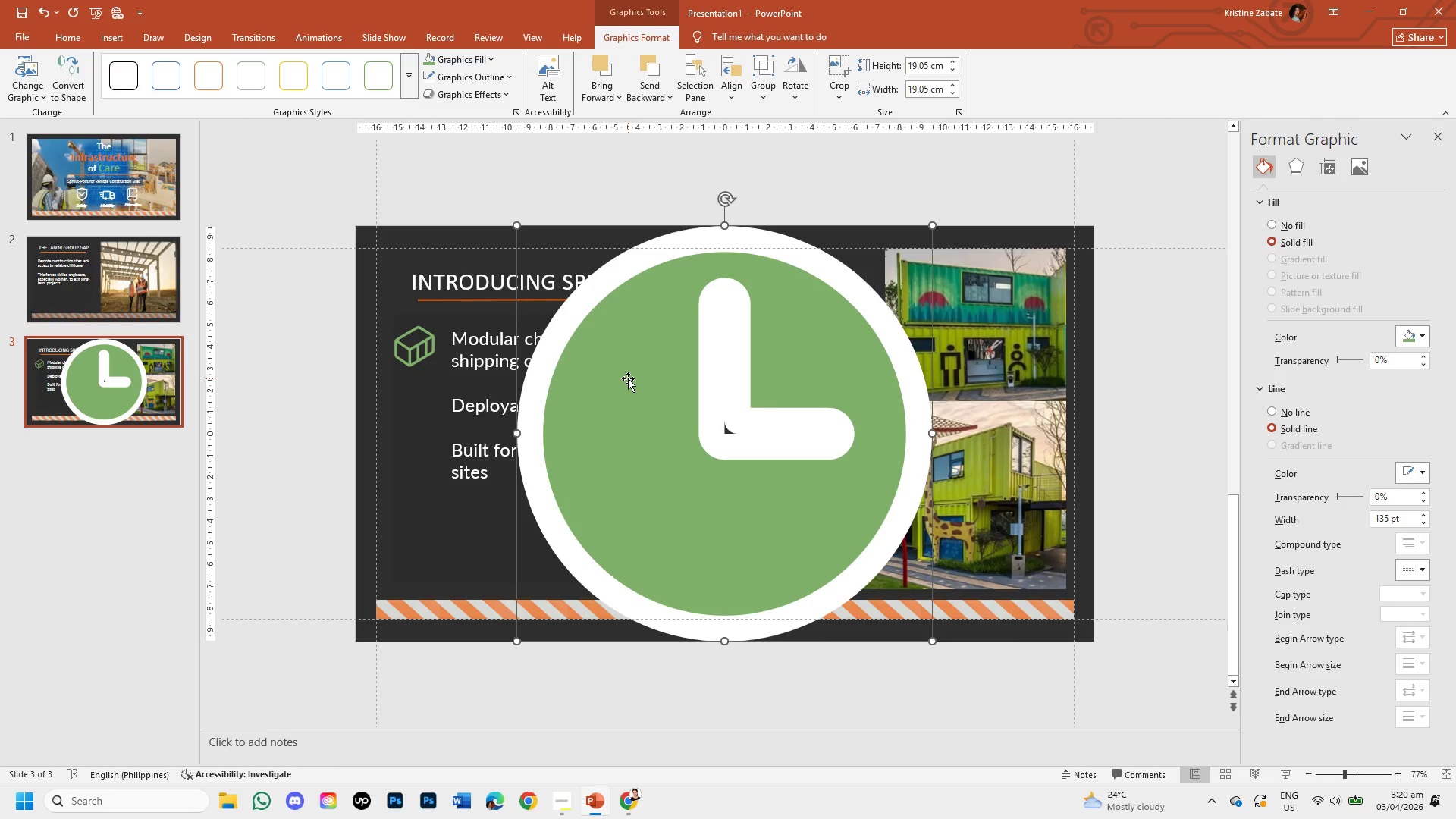 
key(Backspace)
 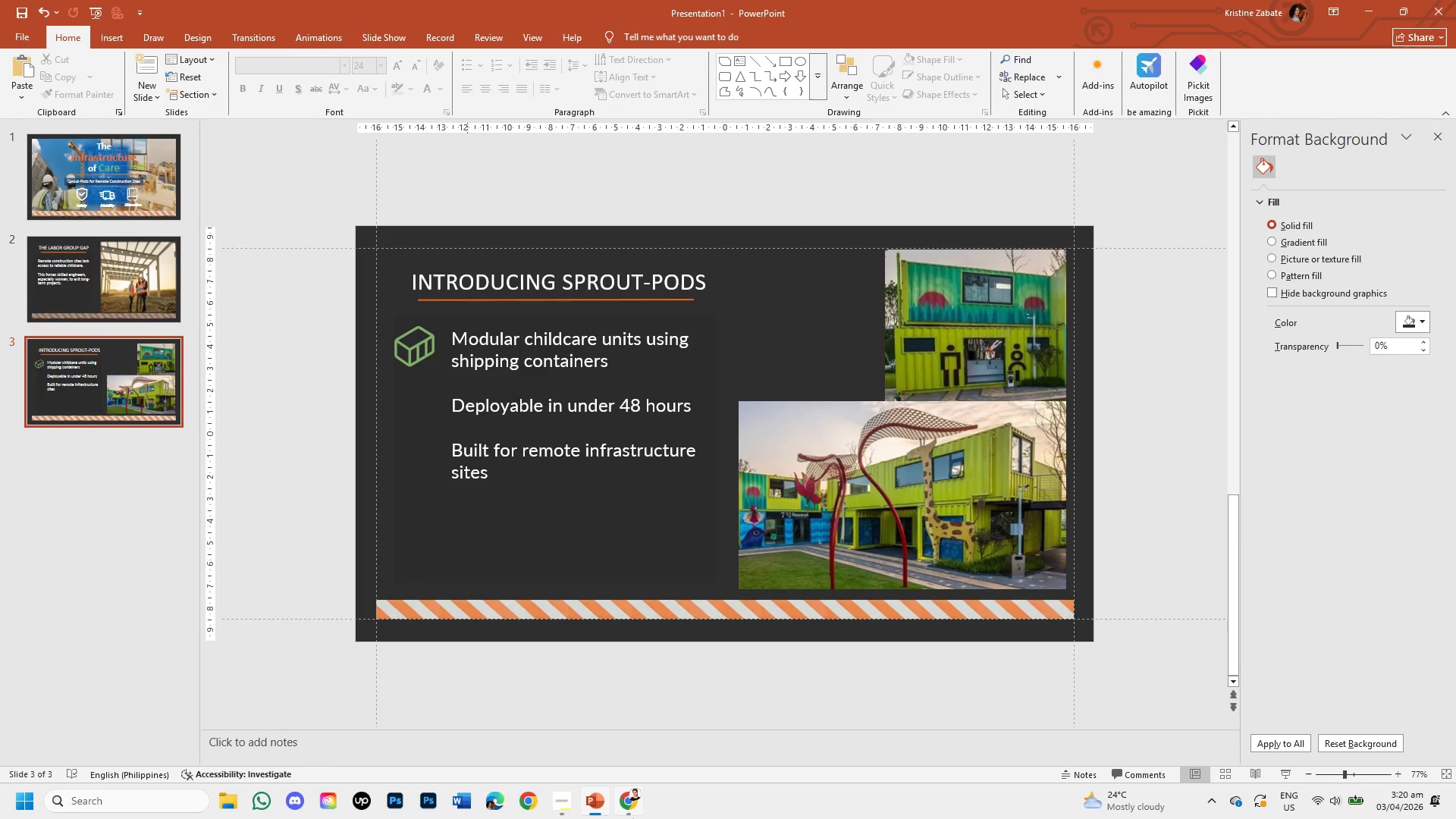 
left_click([623, 802])
 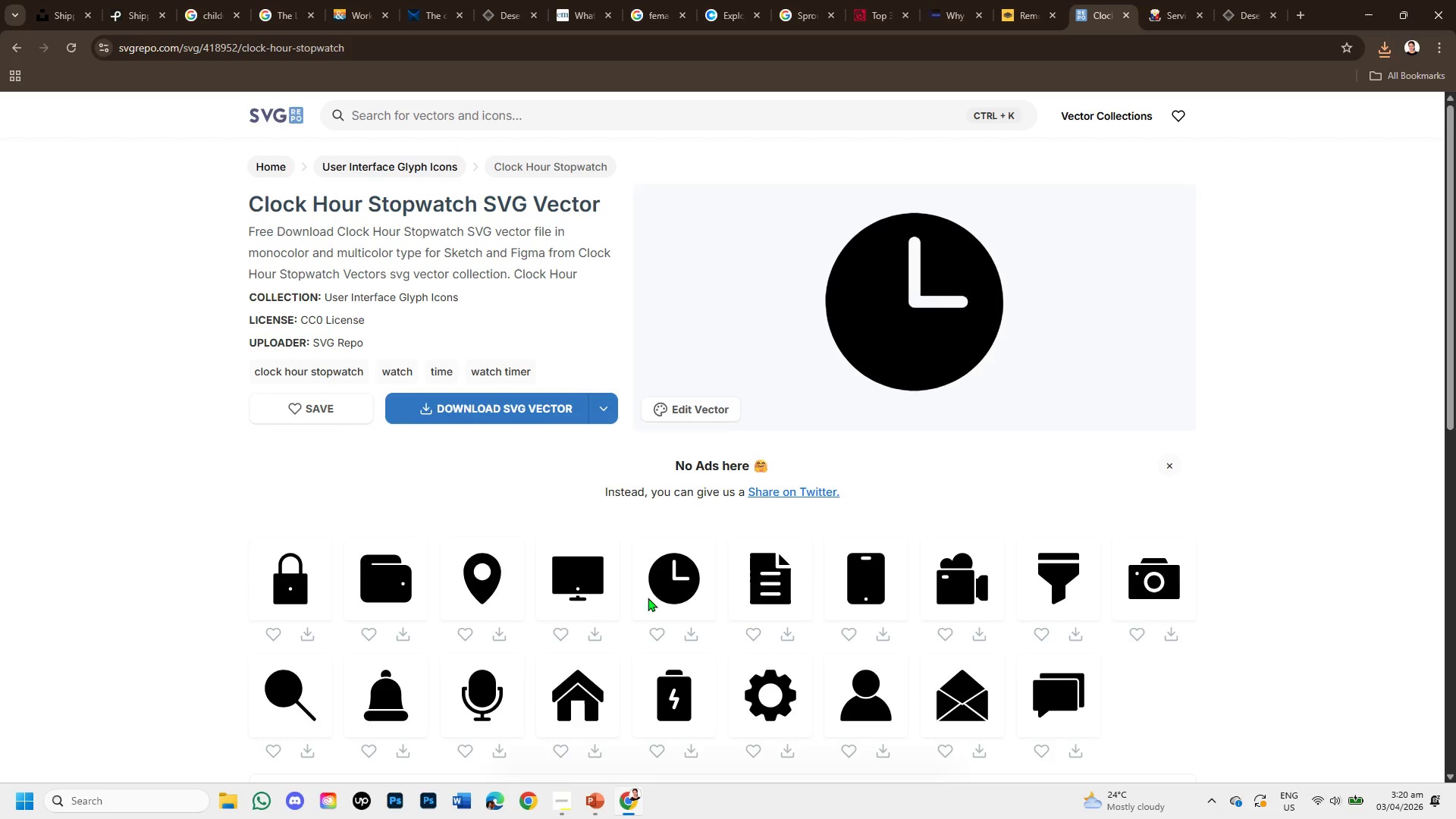 
scroll: coordinate [645, 459], scroll_direction: down, amount: 3.0
 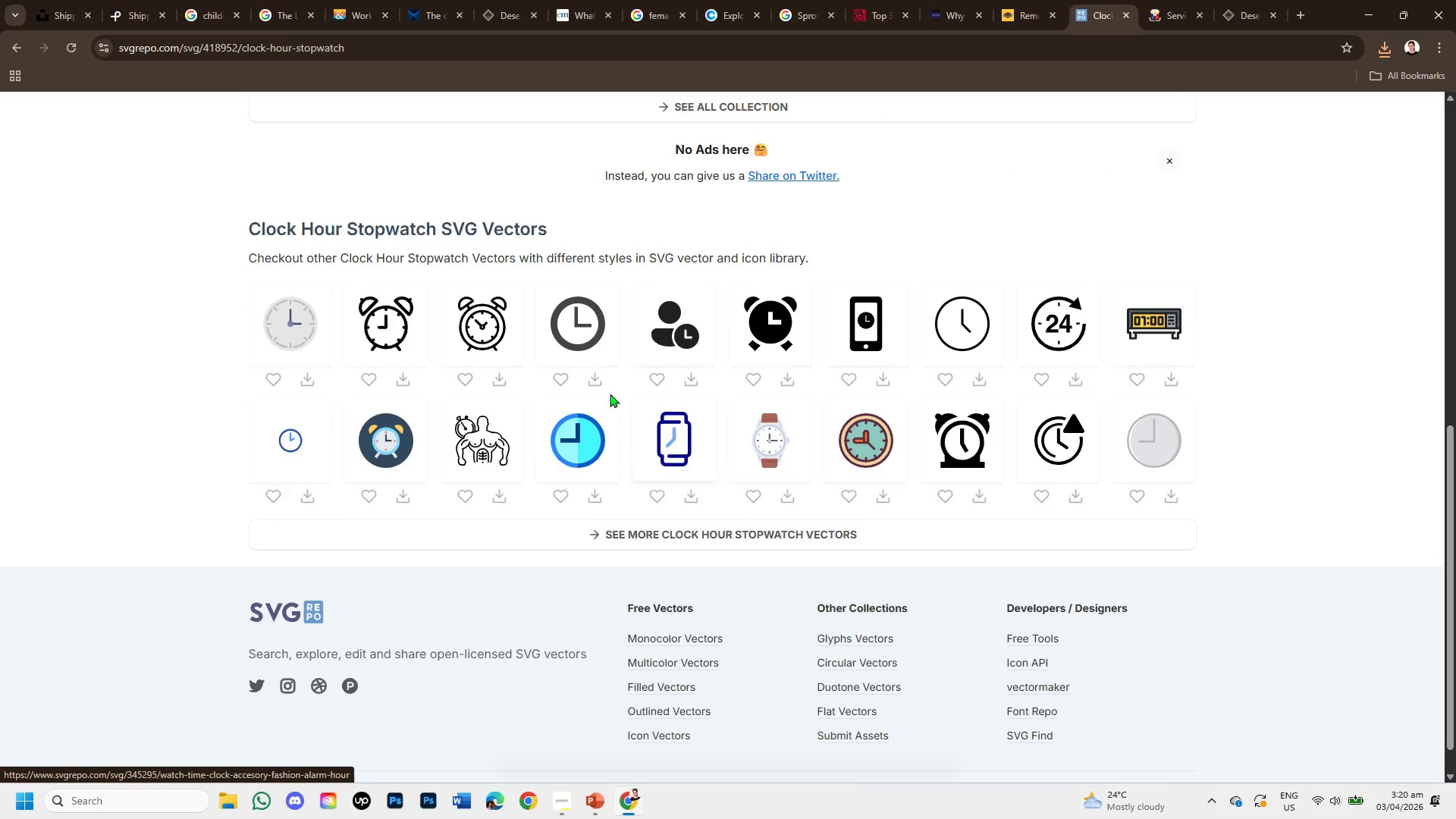 
left_click([595, 329])
 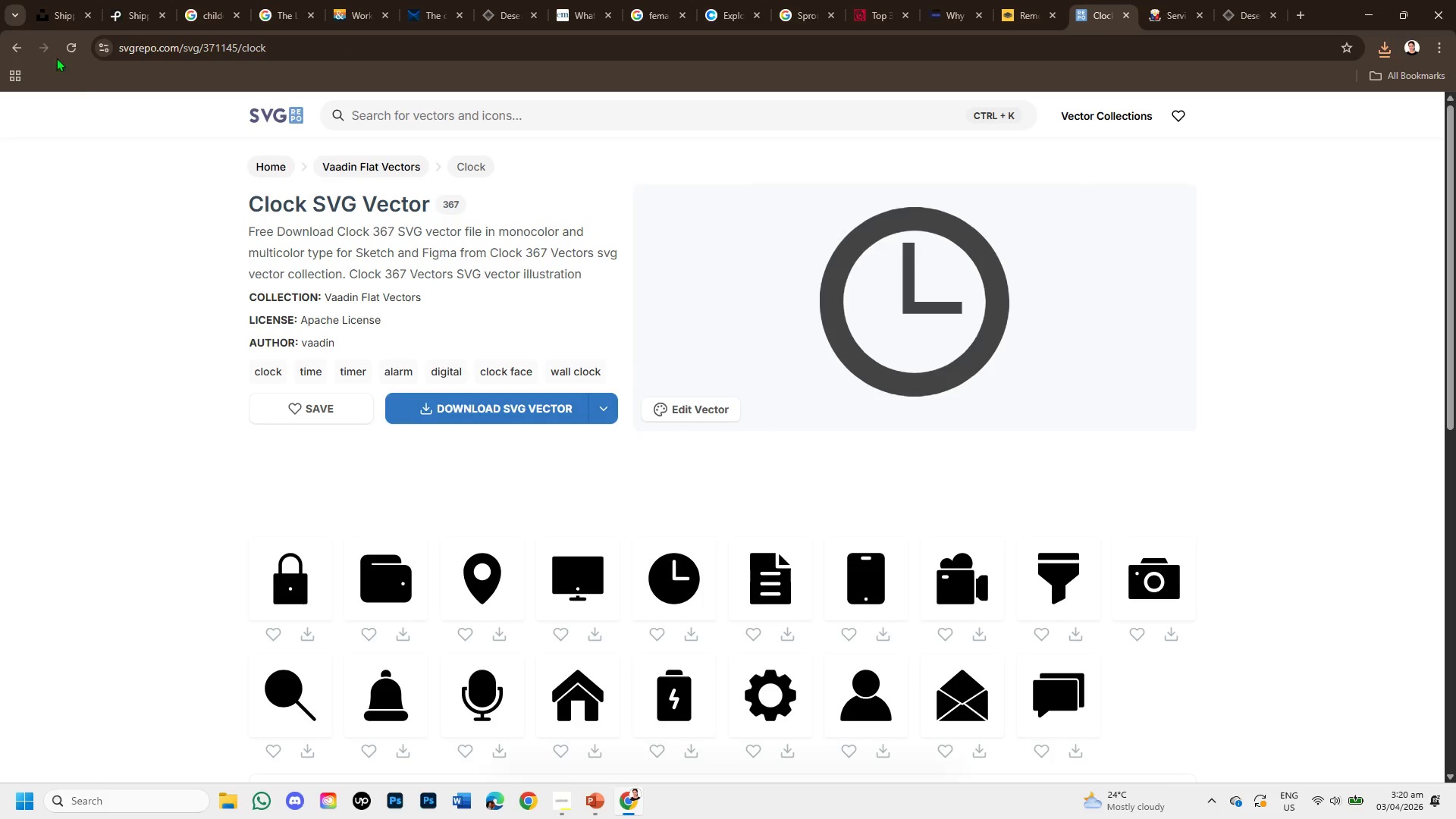 
left_click([16, 43])
 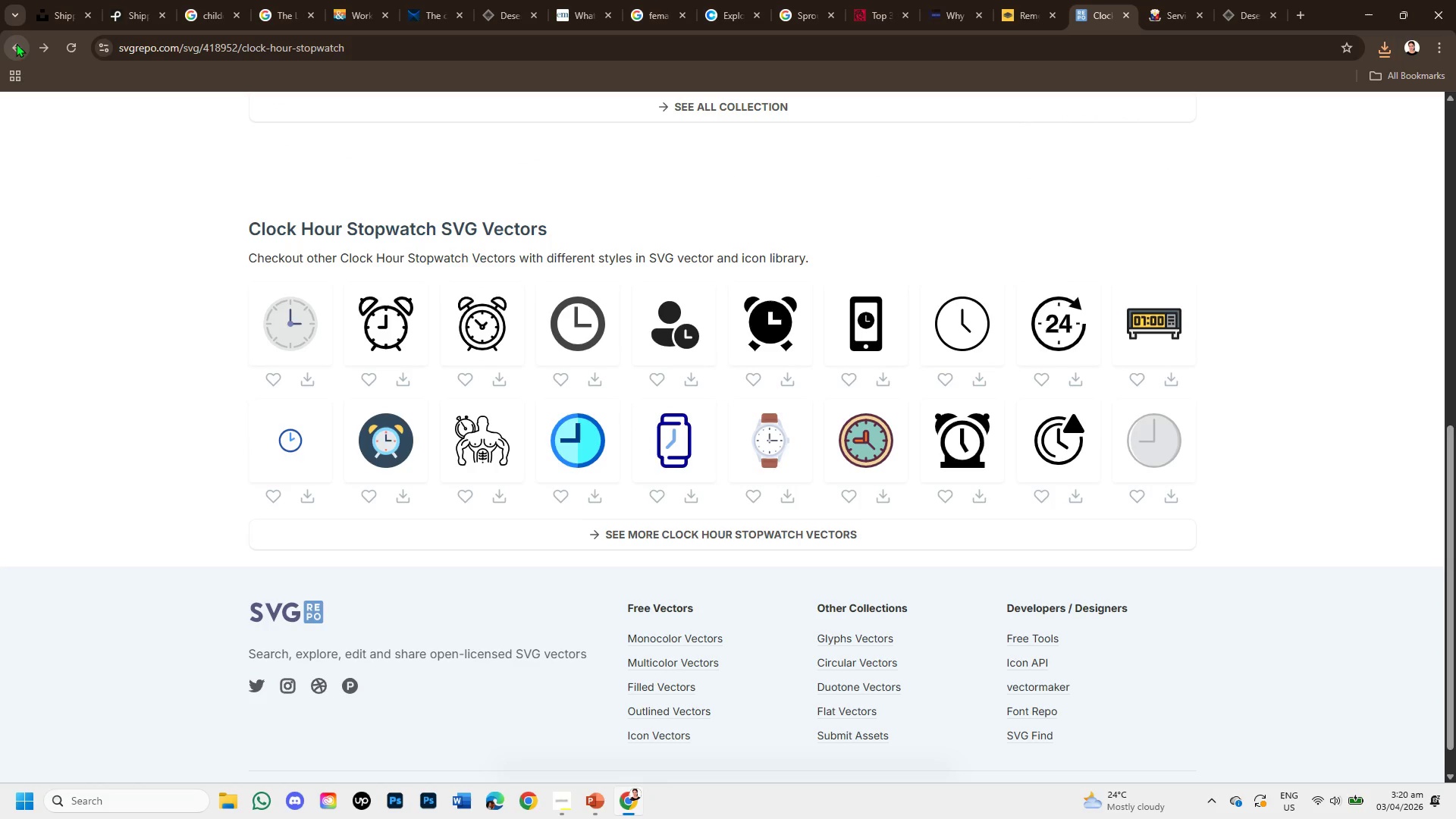 
scroll: coordinate [465, 563], scroll_direction: up, amount: 1.0
 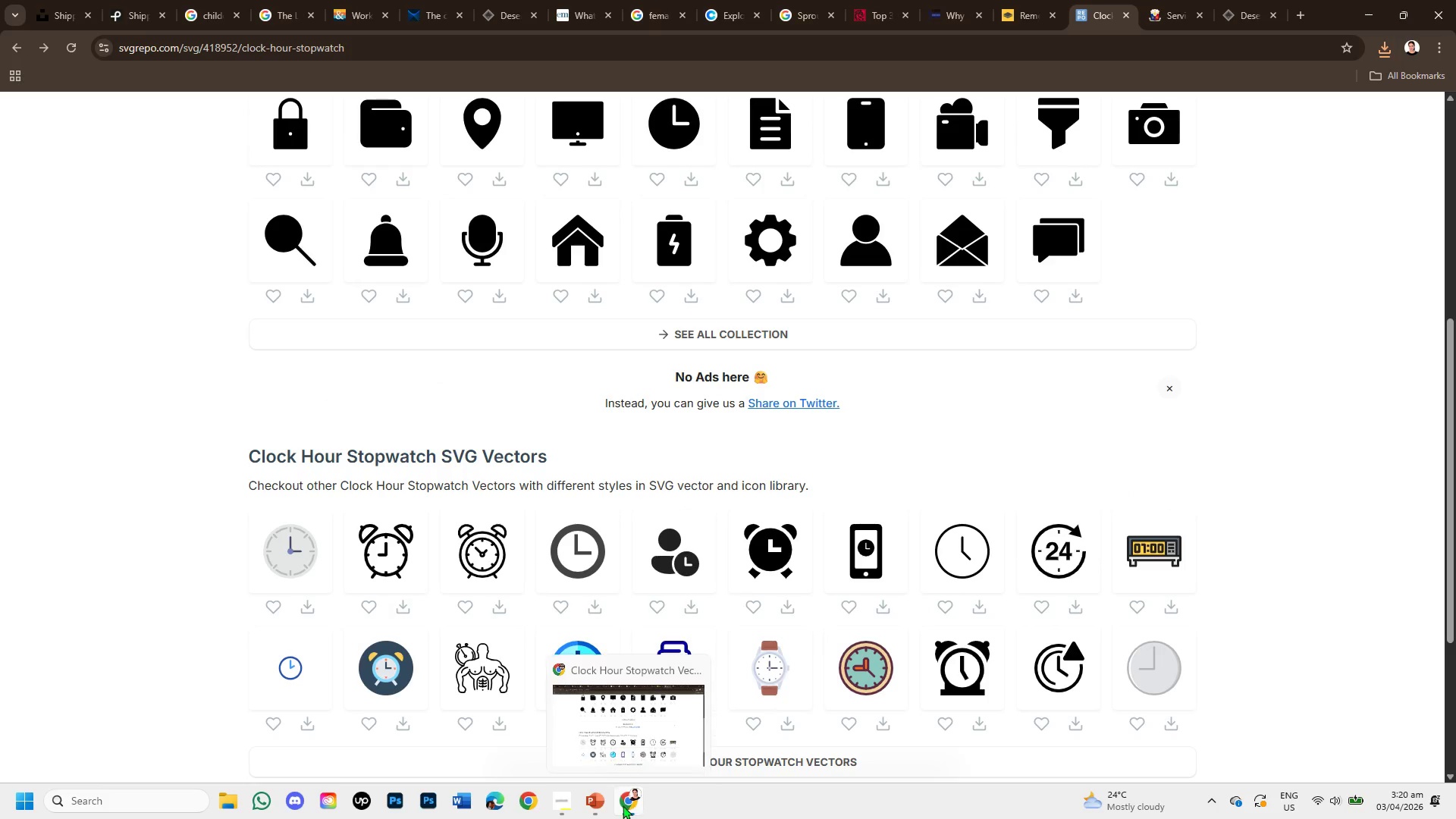 
left_click([601, 802])
 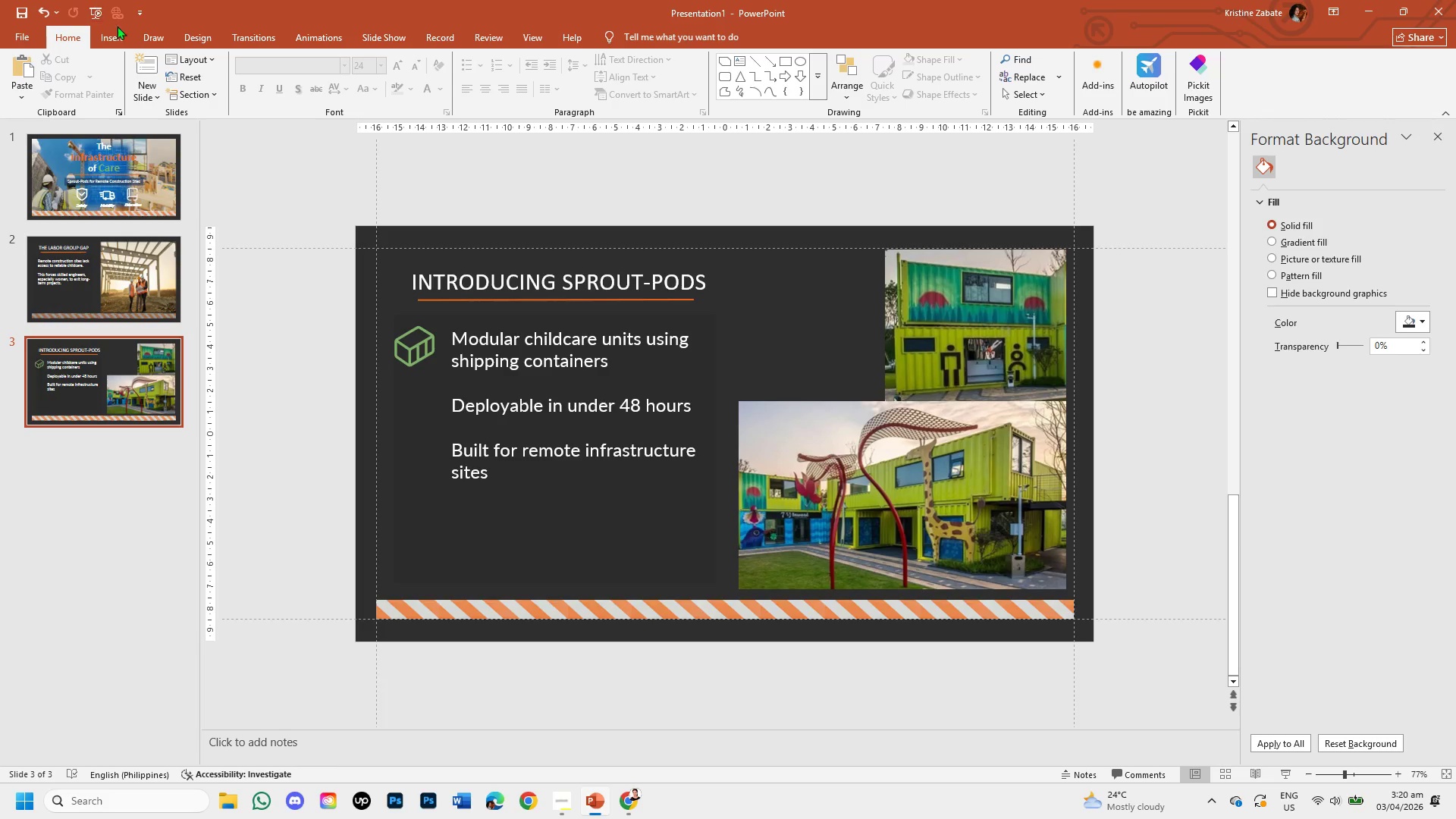 
left_click([111, 43])
 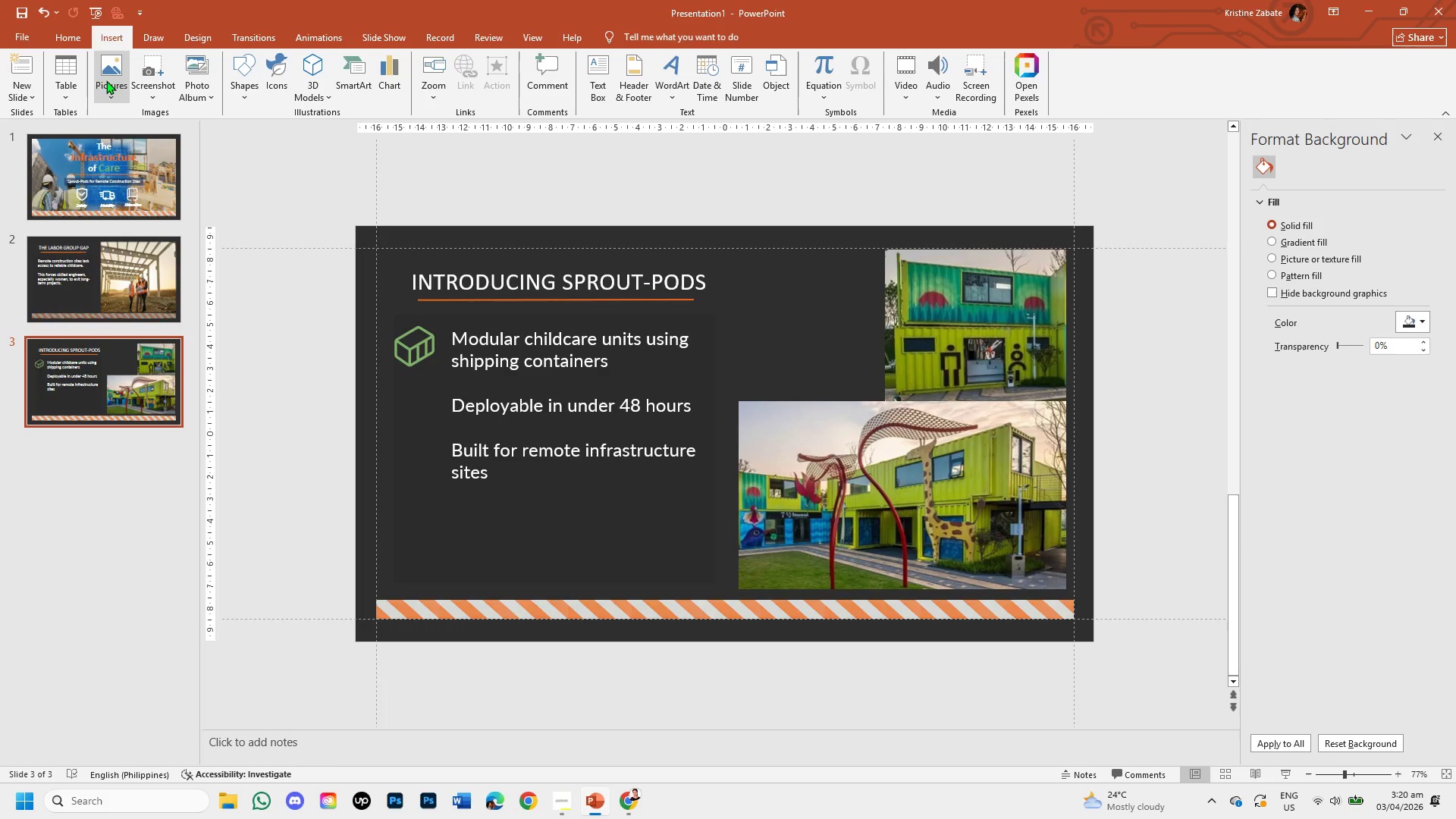 
left_click([105, 80])
 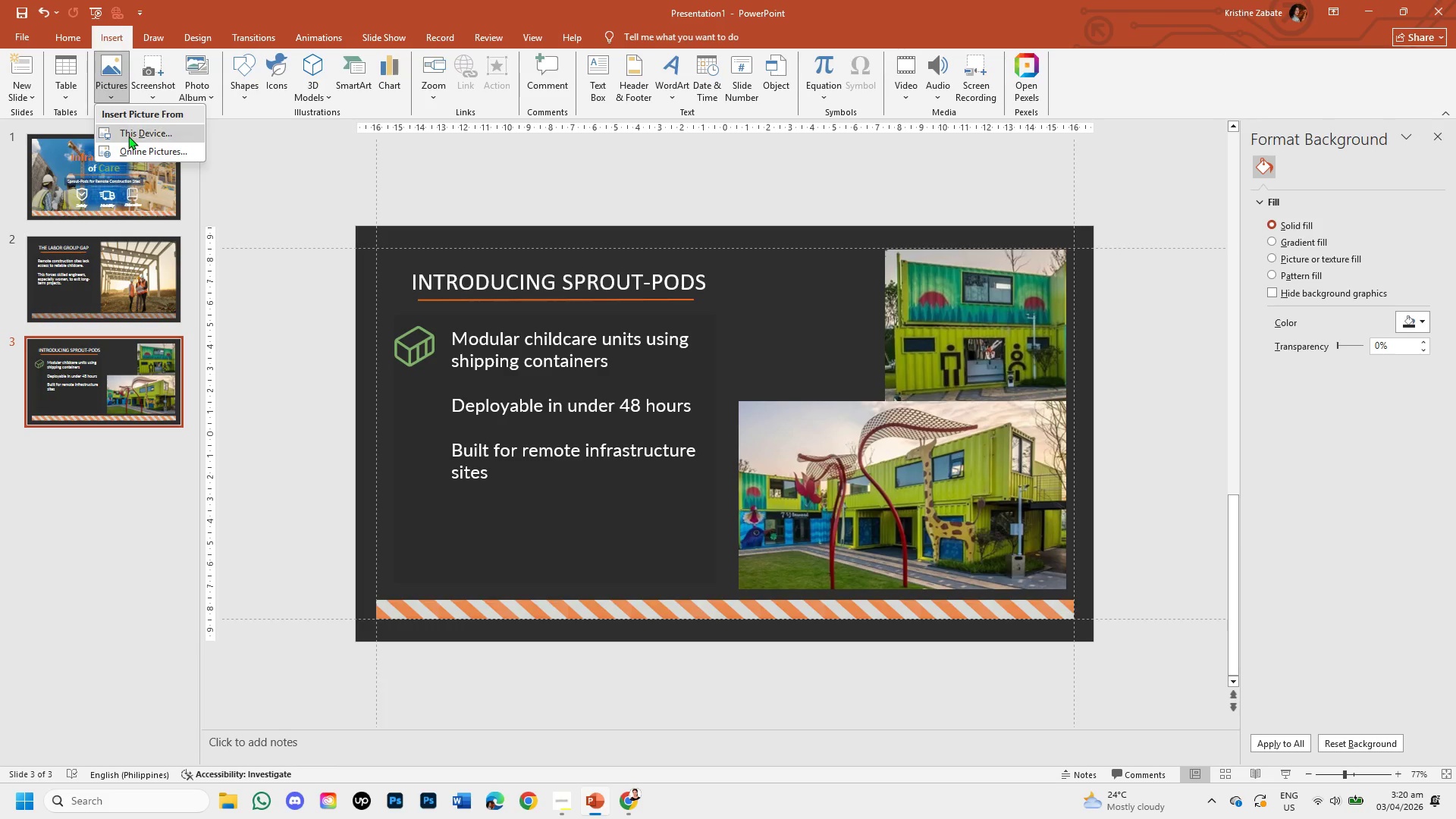 
left_click([128, 136])
 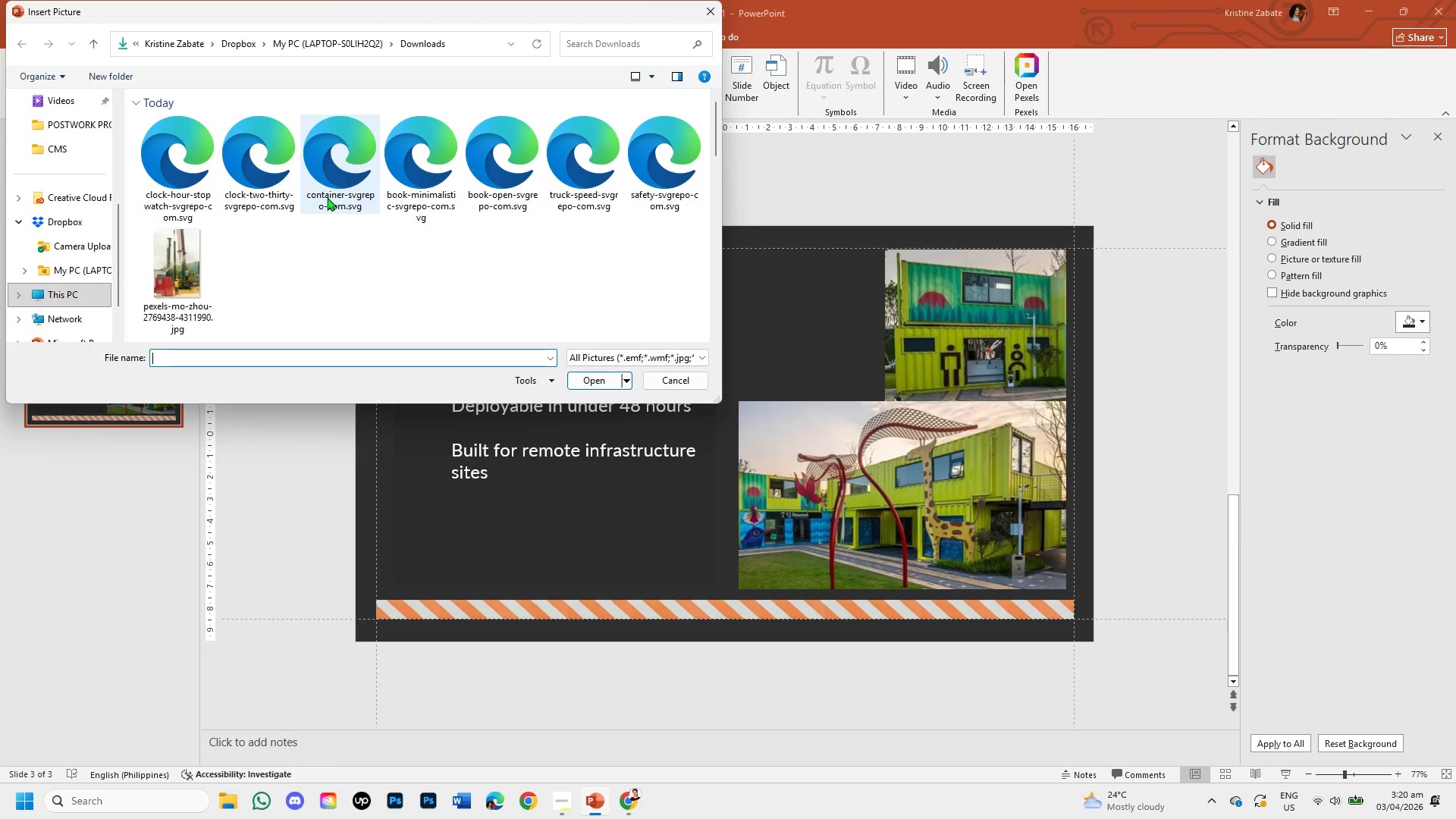 
mouse_move([212, 188])
 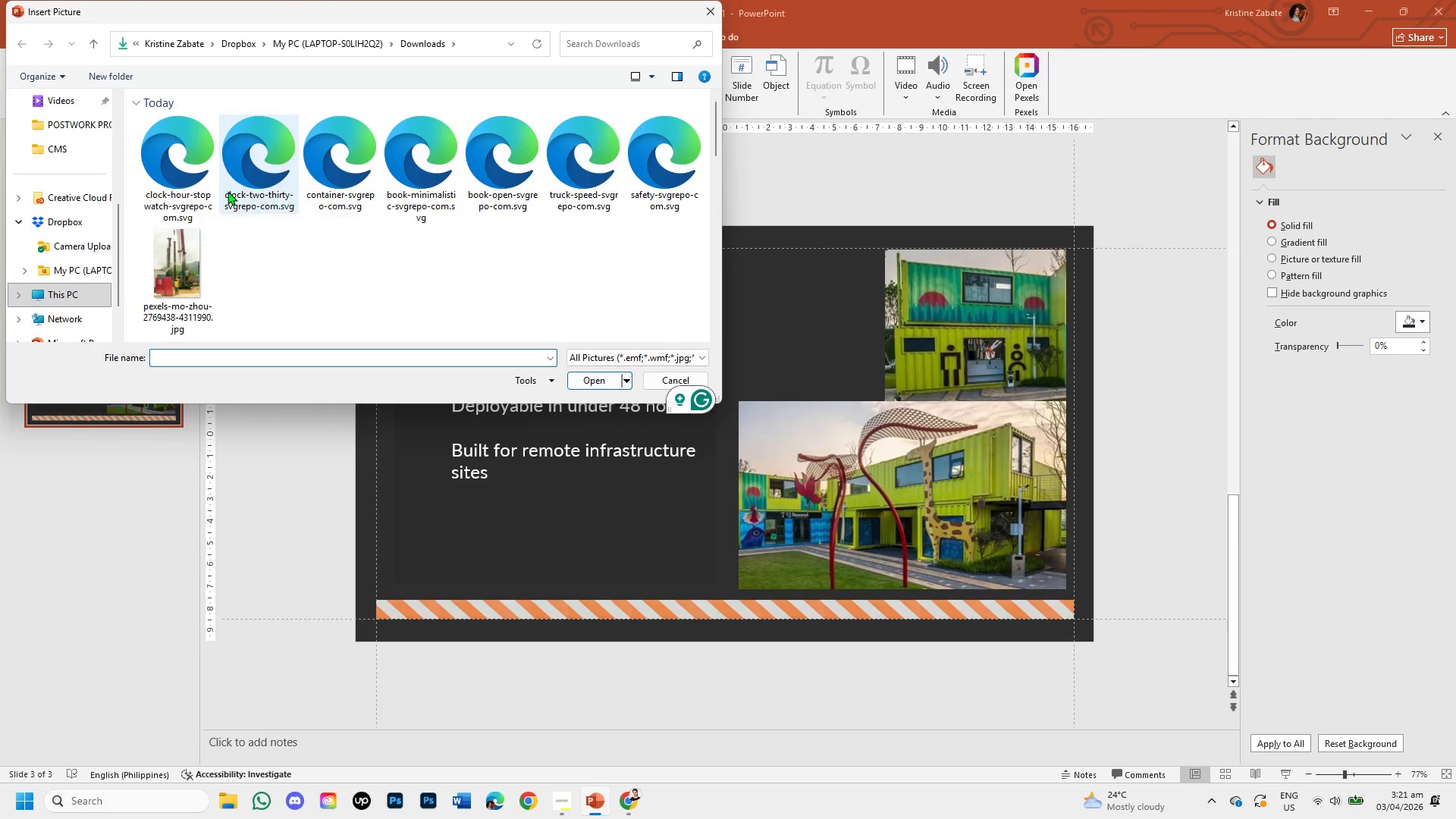 
double_click([228, 191])
 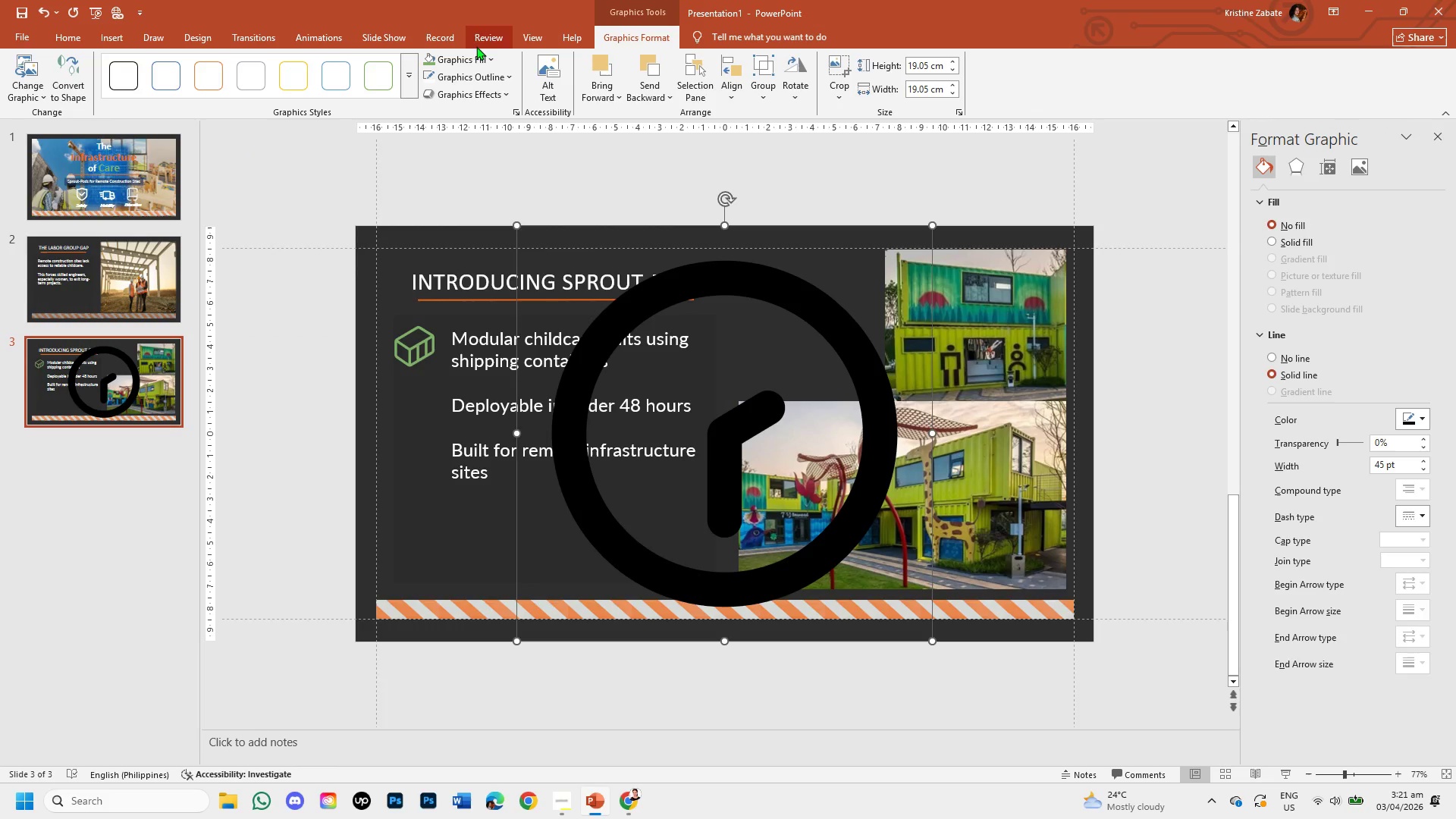 
left_click([488, 62])
 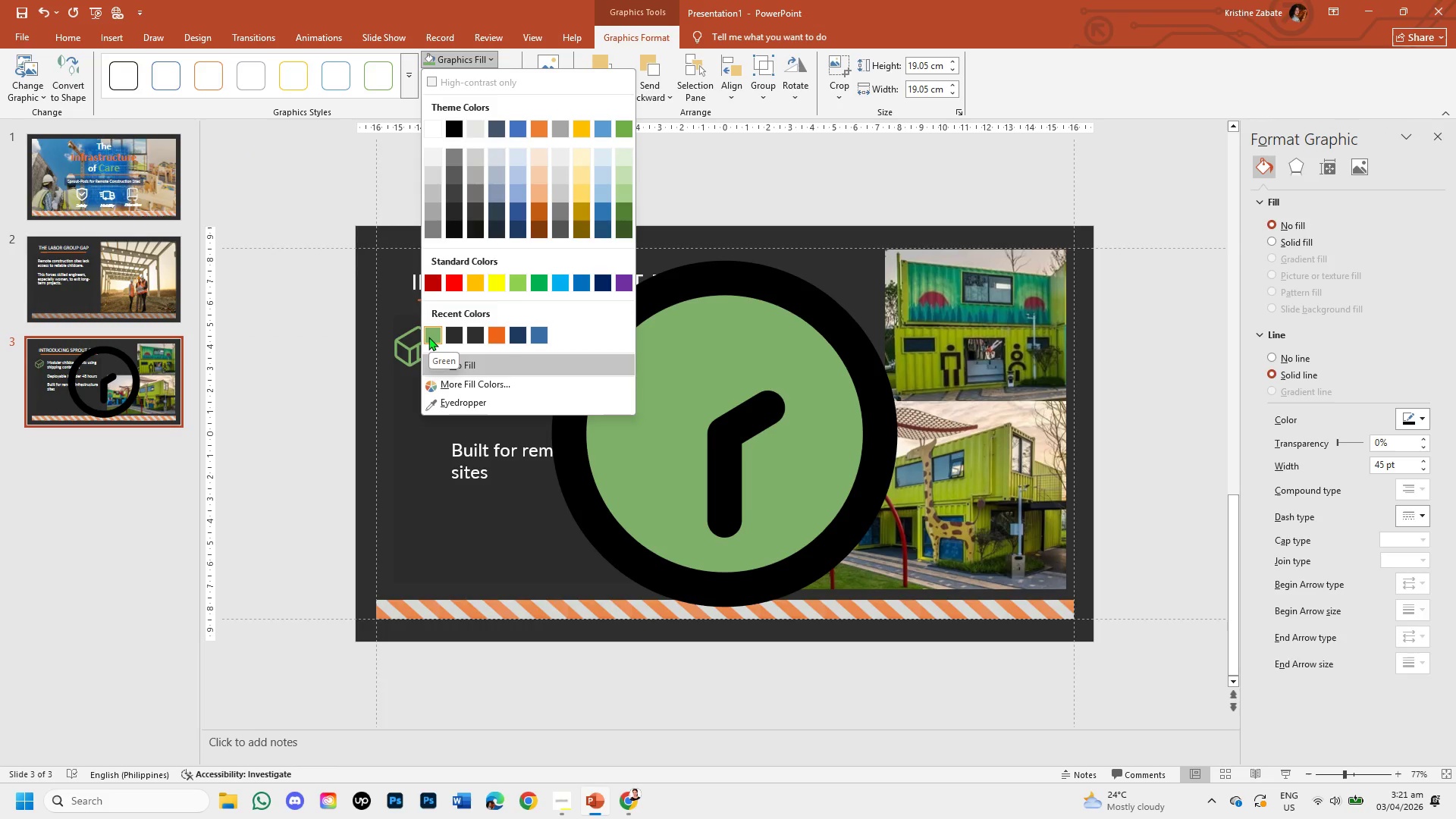 
left_click([428, 337])
 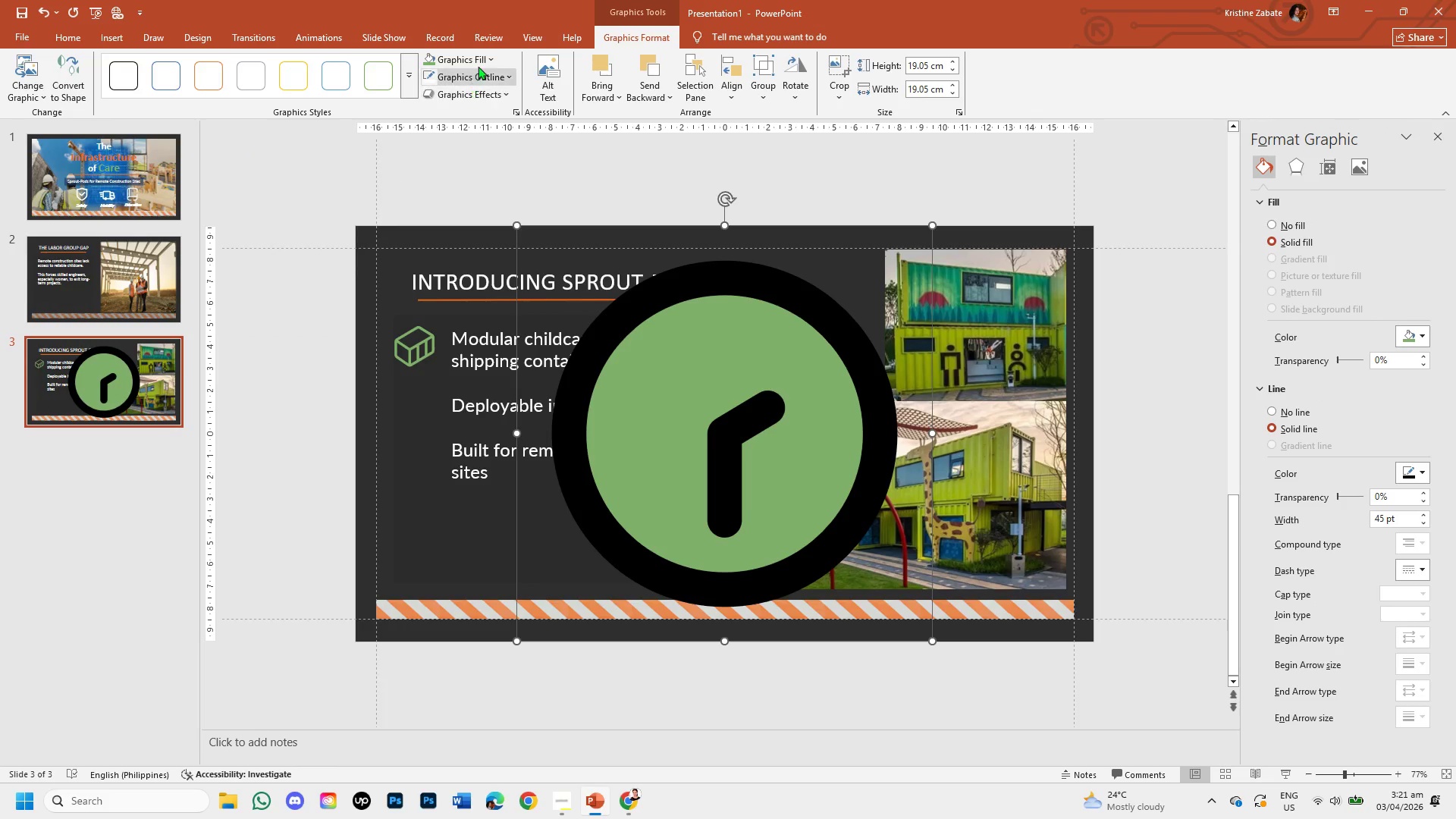 
left_click([493, 54])
 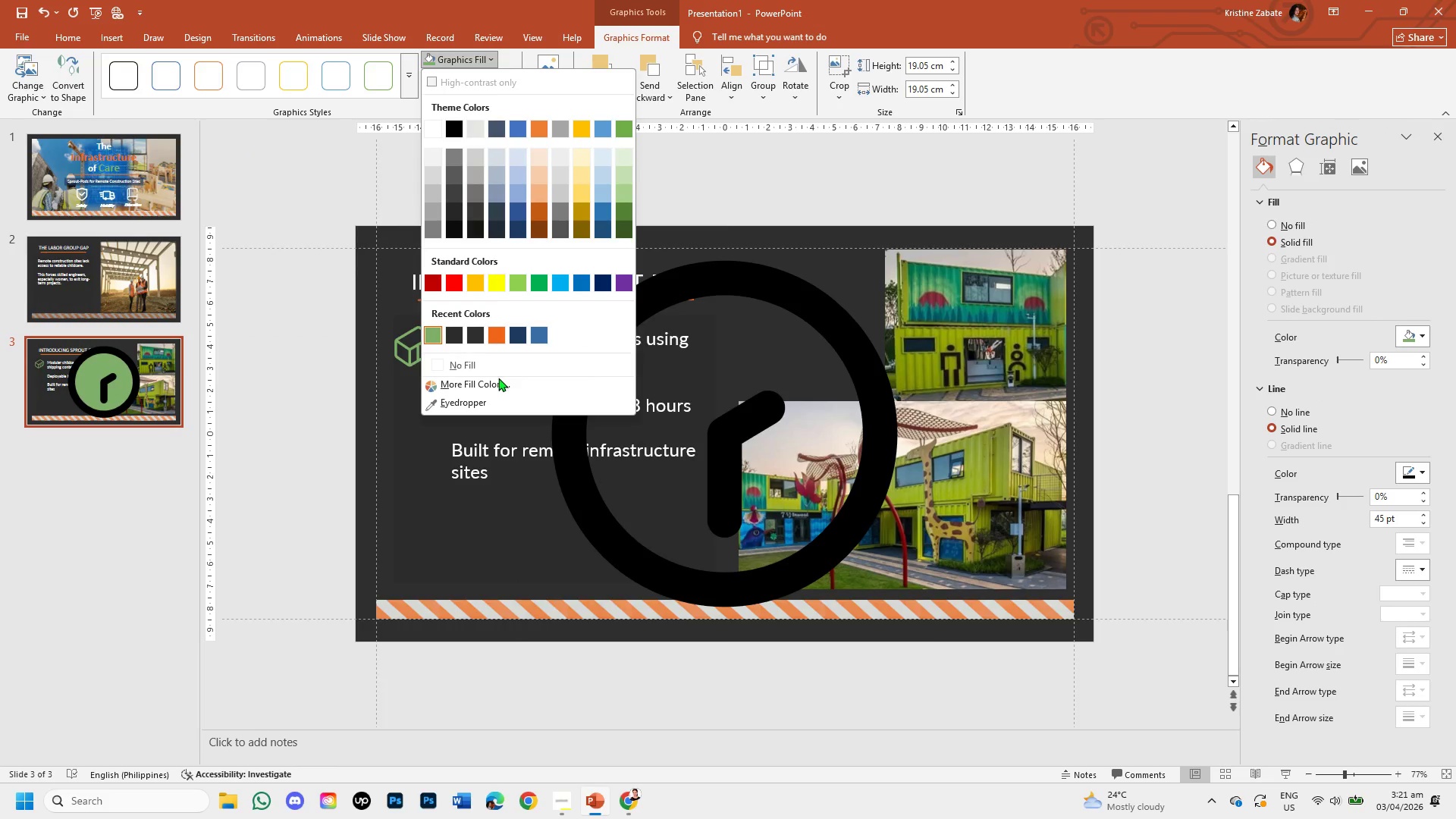 
left_click([499, 378])
 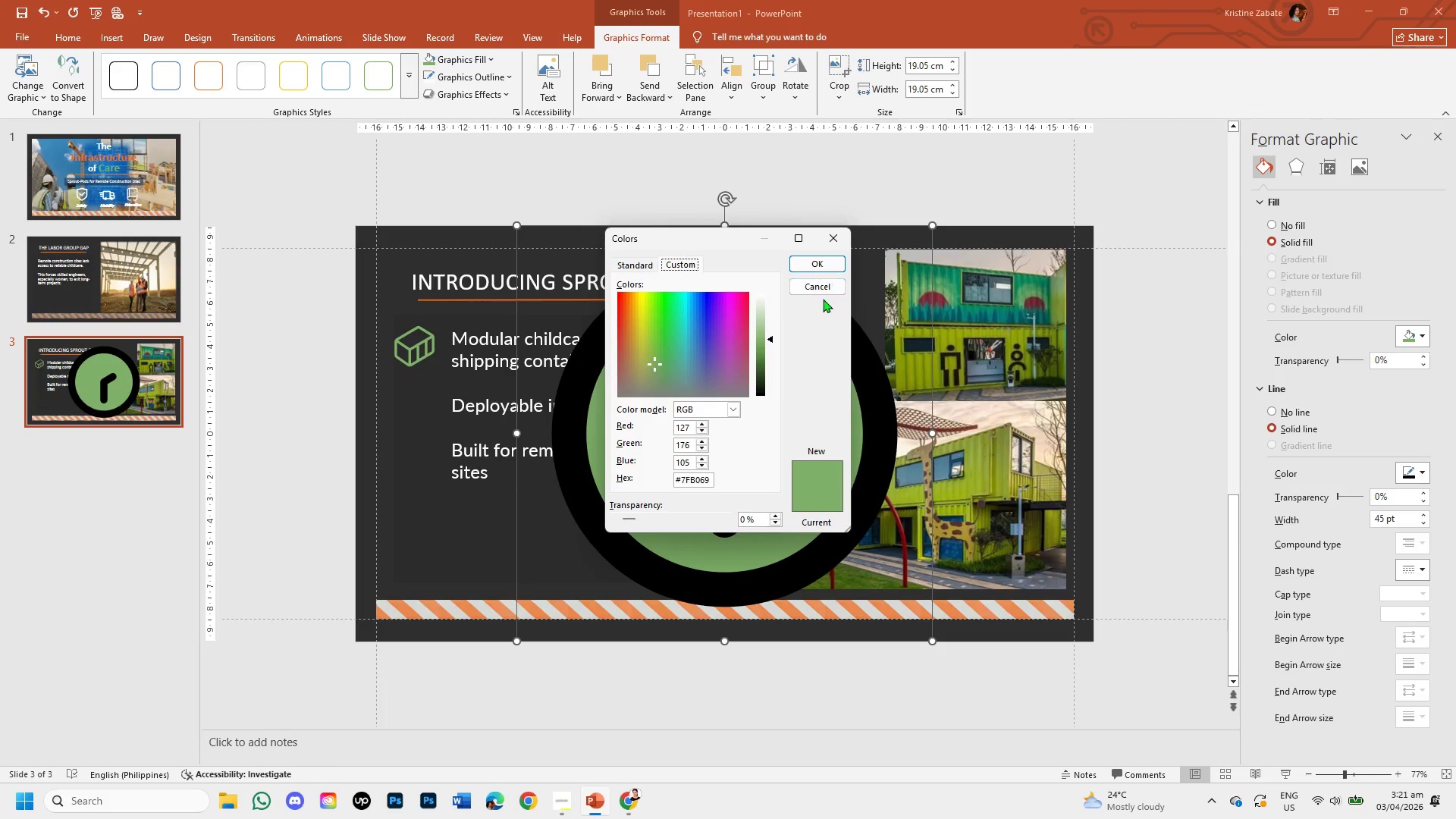 
left_click([823, 290])
 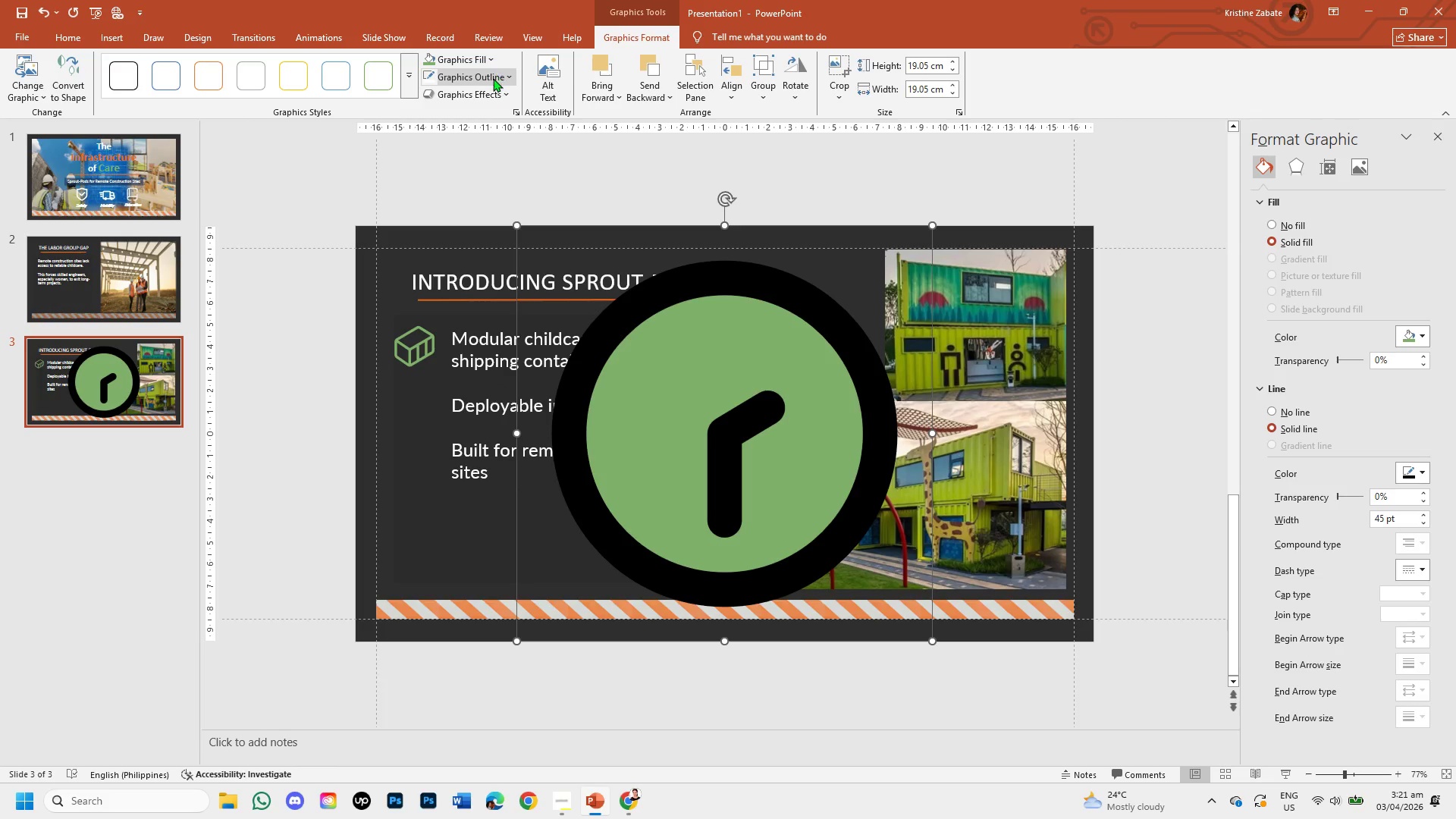 
left_click([493, 77])
 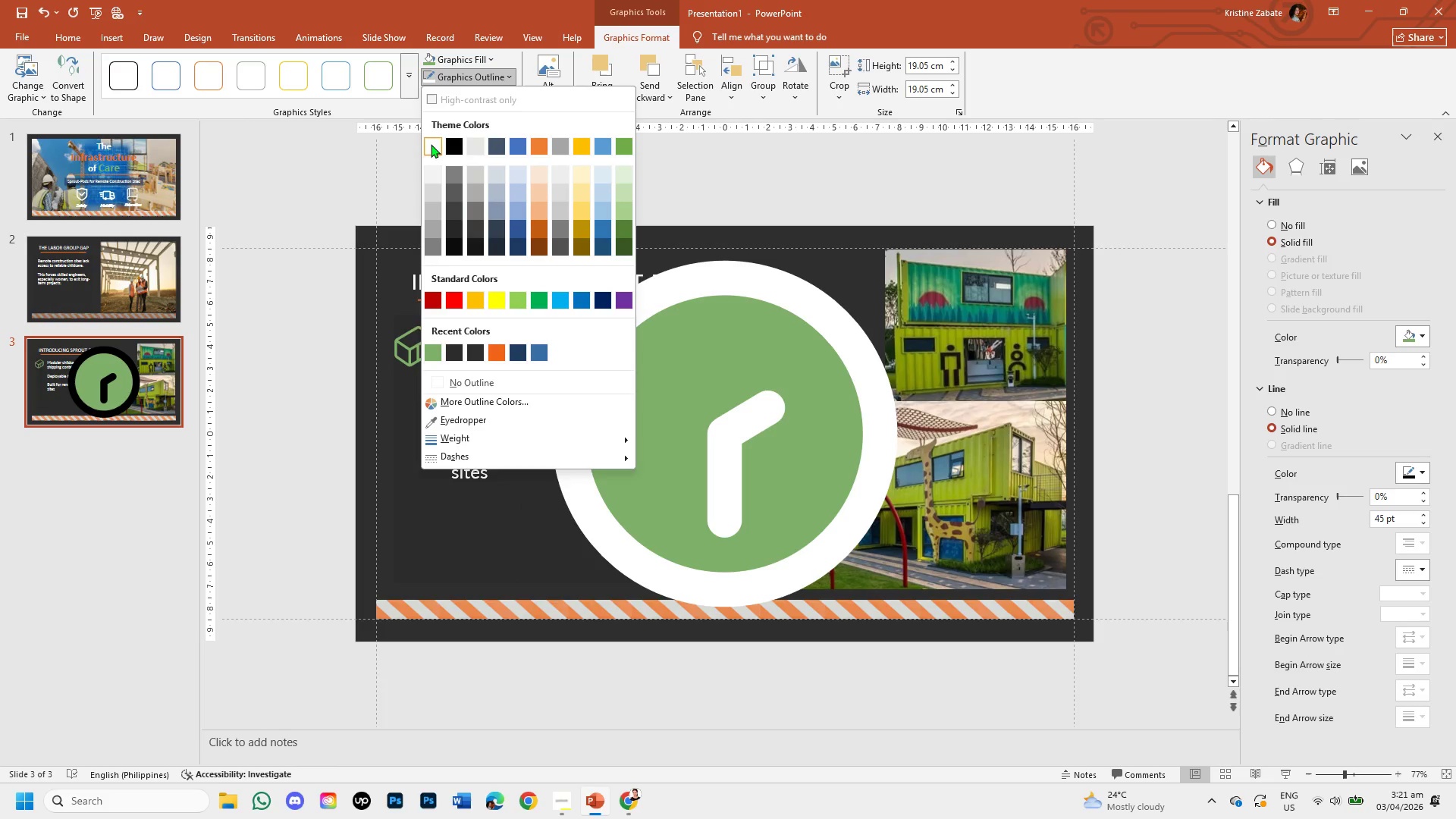 
left_click([431, 144])
 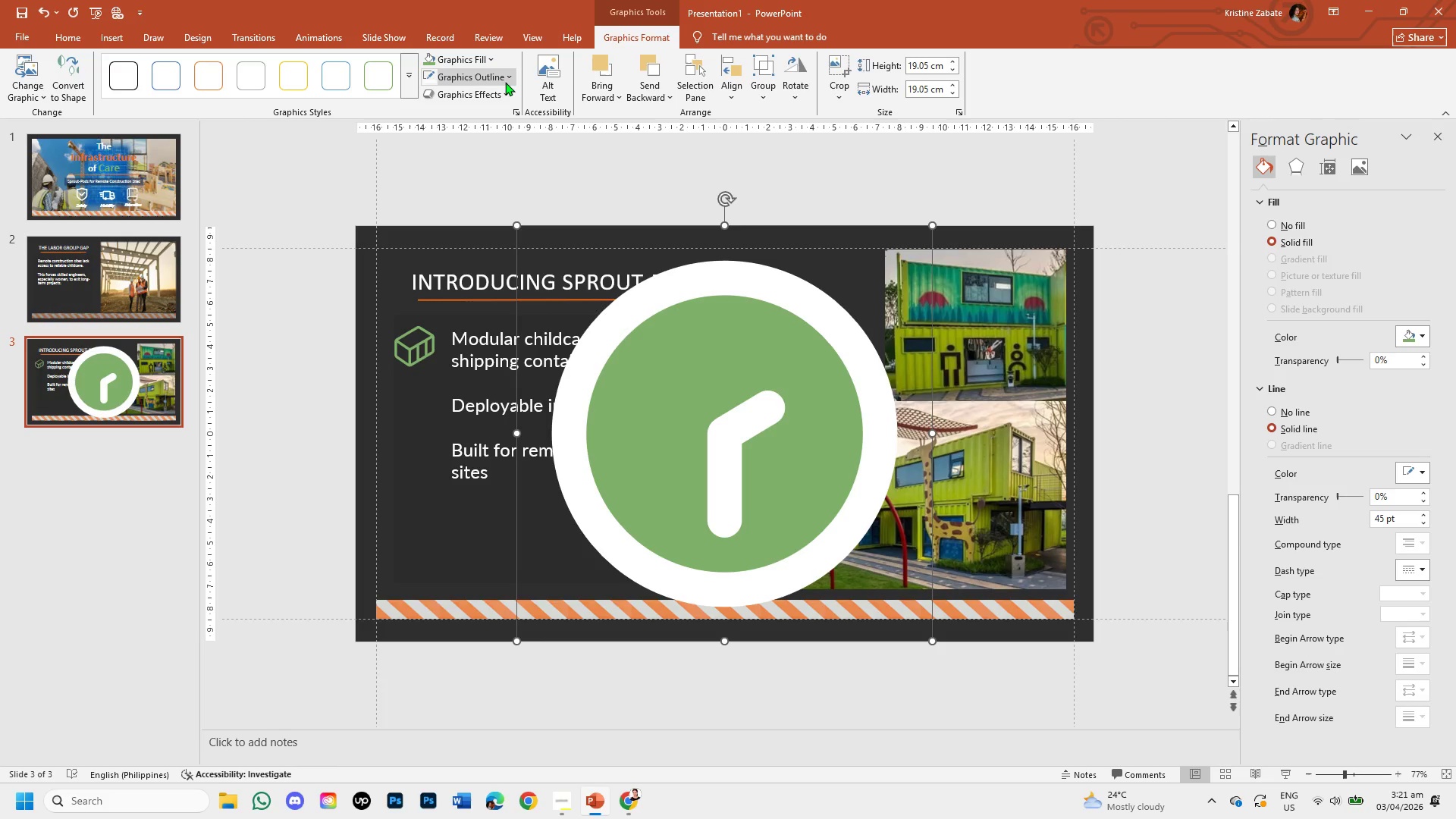 
left_click([505, 82])
 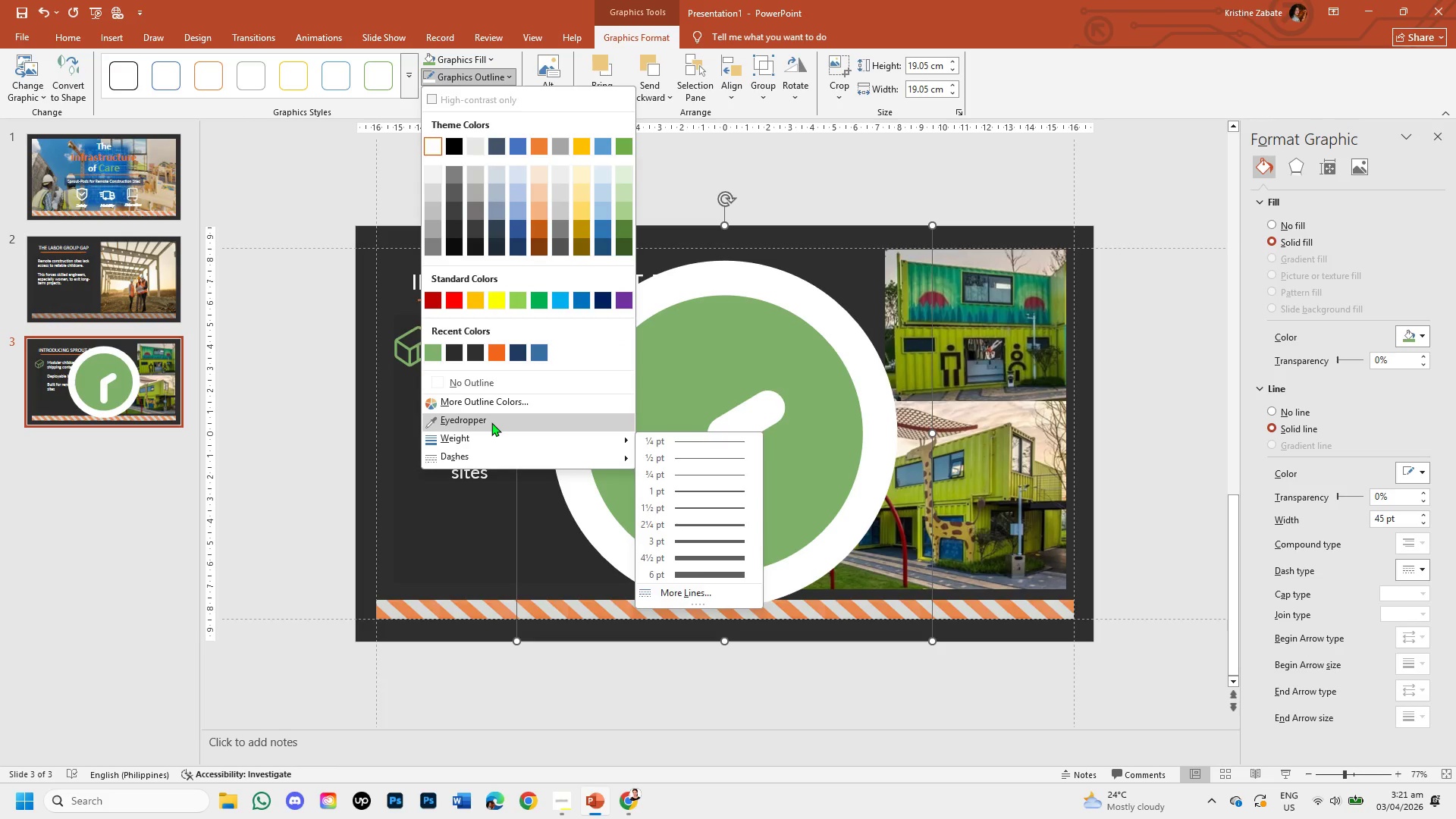 
left_click([494, 432])
 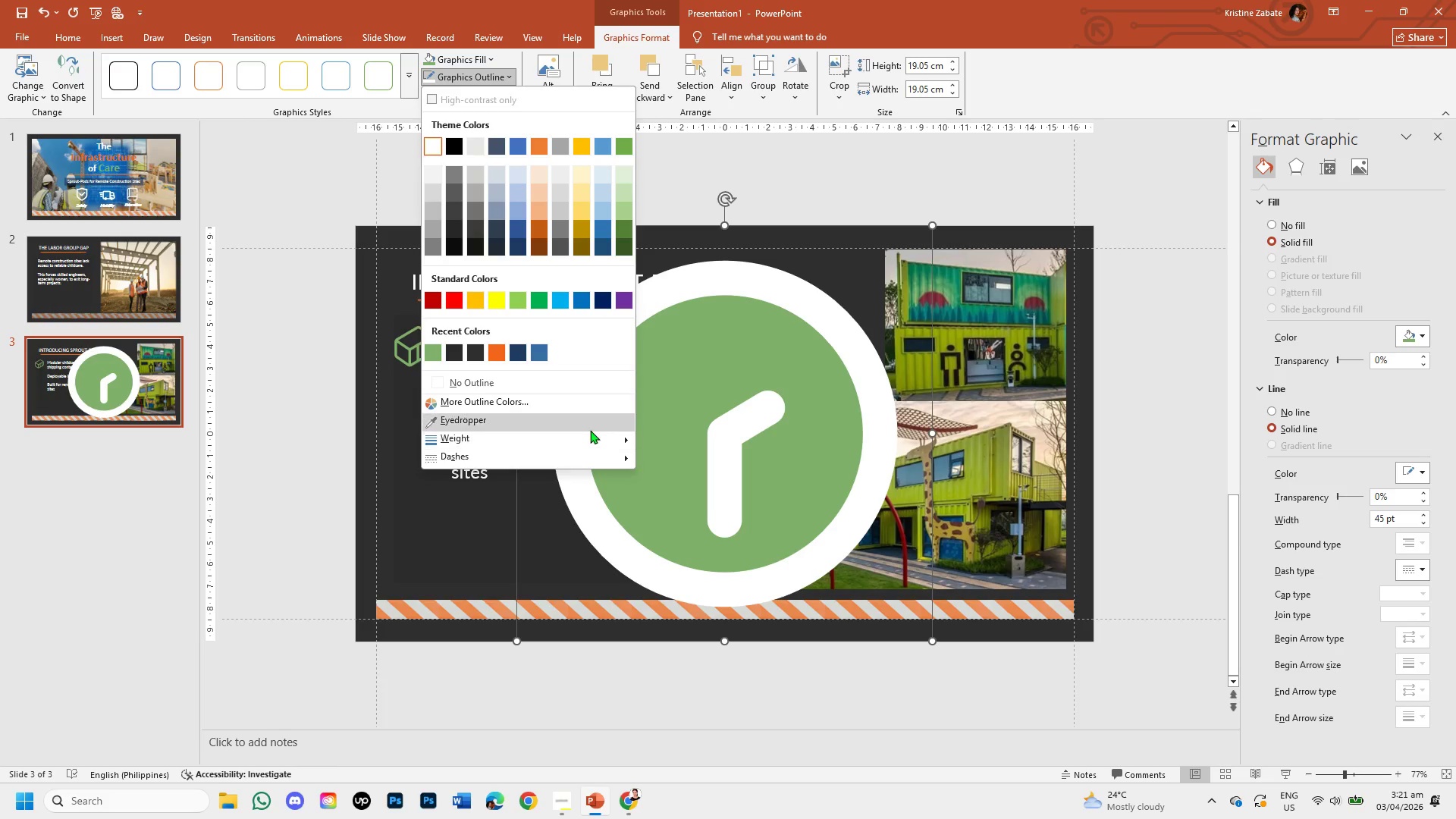 
left_click([617, 435])
 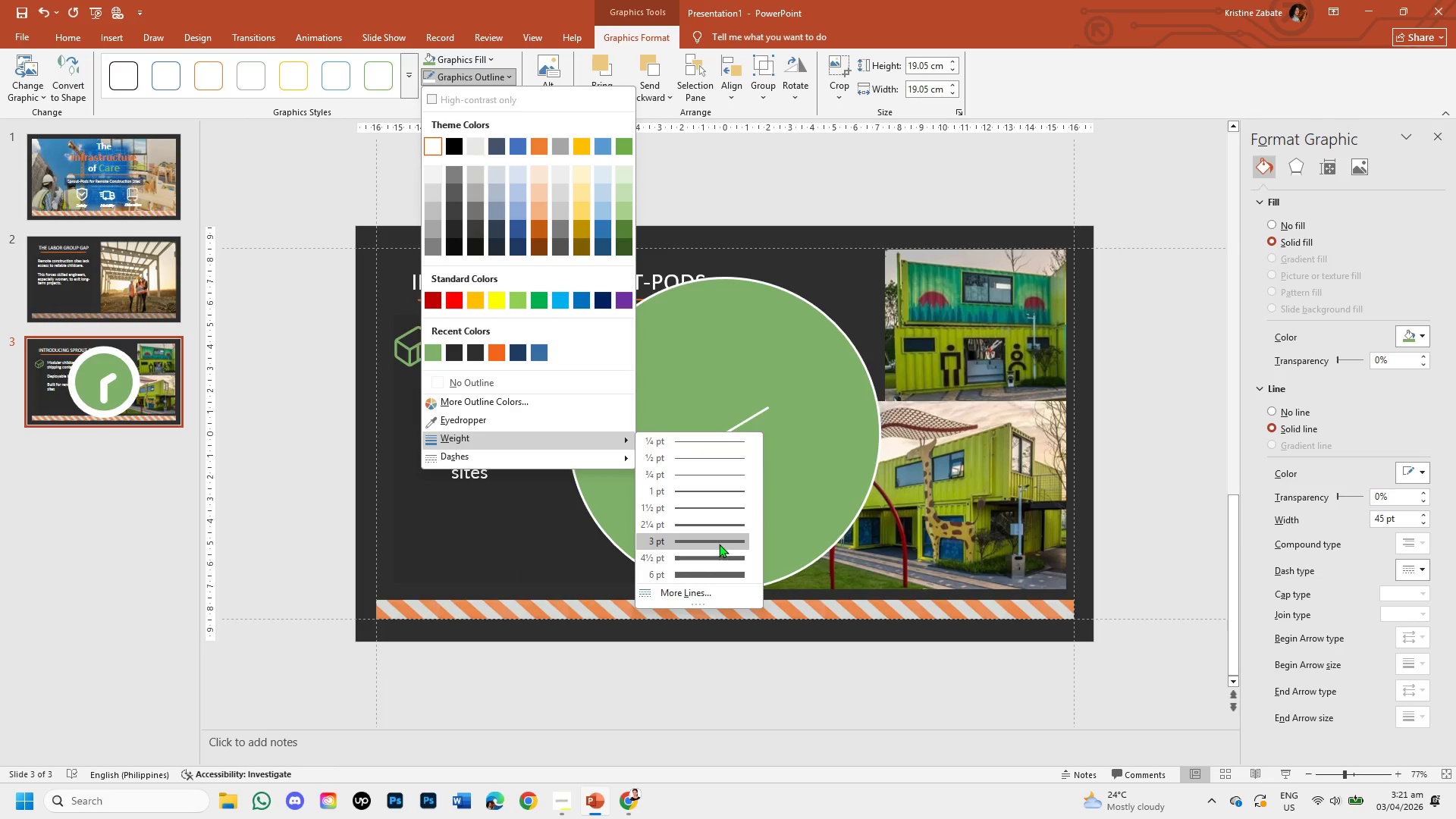 
left_click([719, 544])
 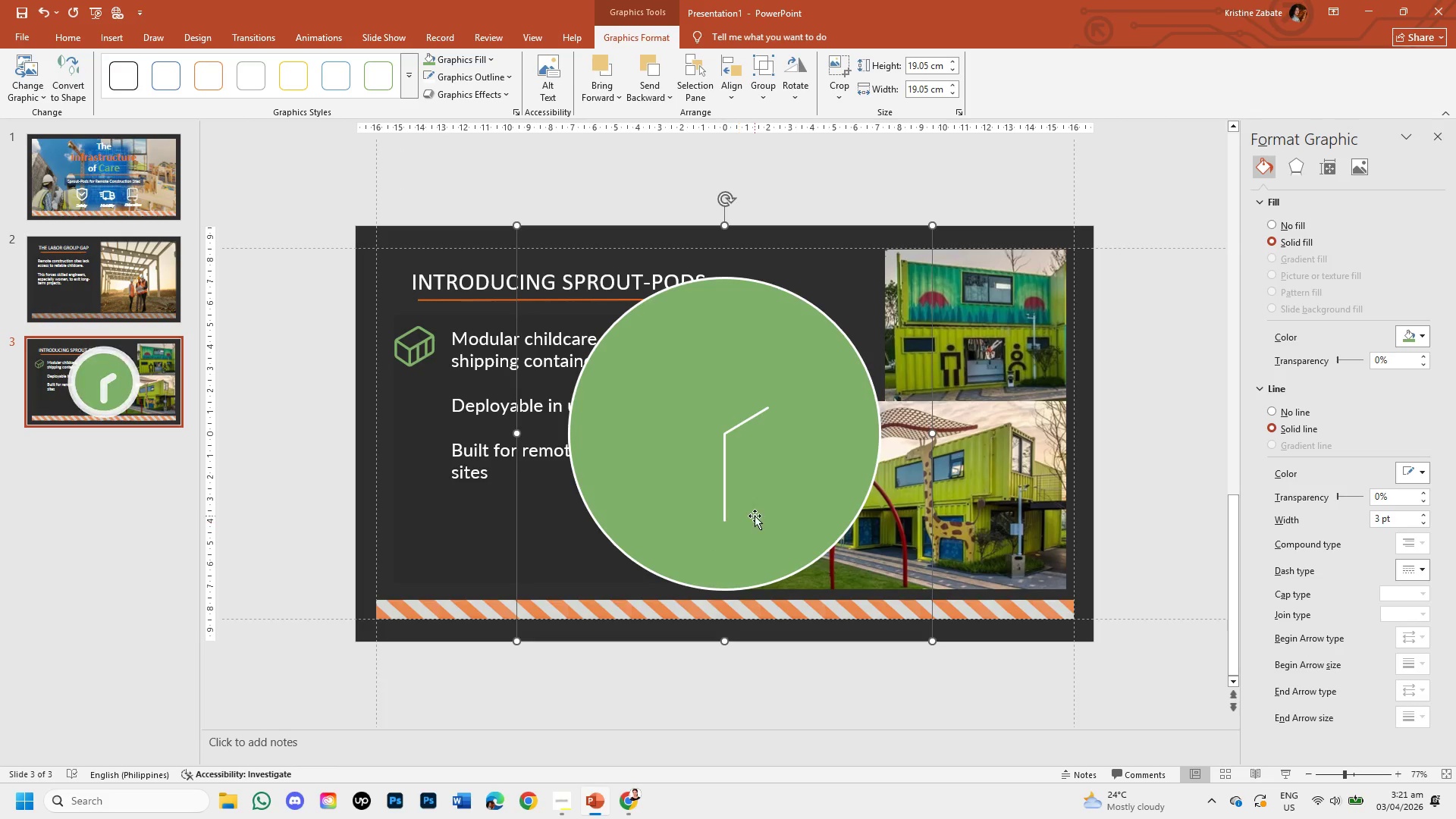 
left_click([755, 516])
 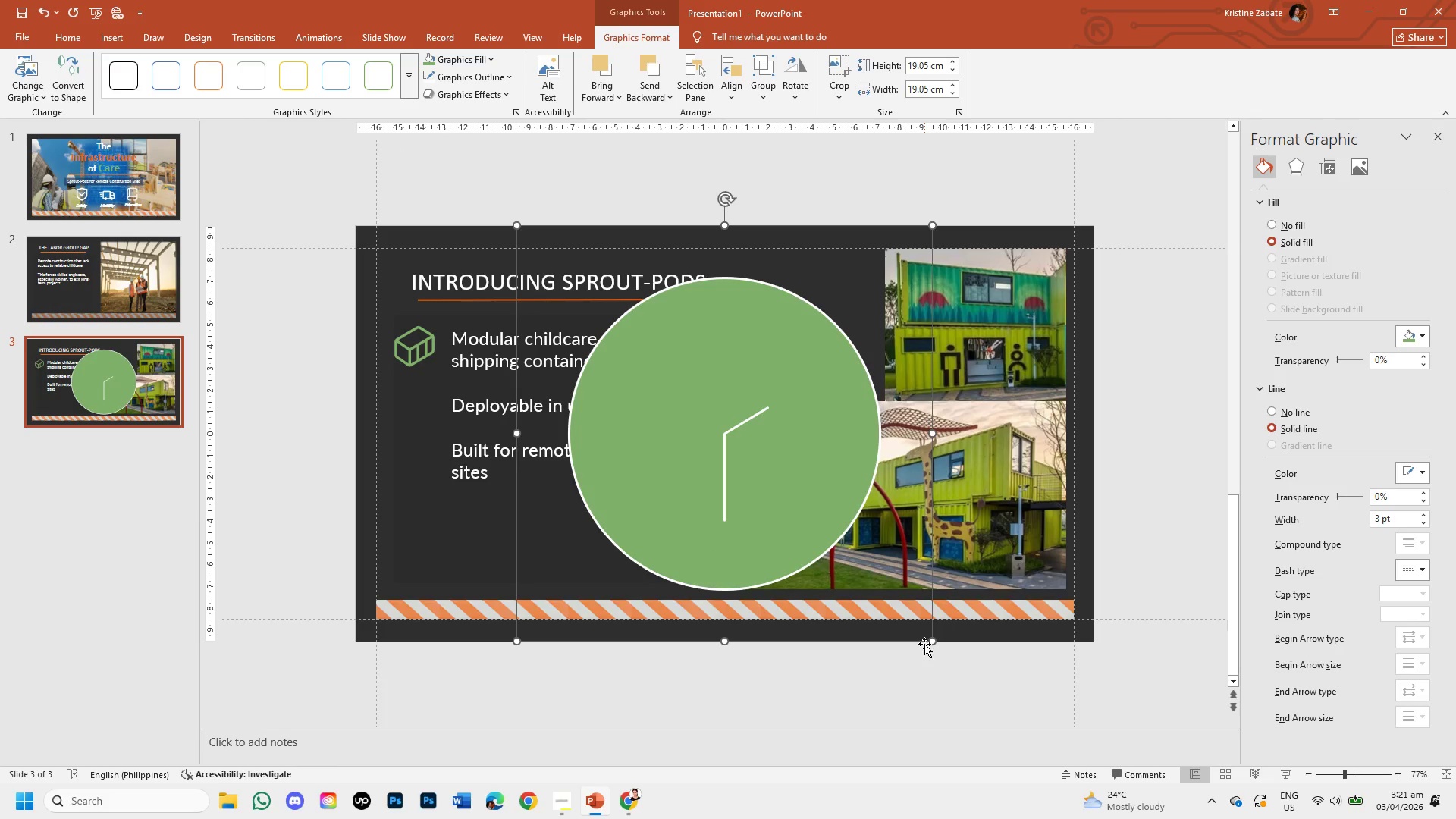 
left_click_drag(start_coordinate=[933, 644], to_coordinate=[648, 278])
 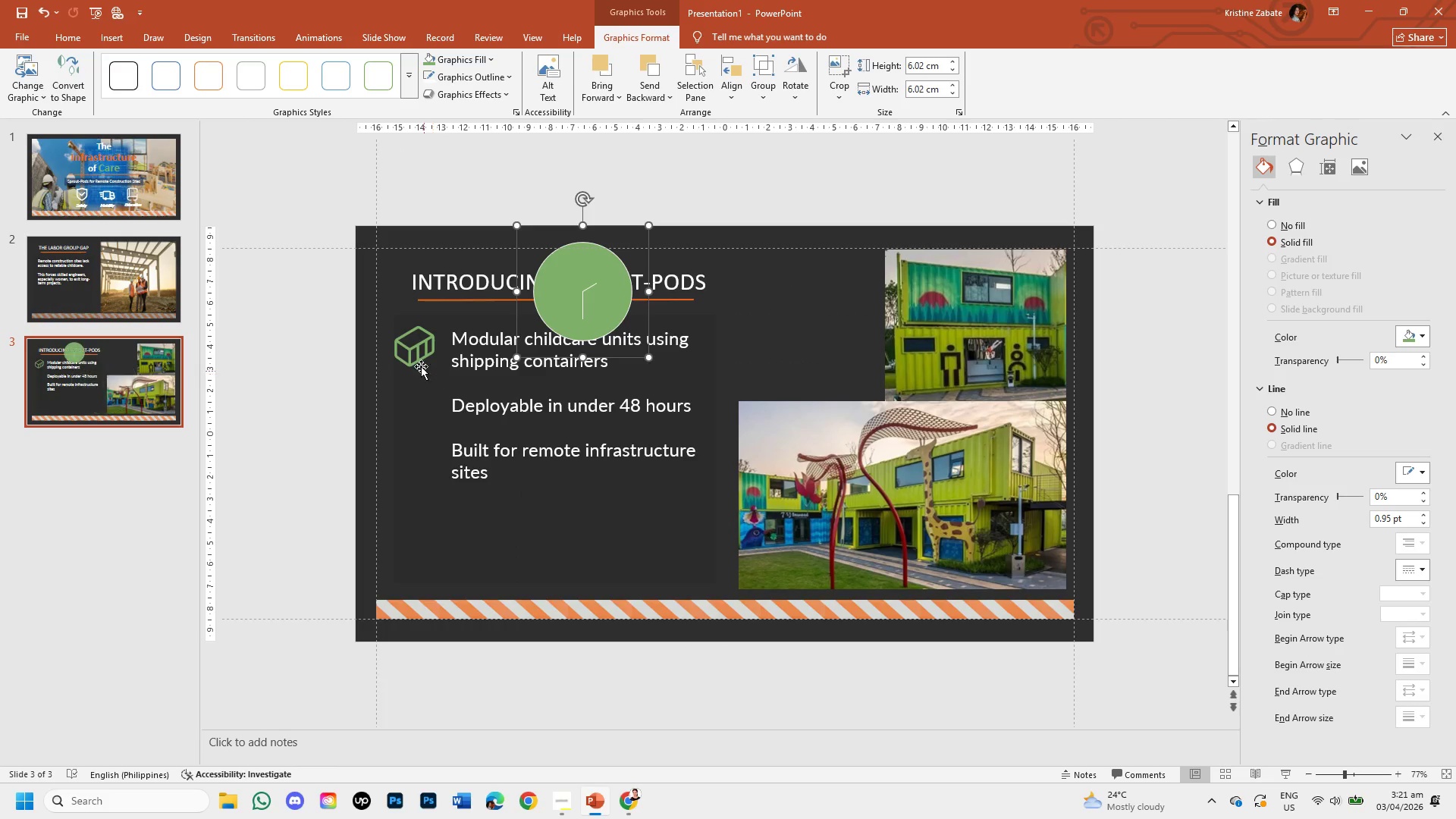 
left_click([406, 349])
 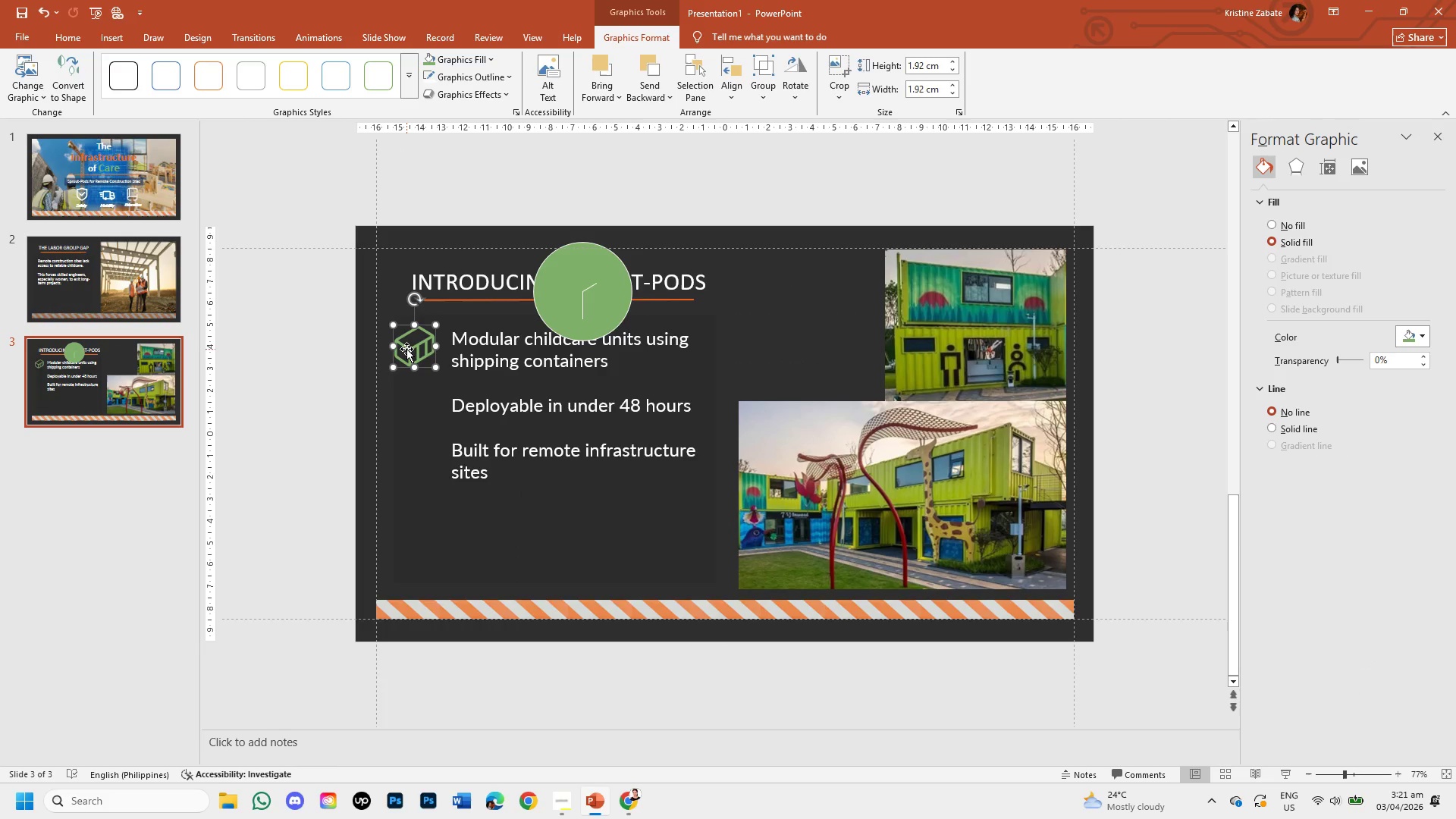 
left_click([406, 349])
 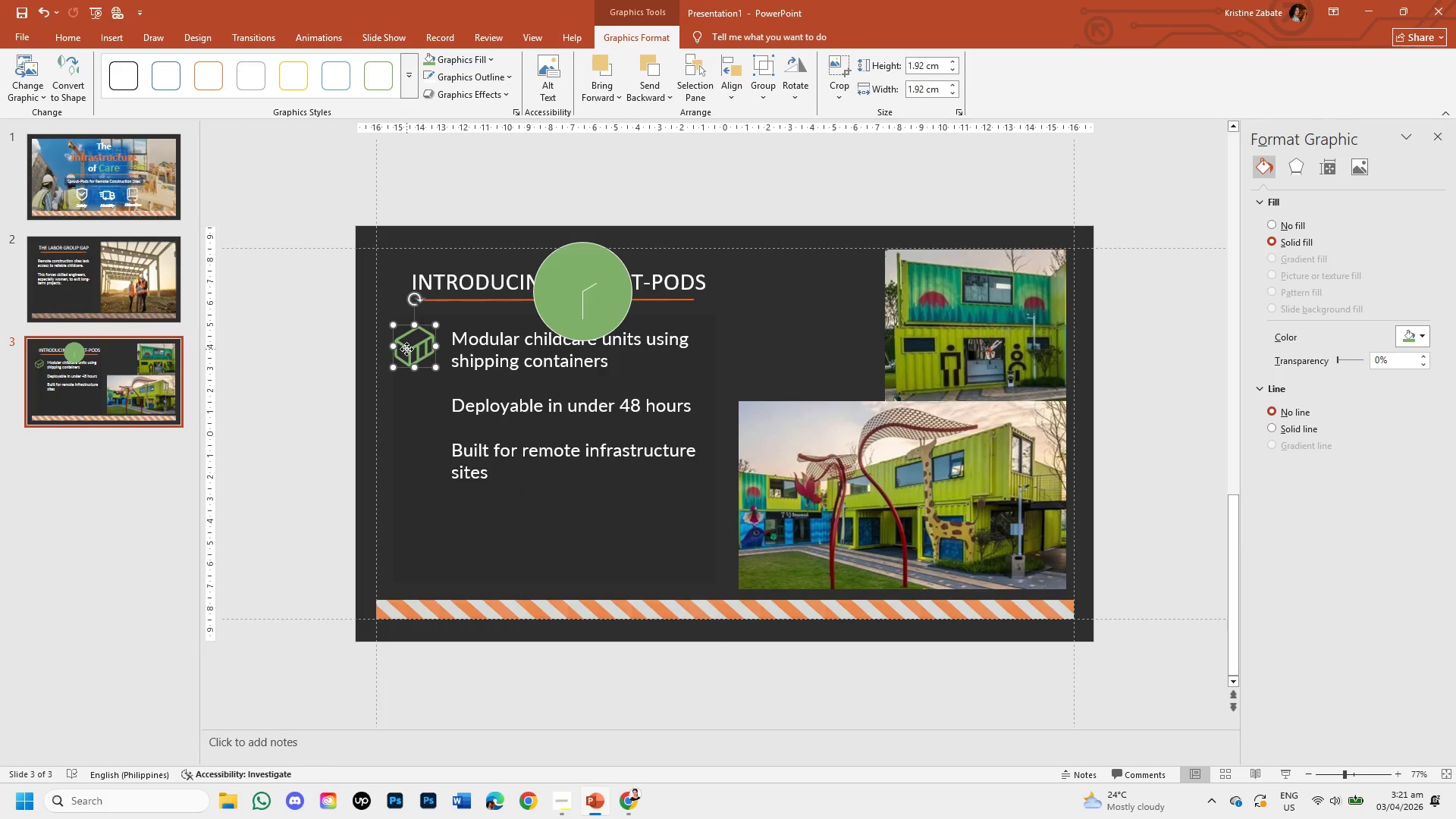 
double_click([406, 349])
 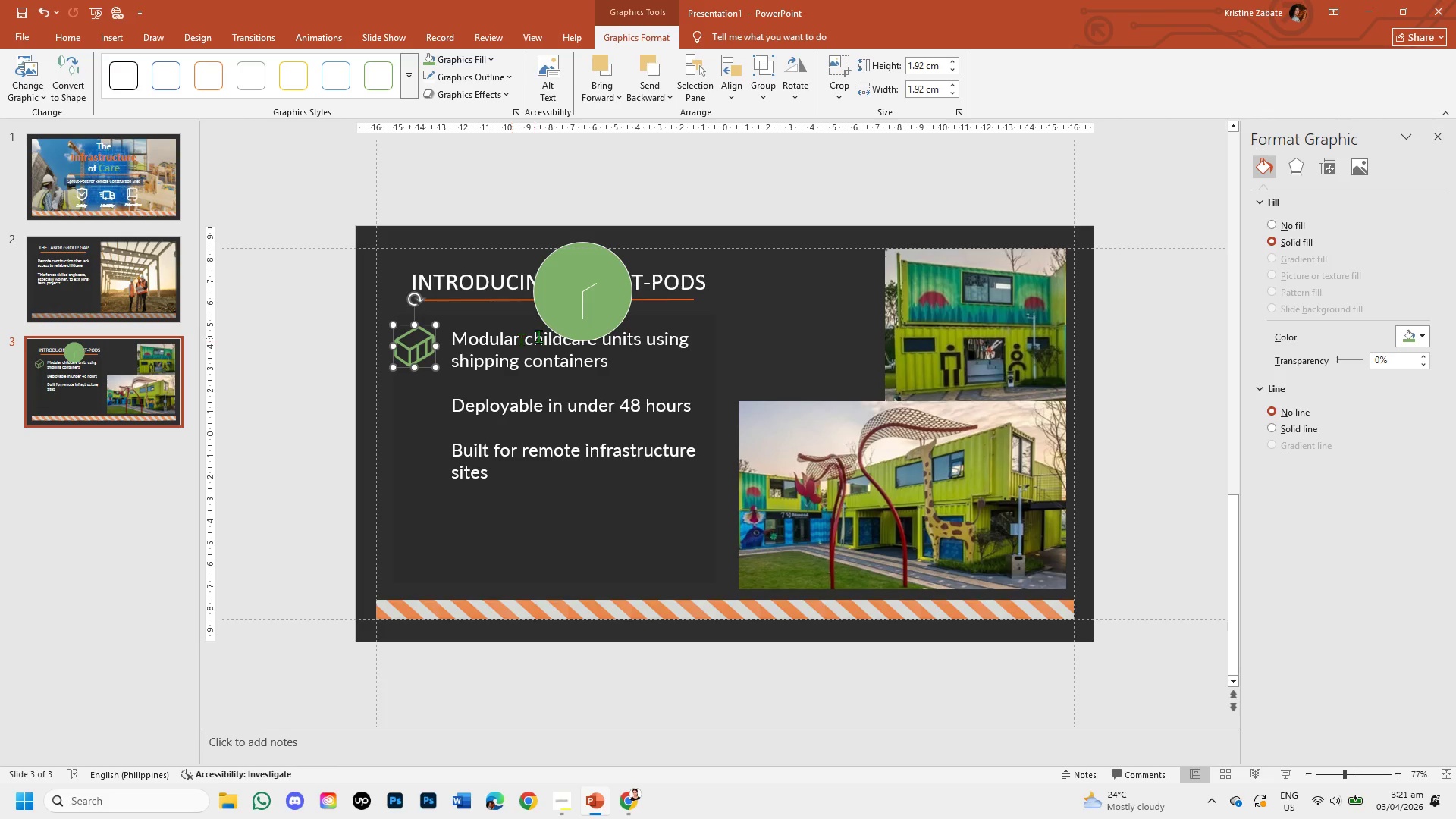 
double_click([592, 297])
 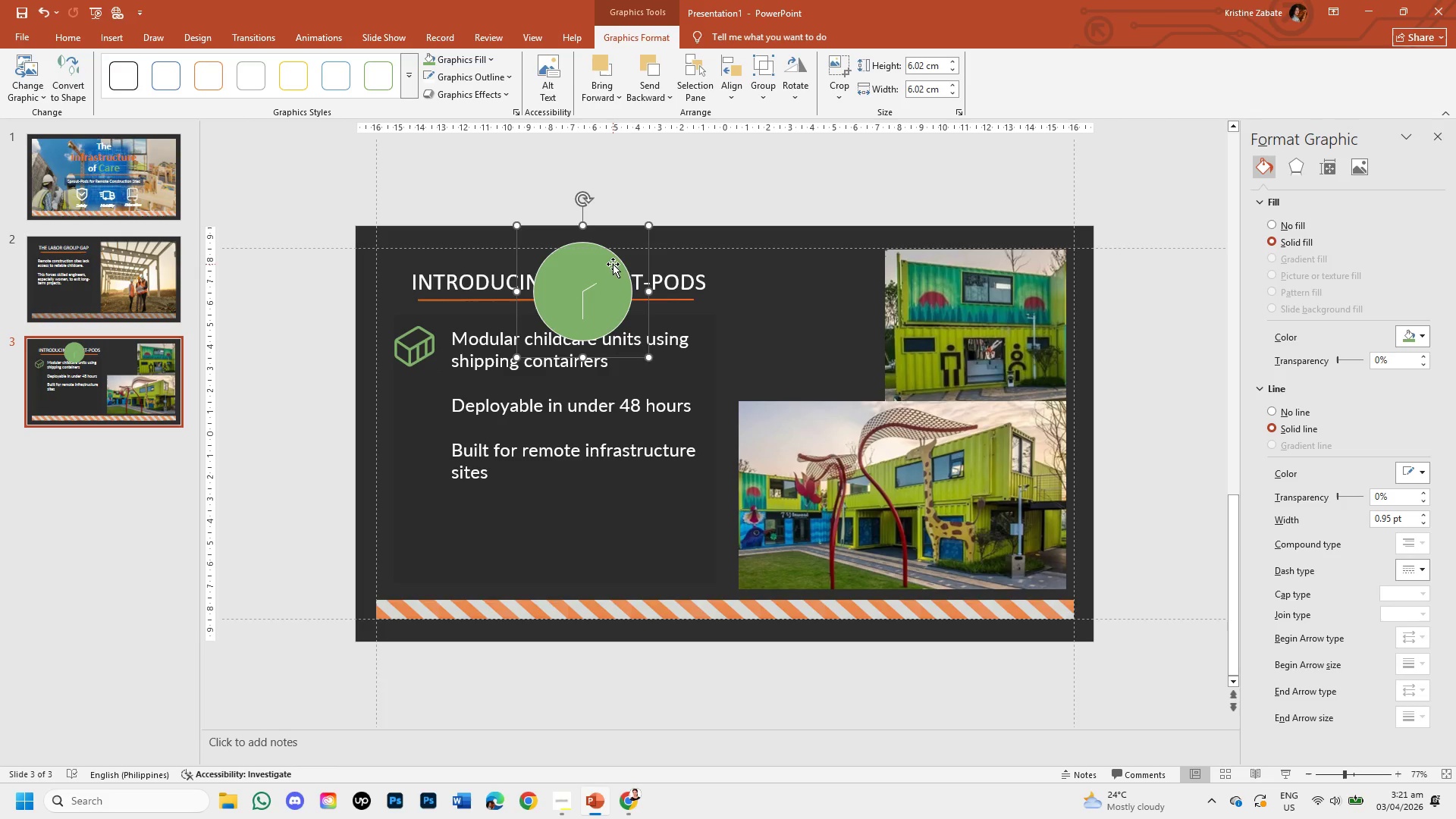 
left_click_drag(start_coordinate=[592, 286], to_coordinate=[308, 295])
 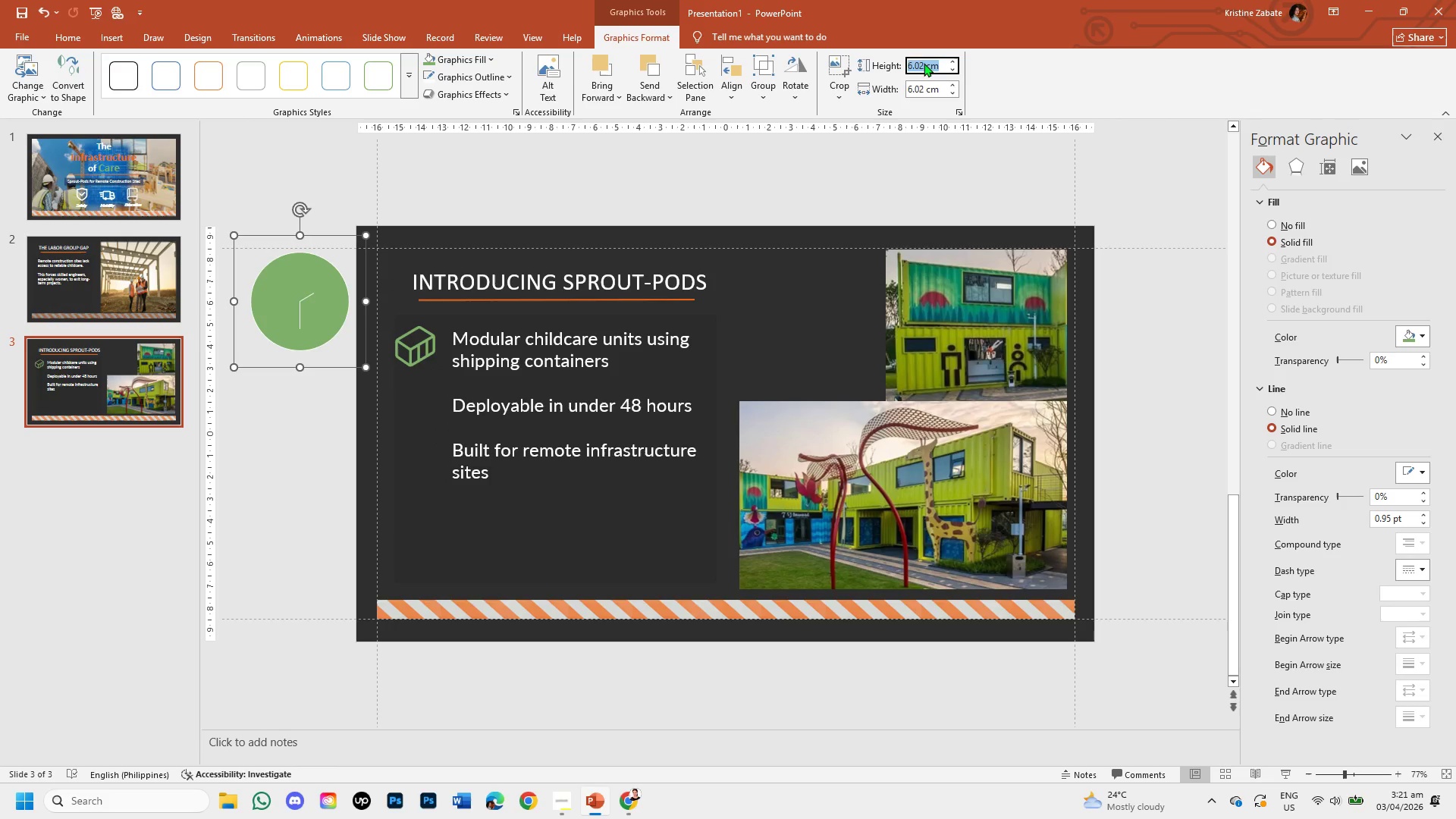 
double_click([924, 63])
 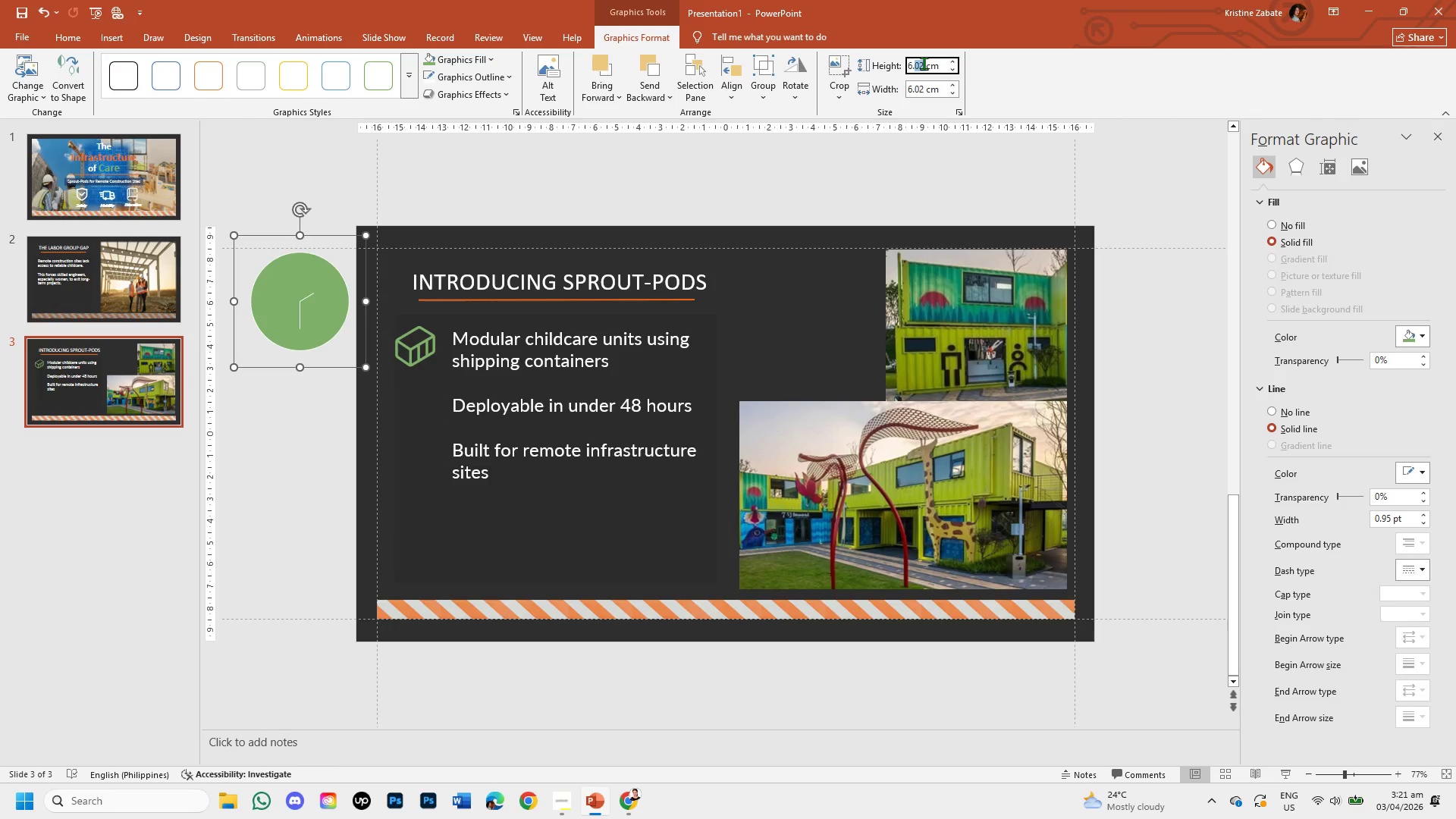 
key(Backspace)
 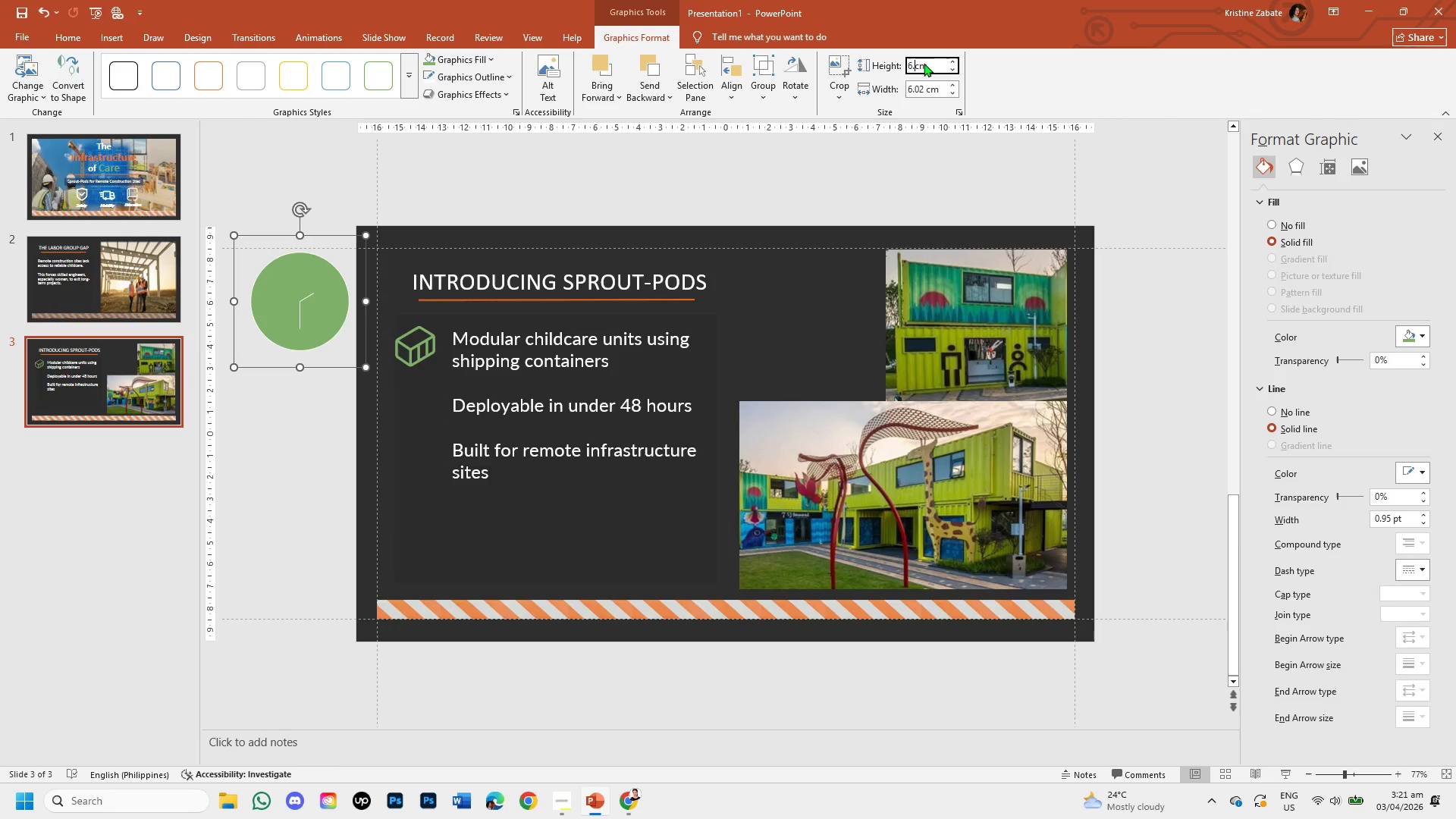 
key(Backspace)
 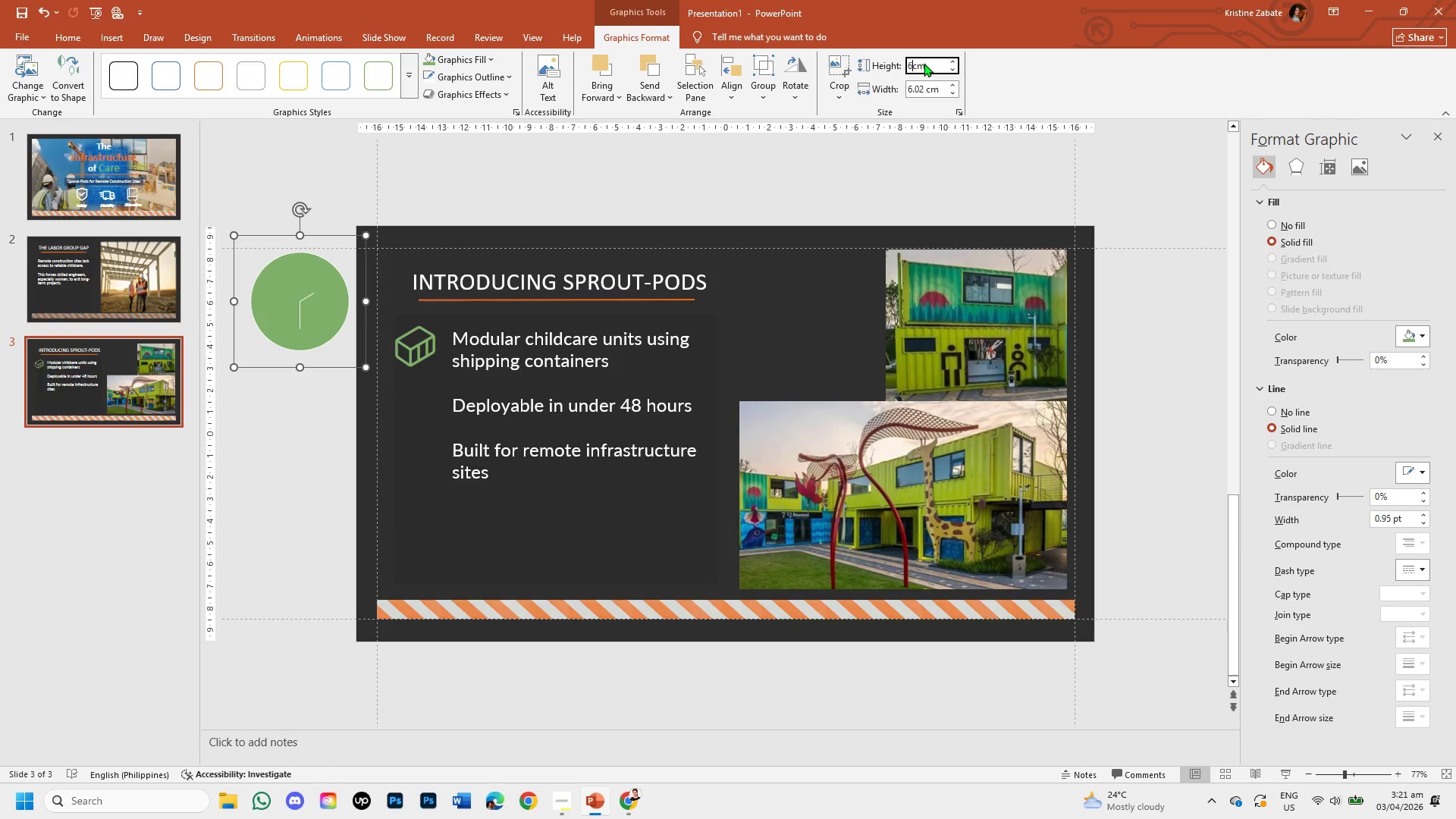 
key(Backspace)
 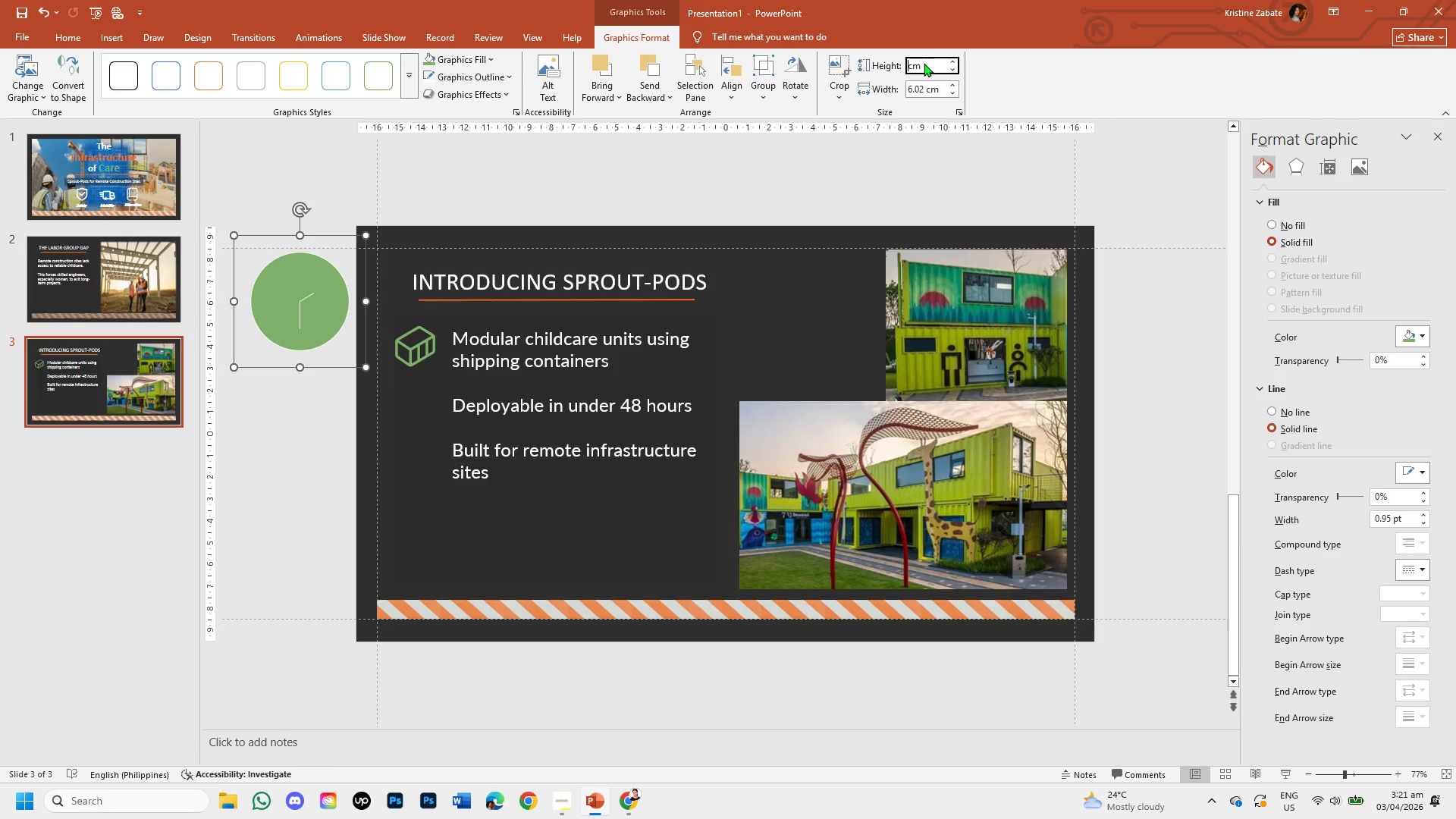 
key(Backspace)
 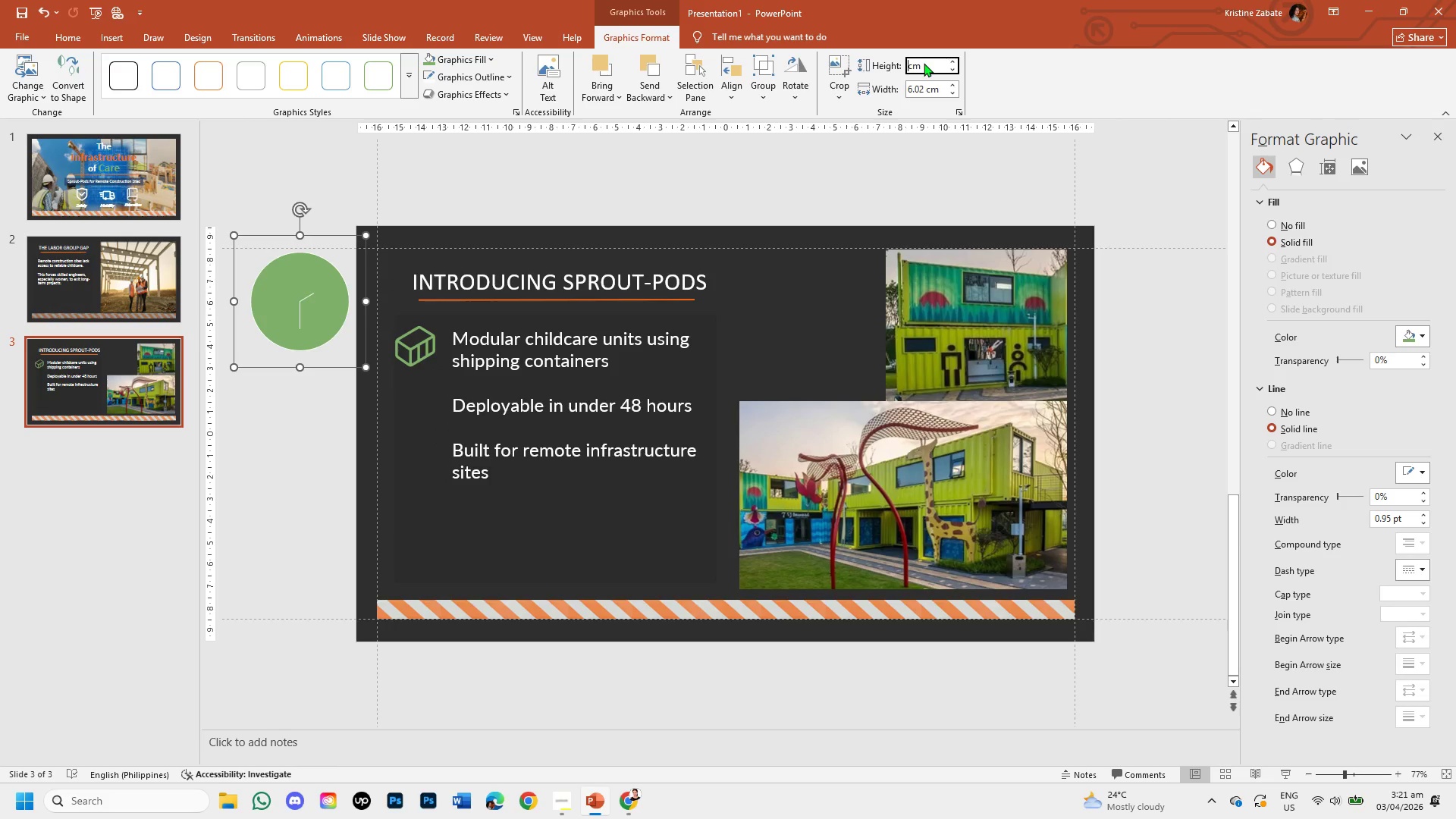 
key(Numpad7)
 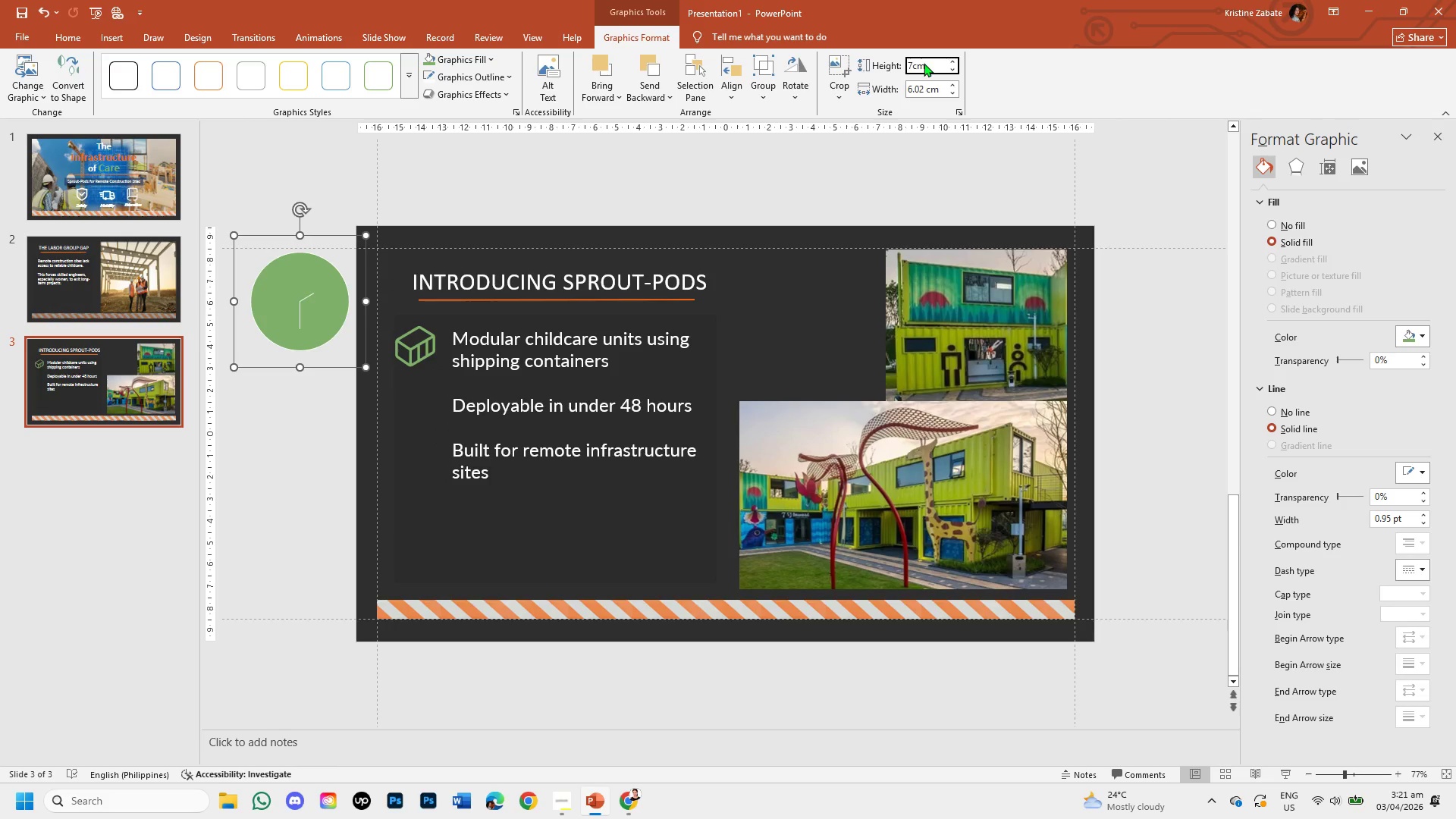 
key(Backspace)
 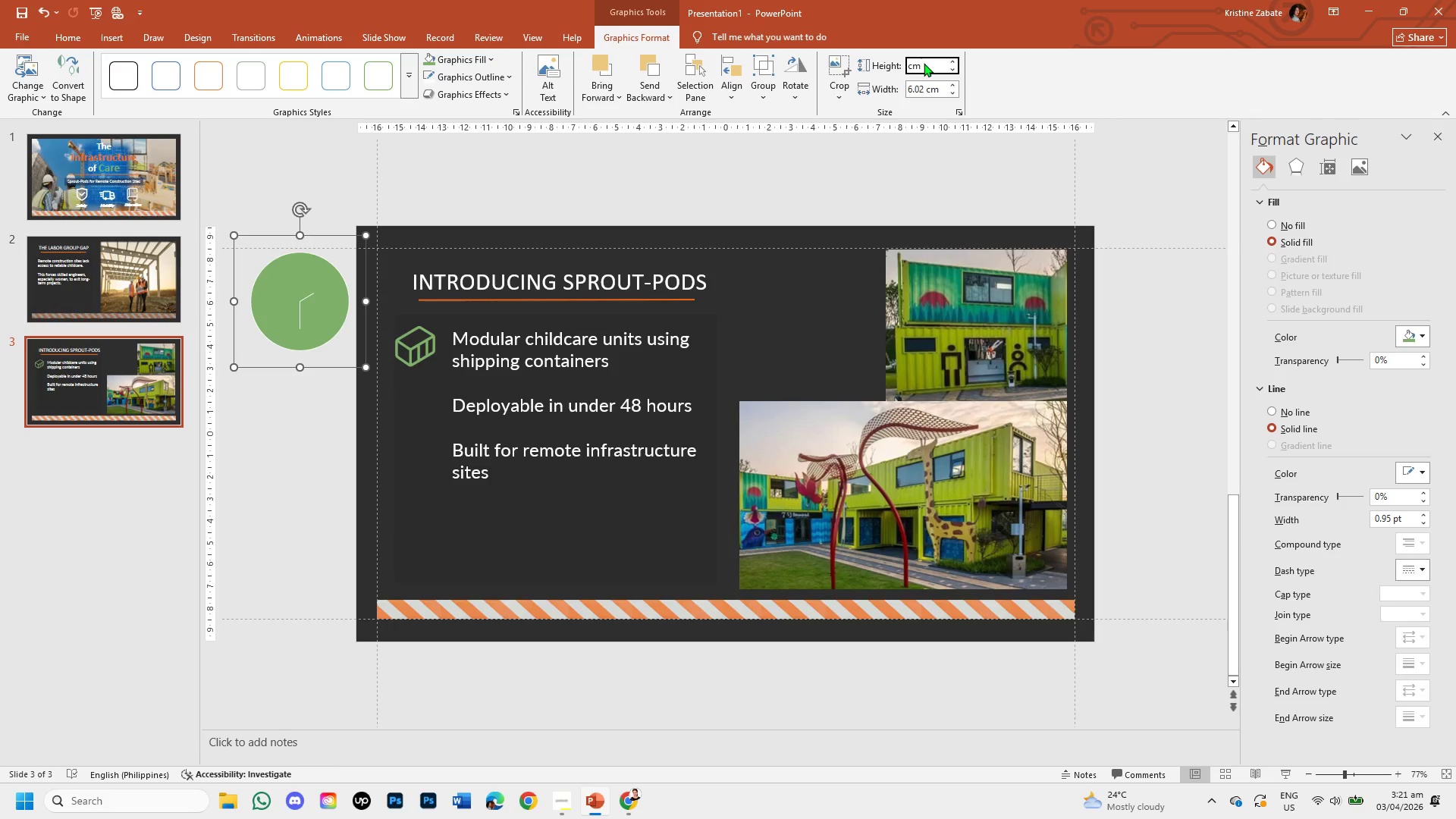 
key(Numpad1)
 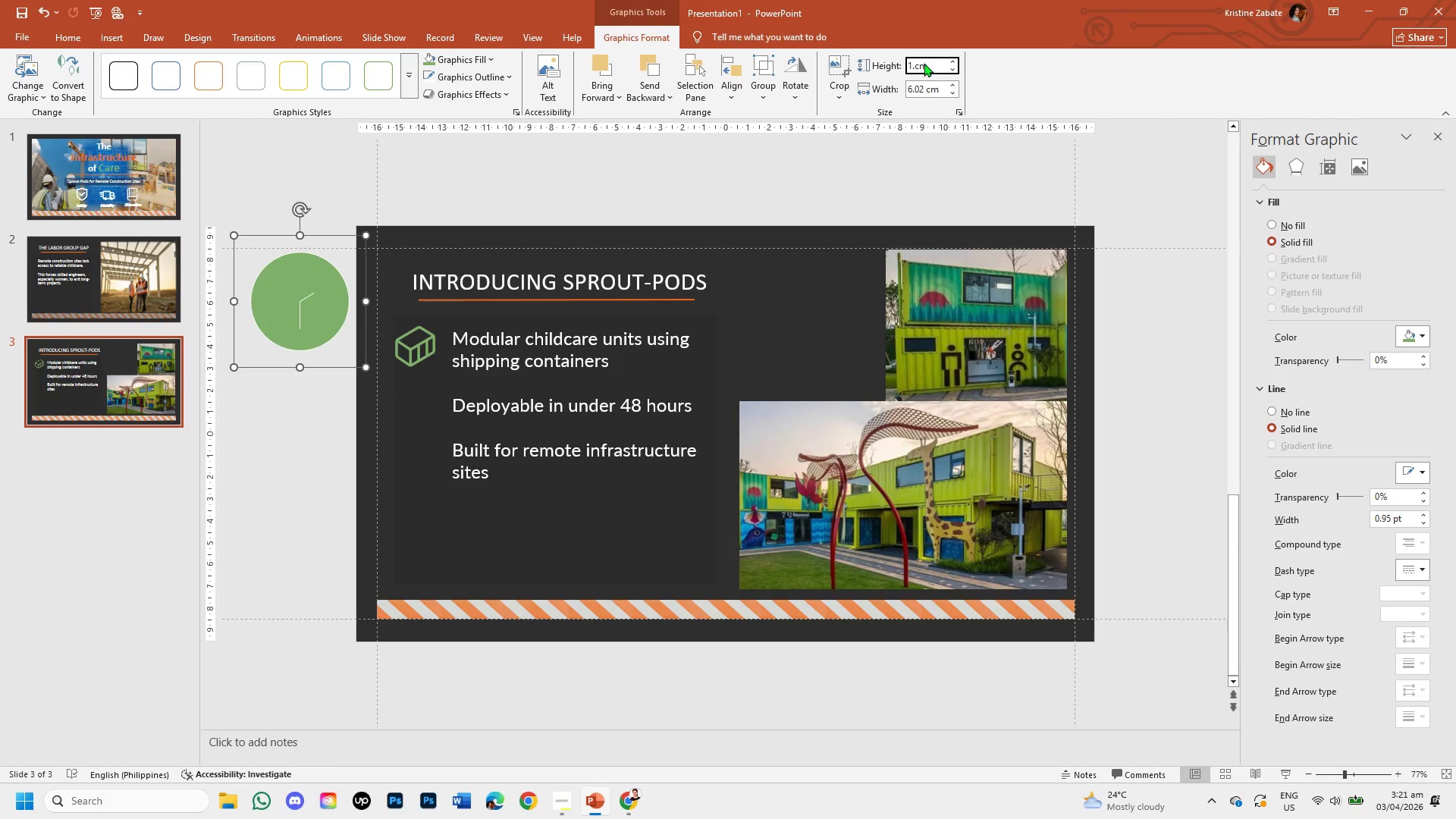 
key(NumpadDecimal)
 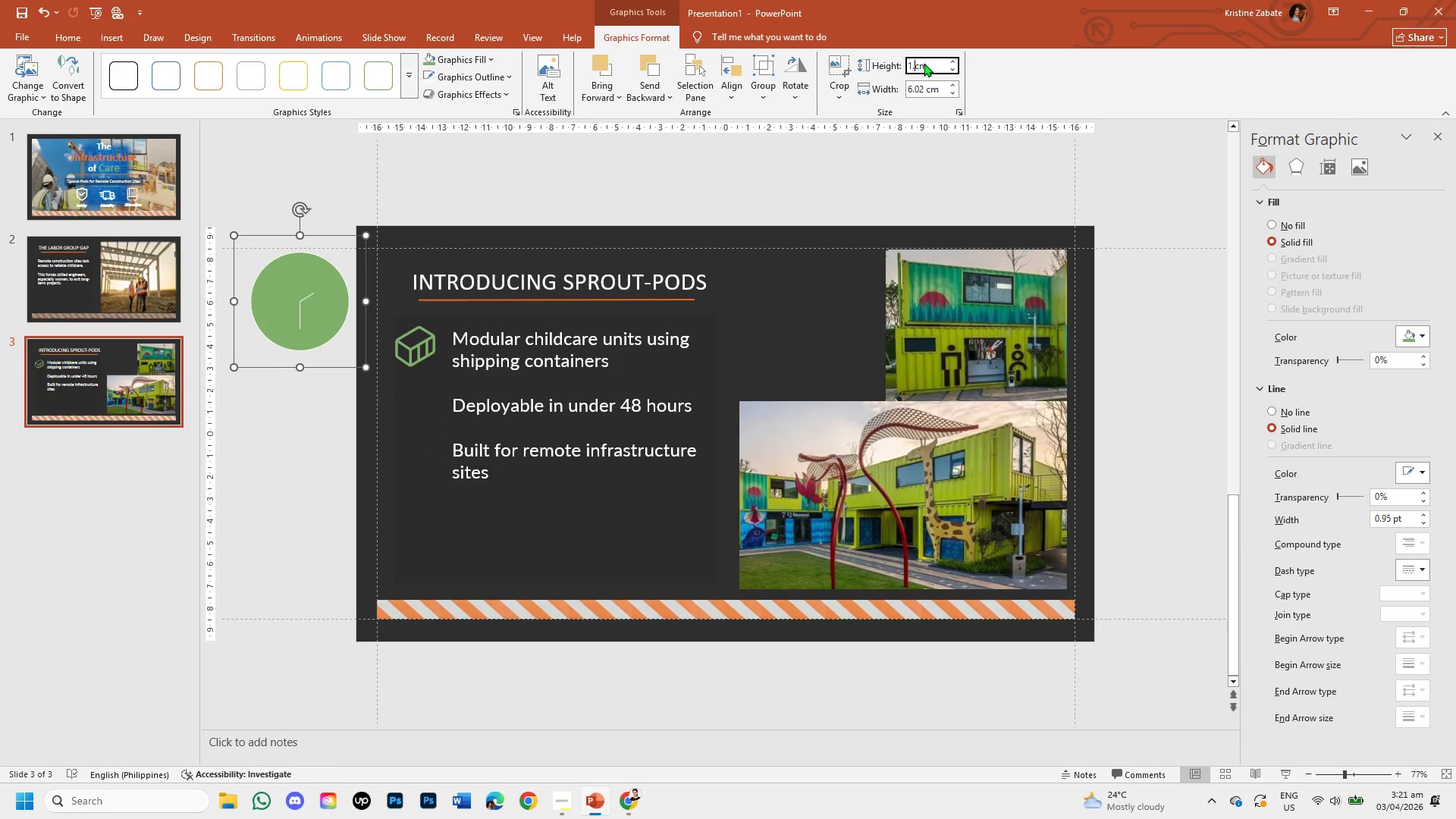 
key(Numpad9)
 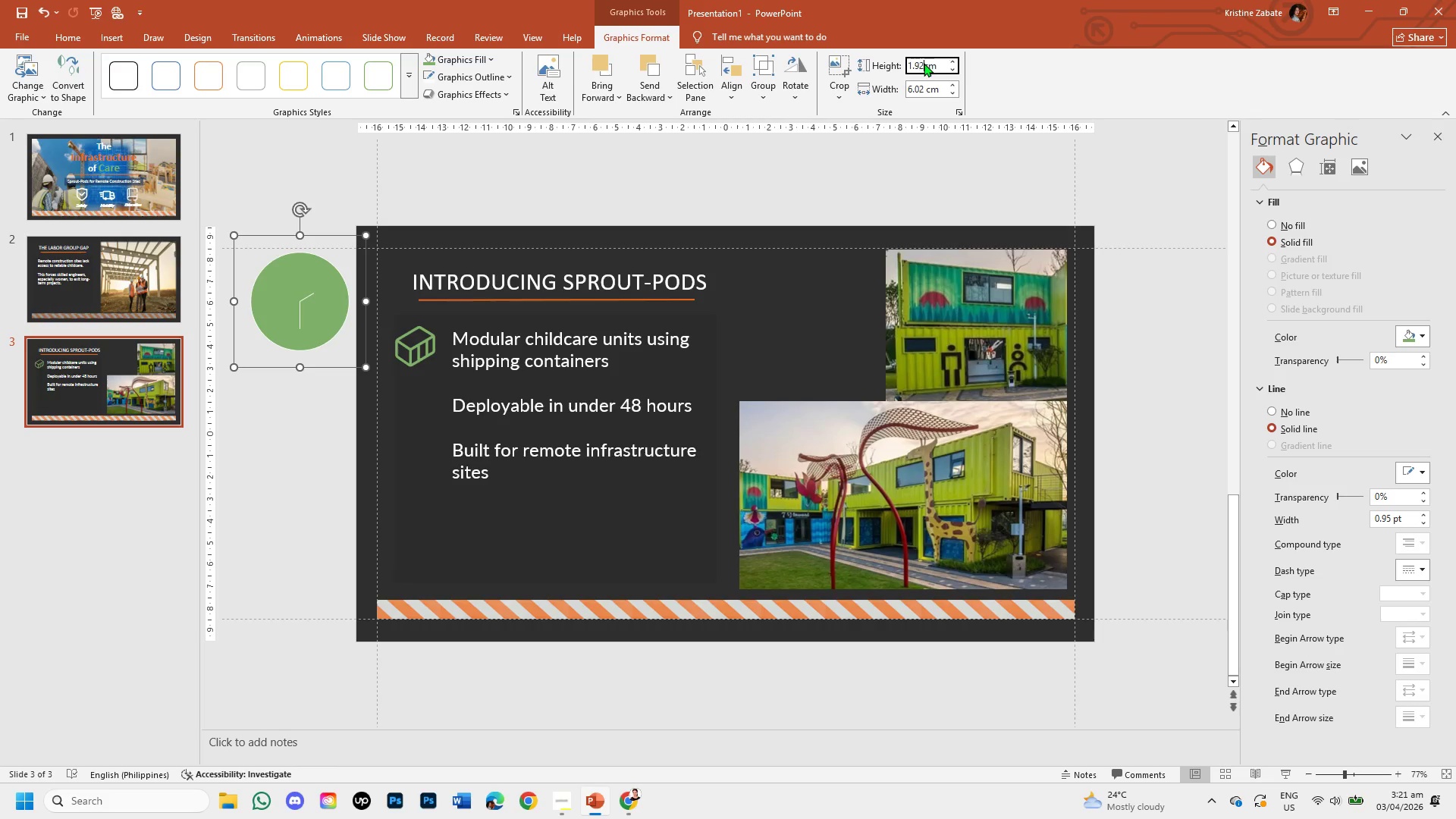 
key(Numpad2)
 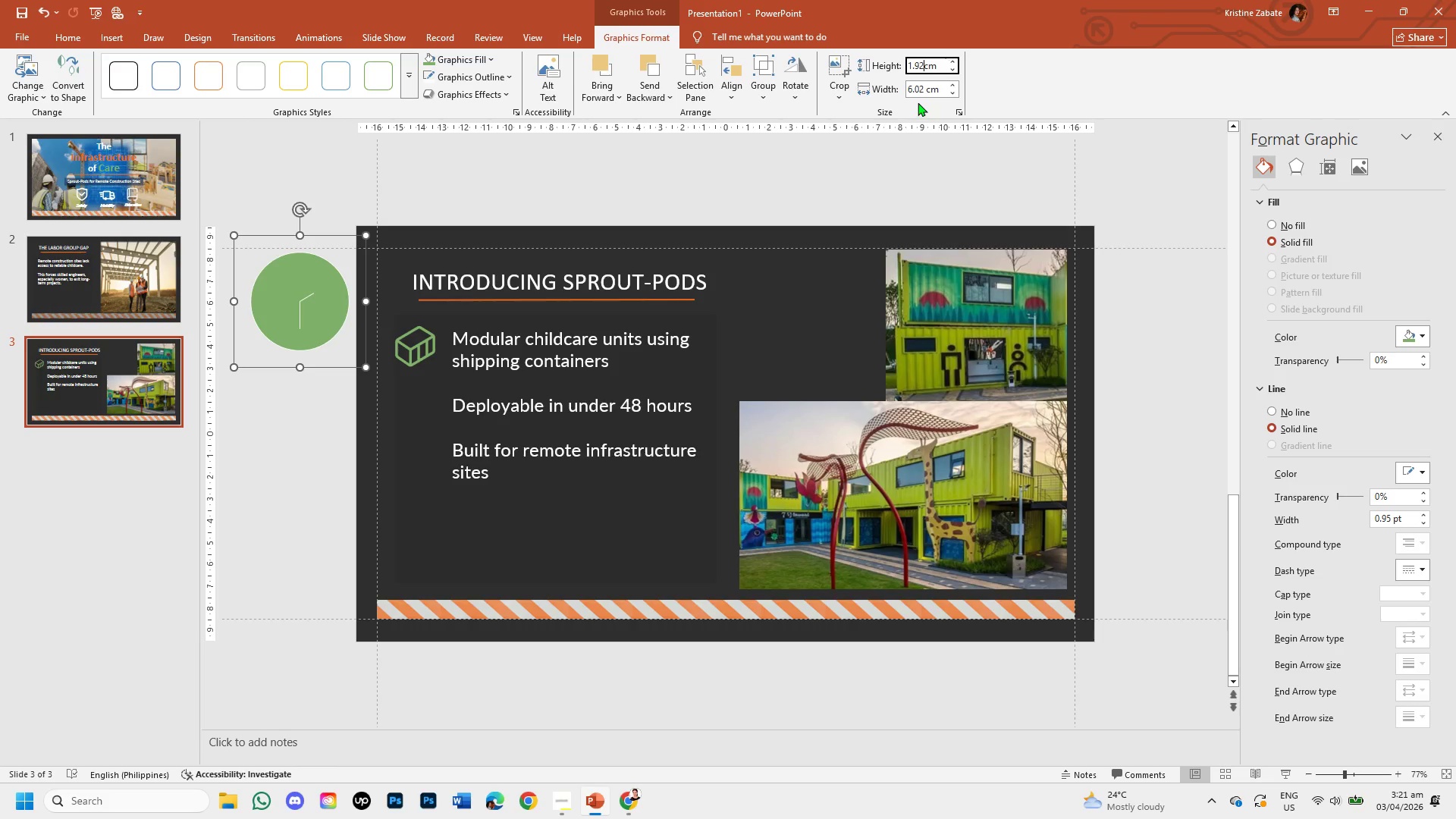 
left_click([928, 86])
 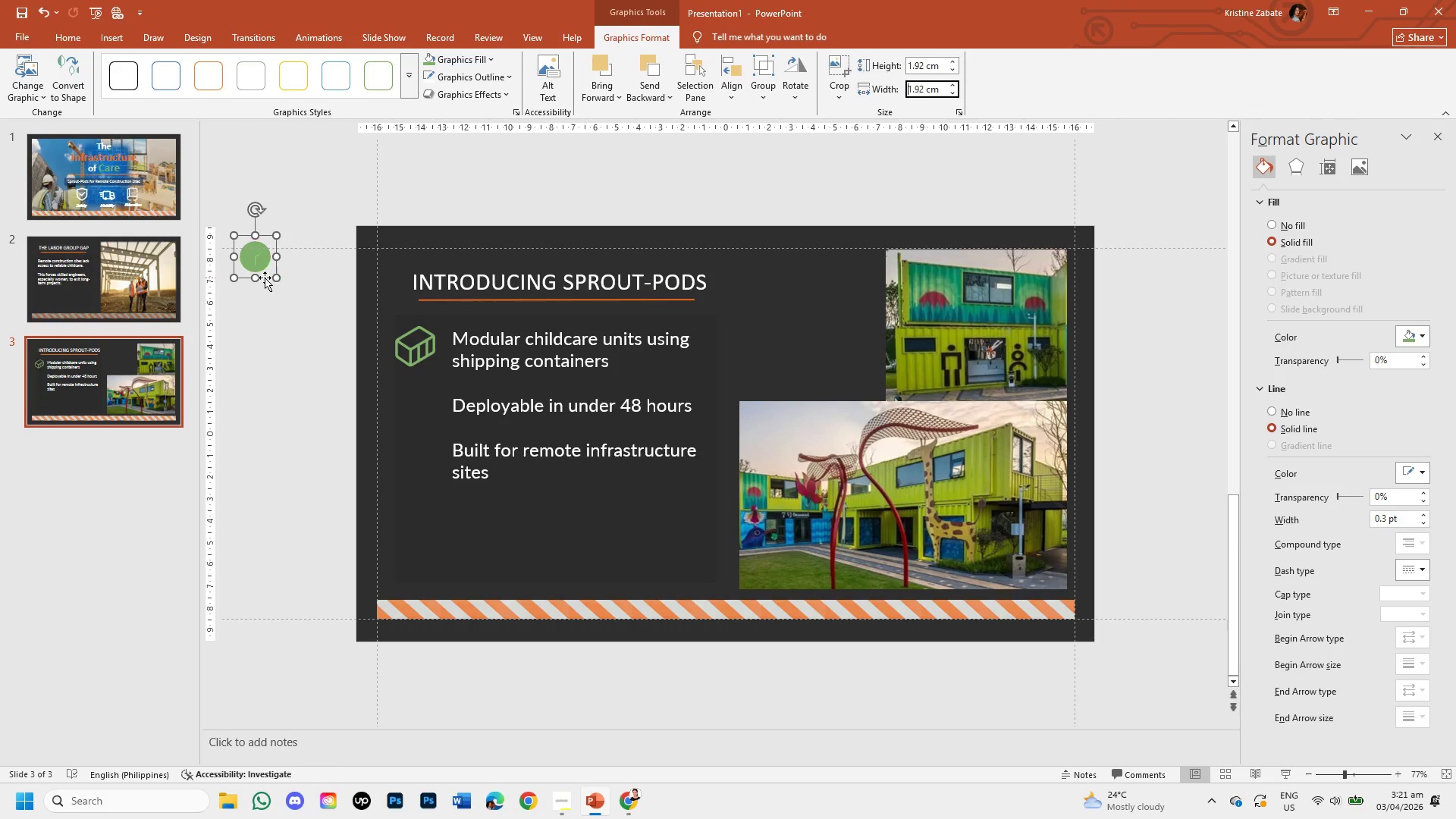 
left_click_drag(start_coordinate=[264, 278], to_coordinate=[424, 429])
 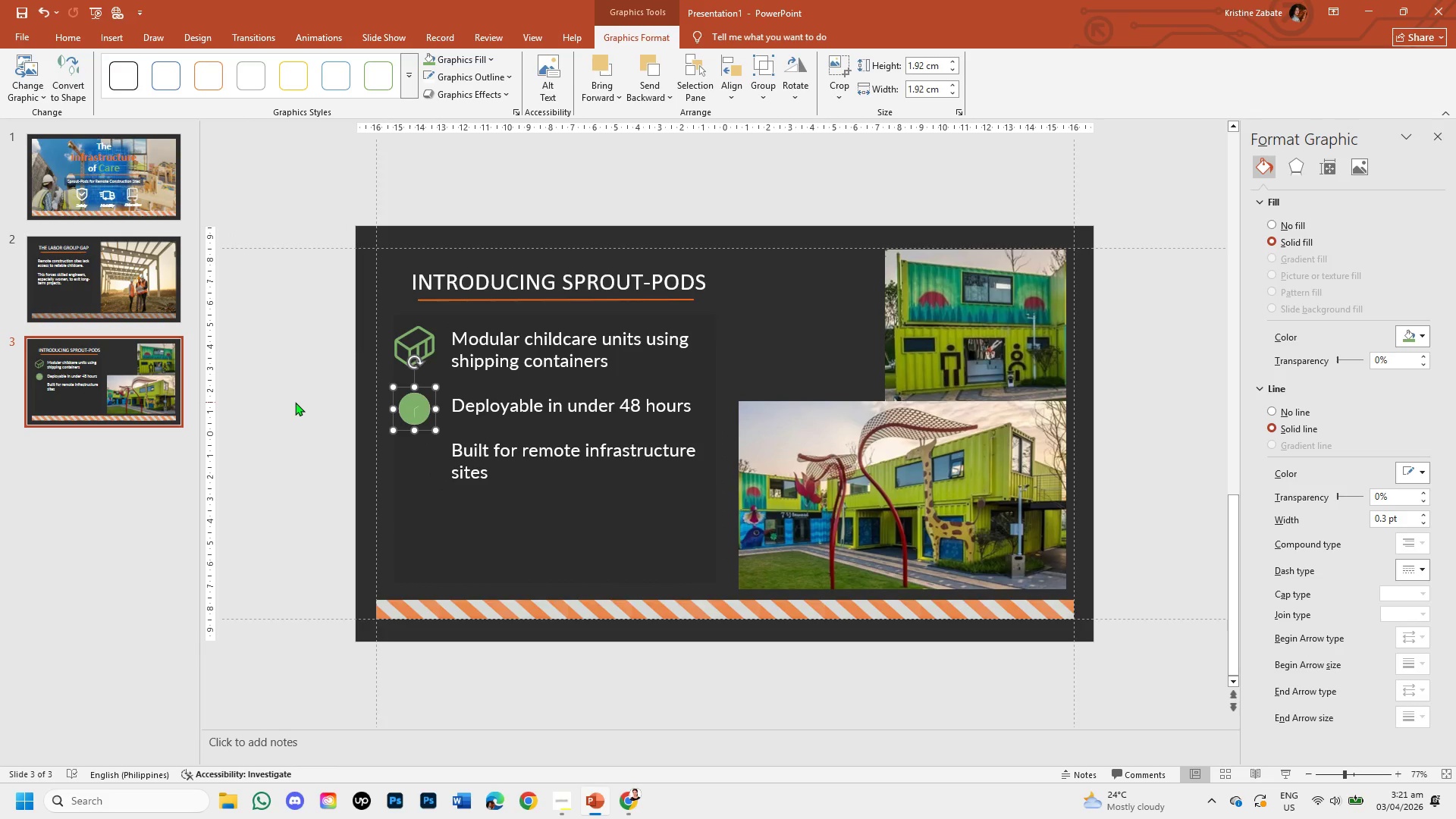 
left_click([295, 402])
 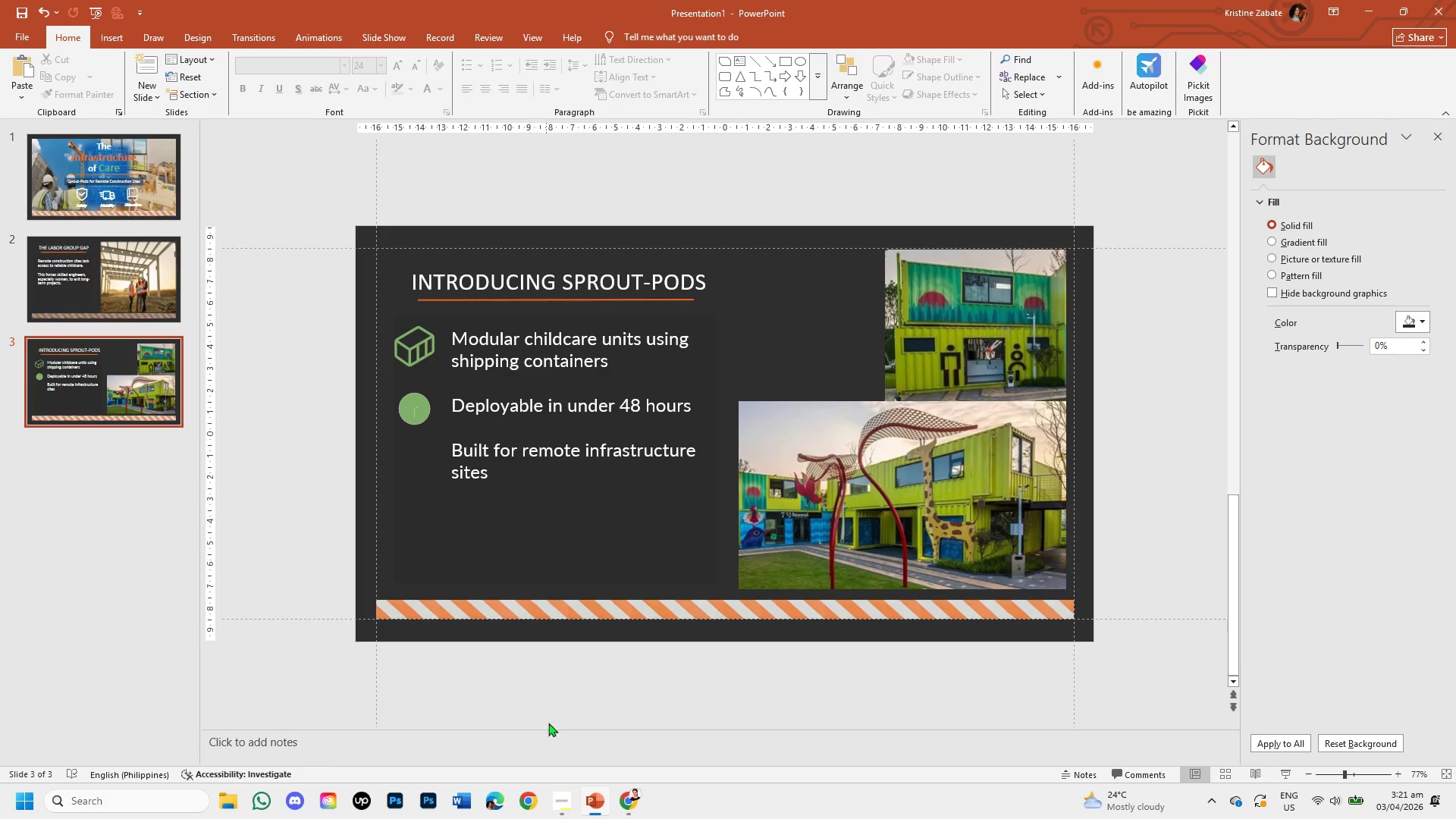 
wait(6.69)
 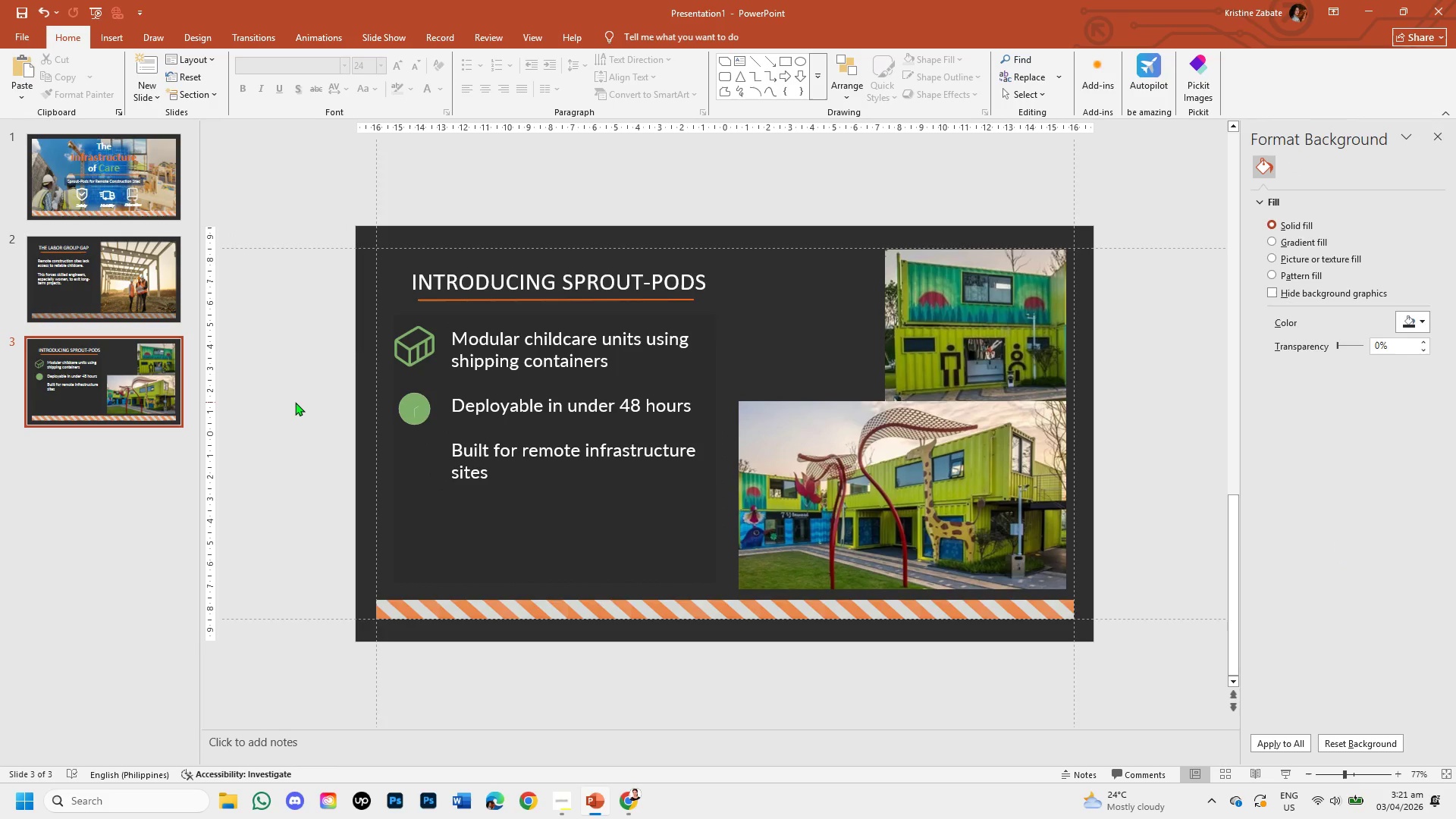 
left_click([627, 812])
 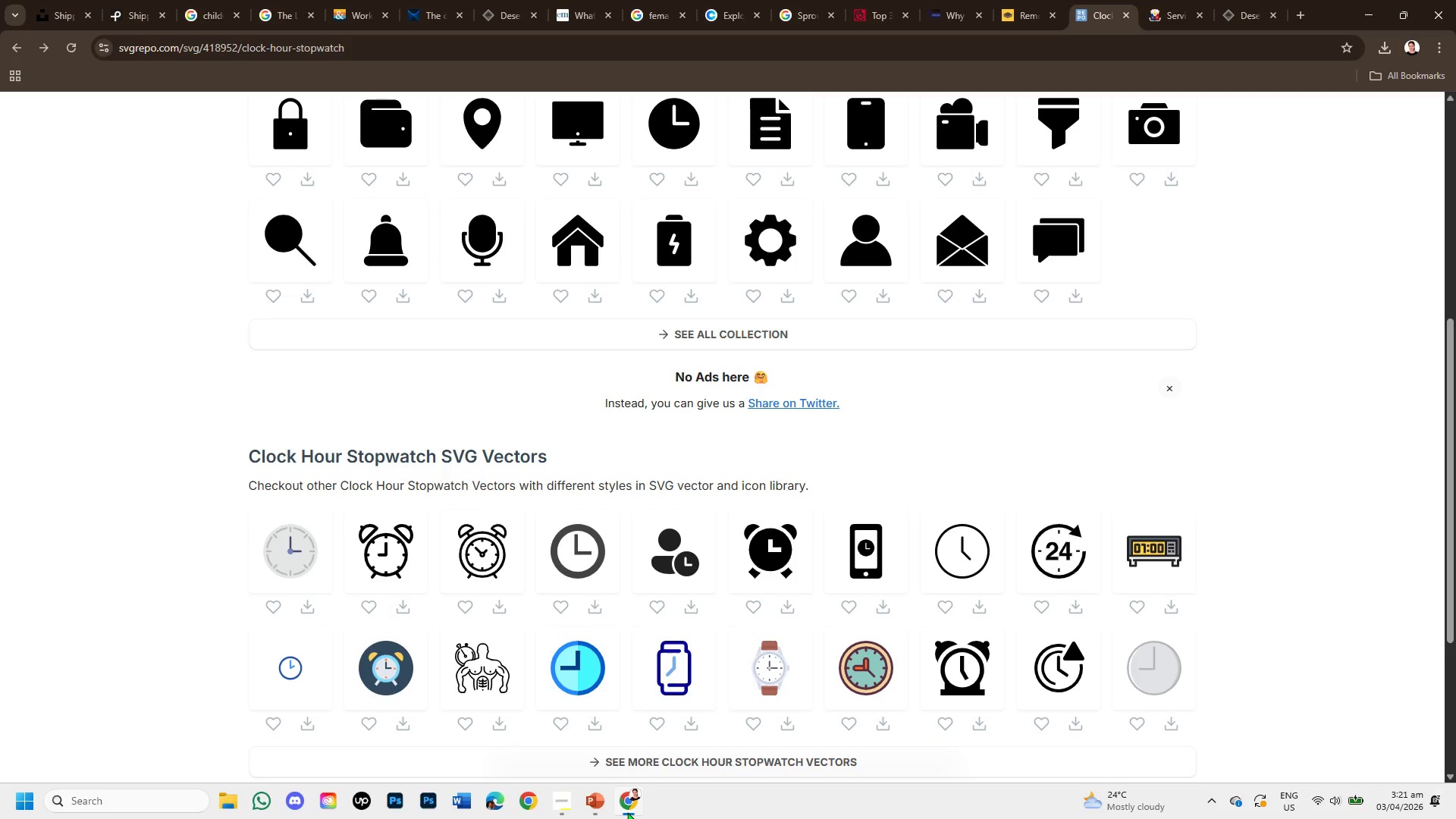 
left_click([577, 123])
 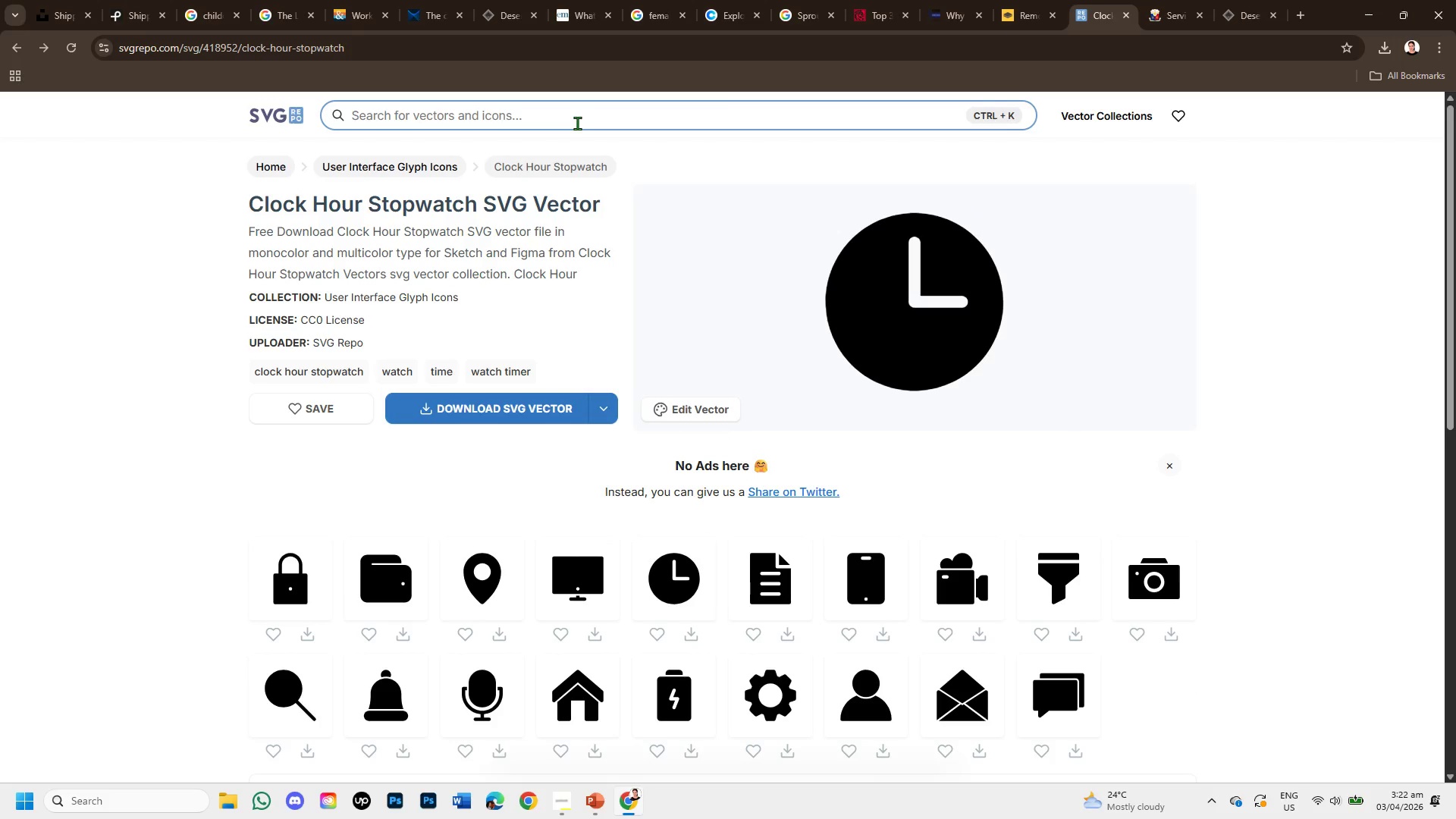 
scroll: coordinate [626, 193], scroll_direction: up, amount: 11.0
 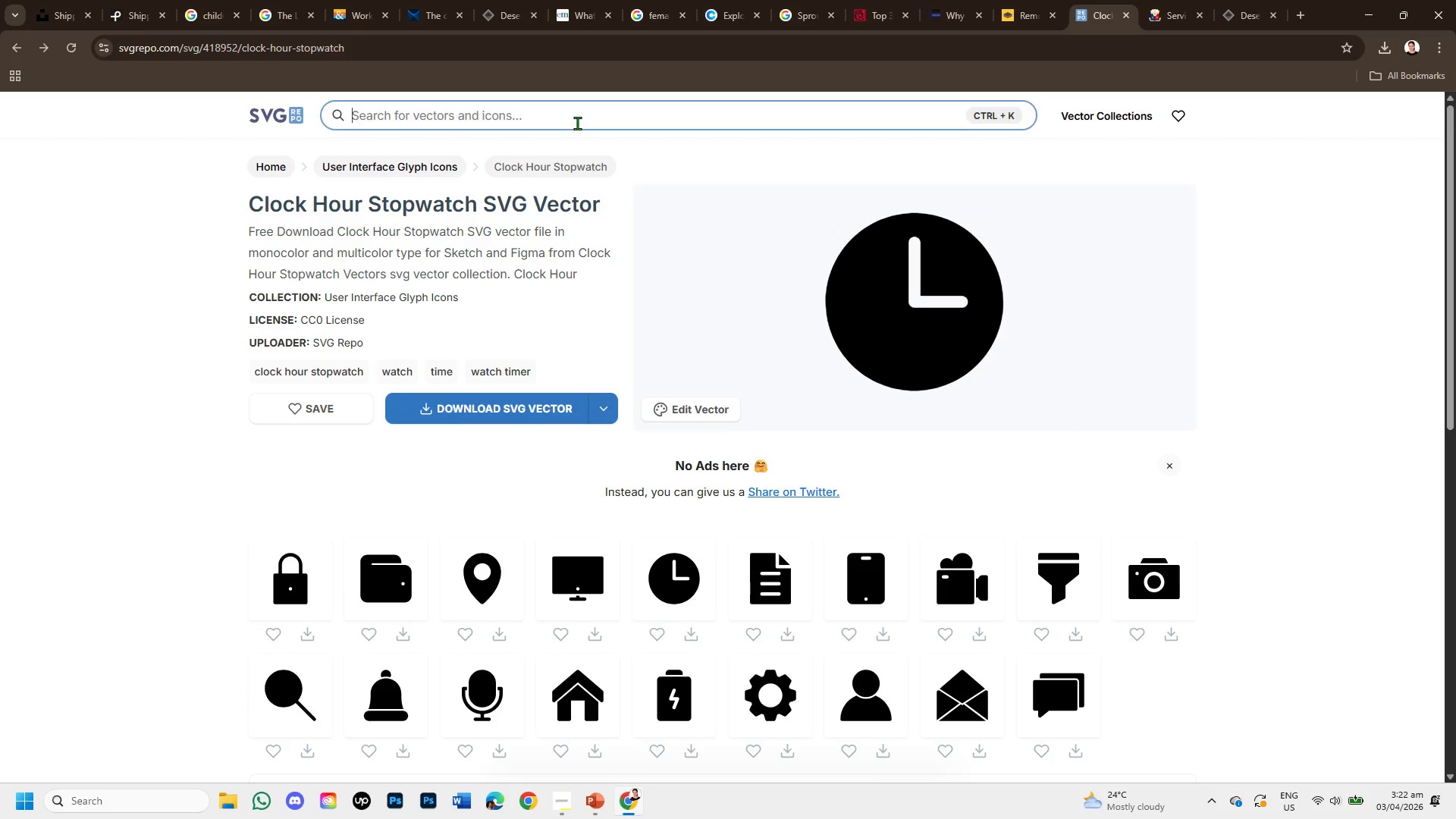 
type(location)
 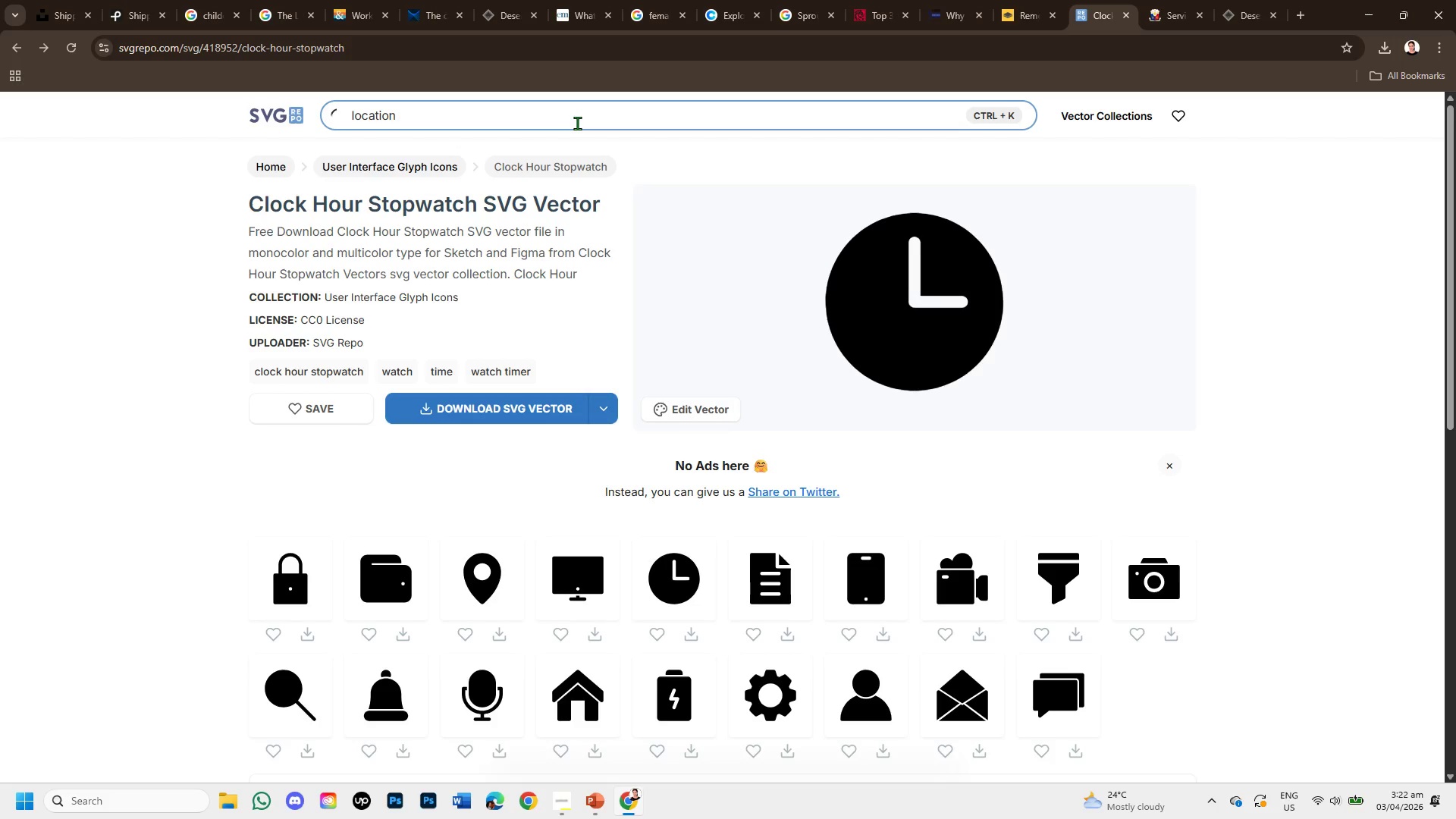 
key(Enter)
 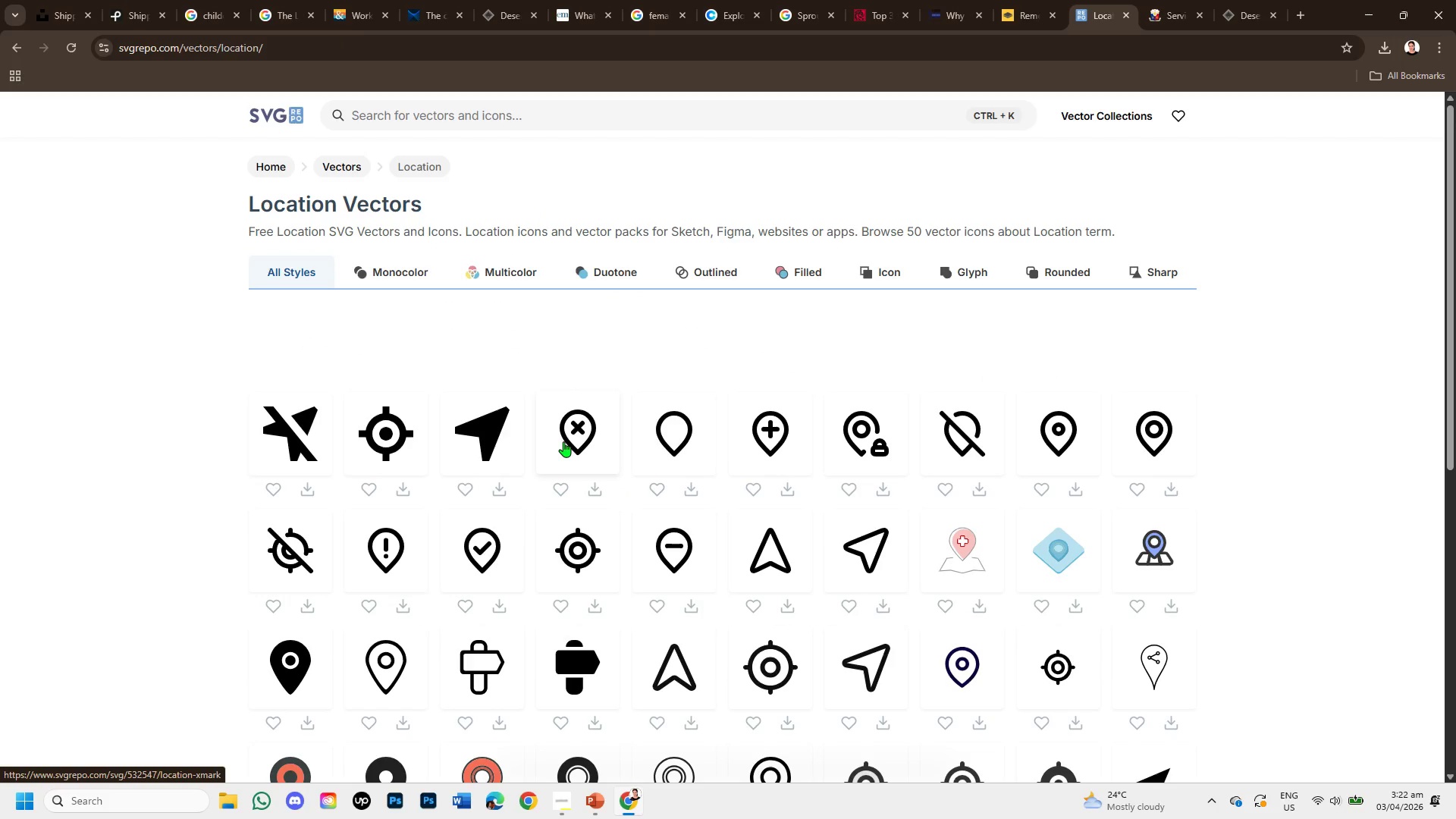 
scroll: coordinate [676, 524], scroll_direction: down, amount: 1.0
 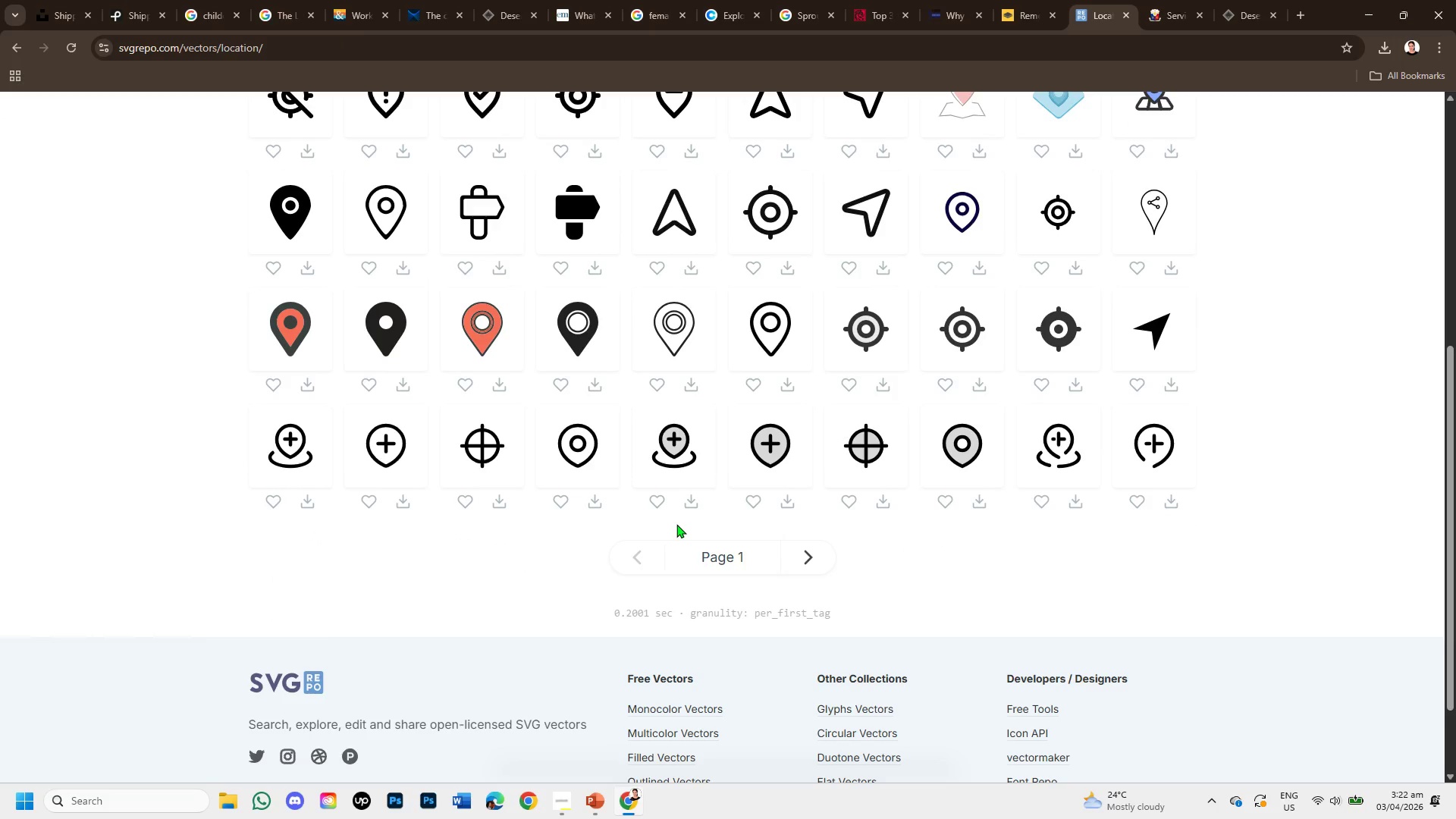 
mouse_move([996, 359])
 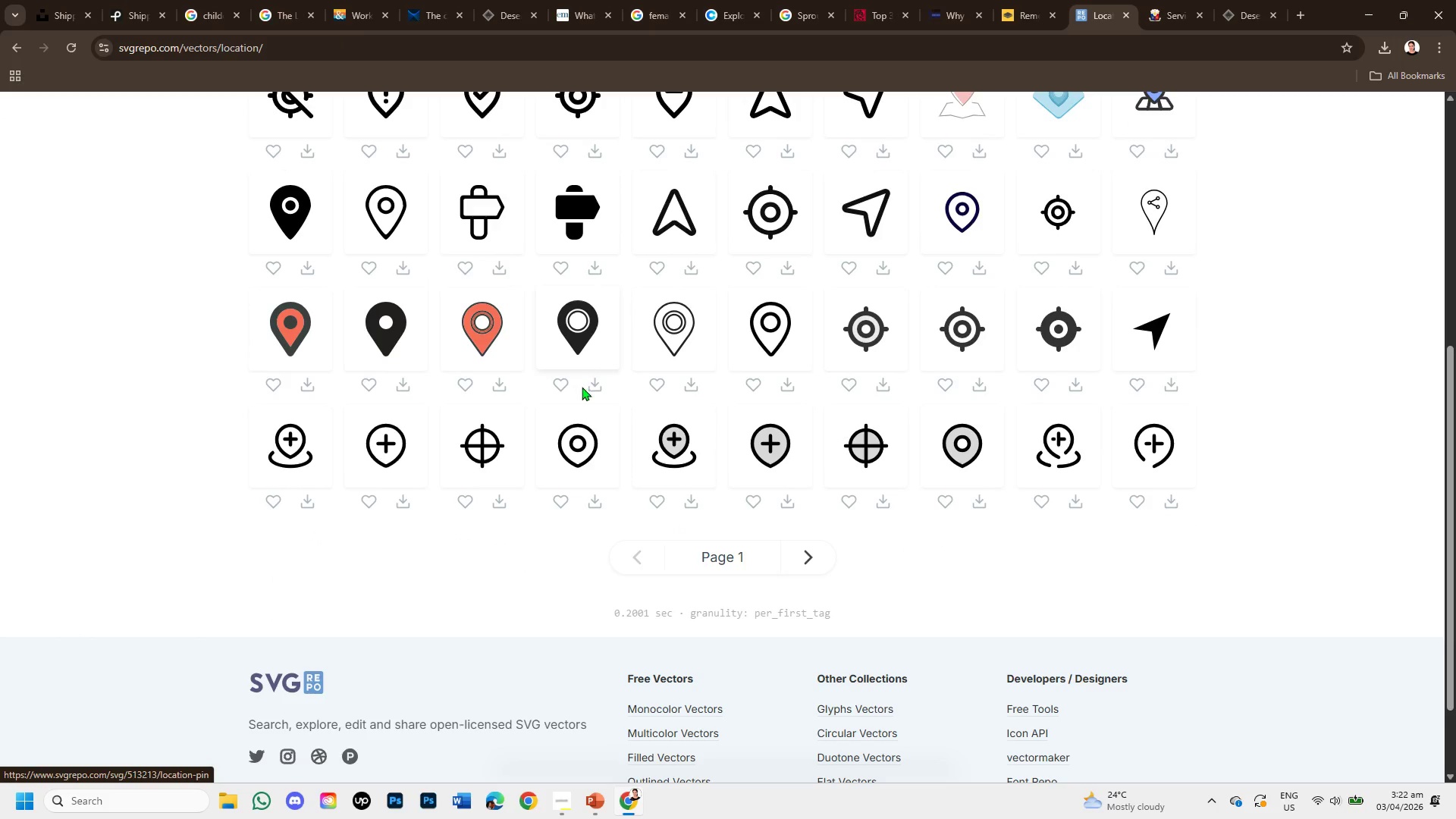 
scroll: coordinate [554, 497], scroll_direction: down, amount: 2.0
 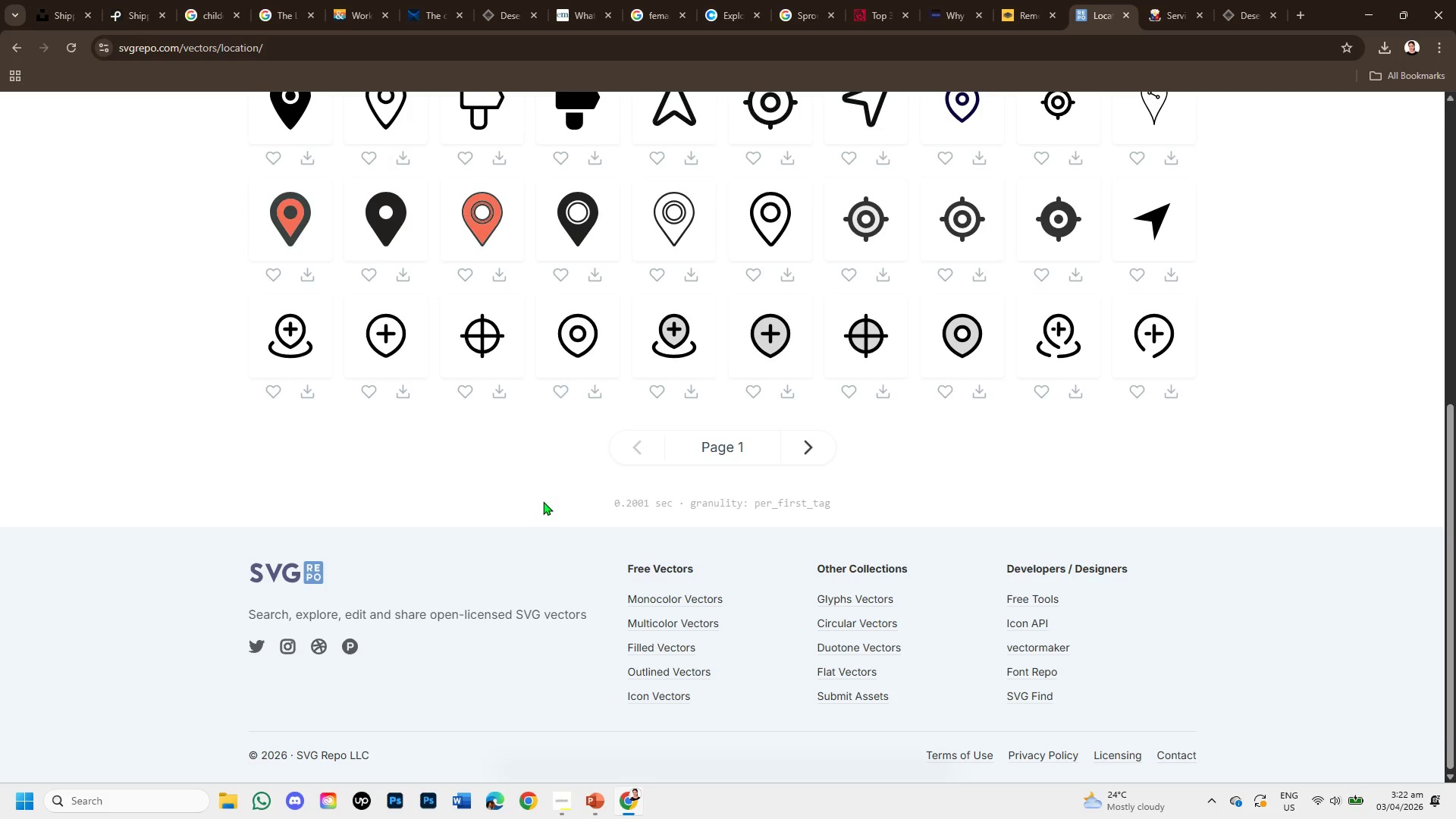 
scroll: coordinate [748, 535], scroll_direction: up, amount: 2.0
 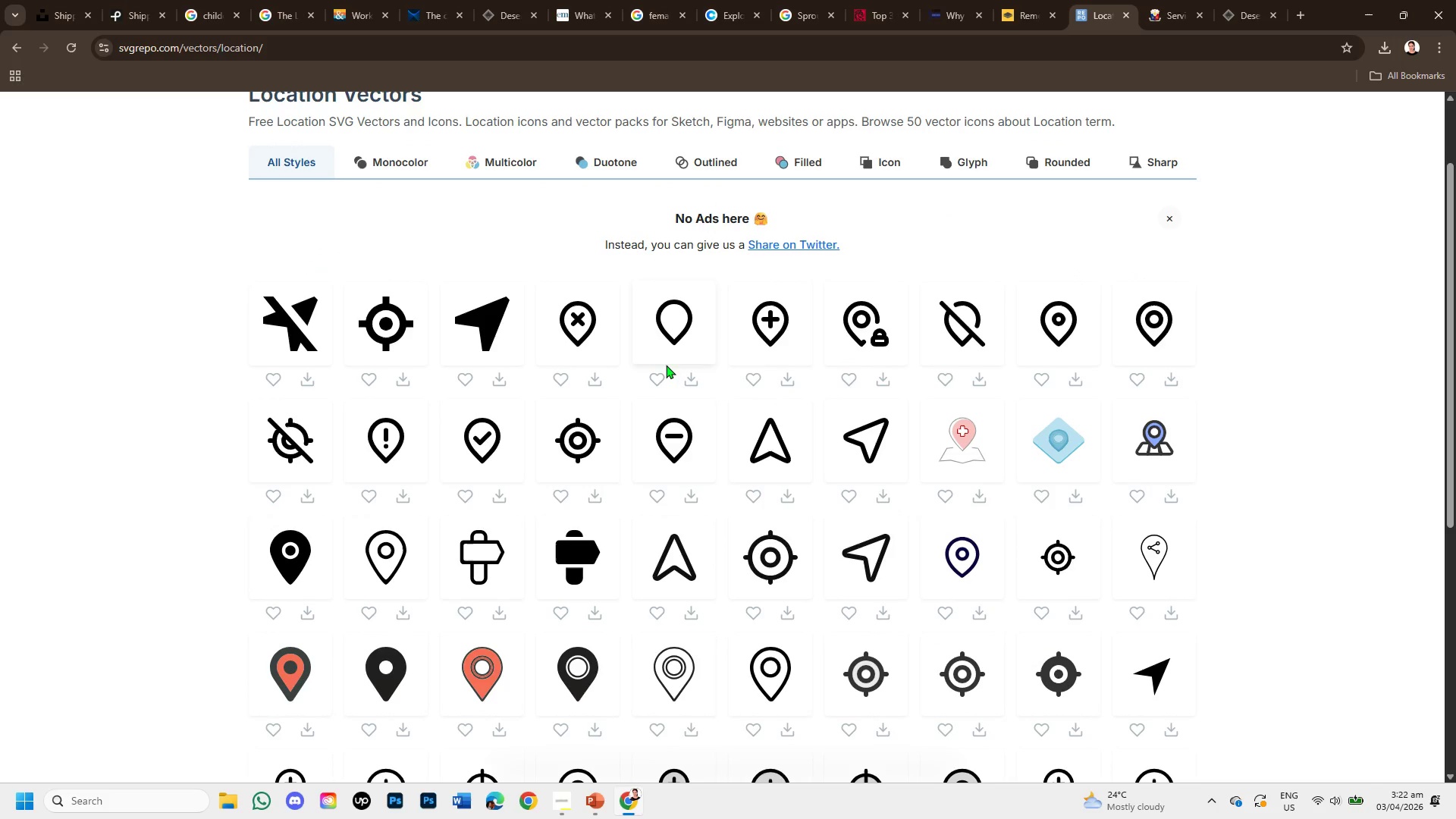 
wait(5.94)
 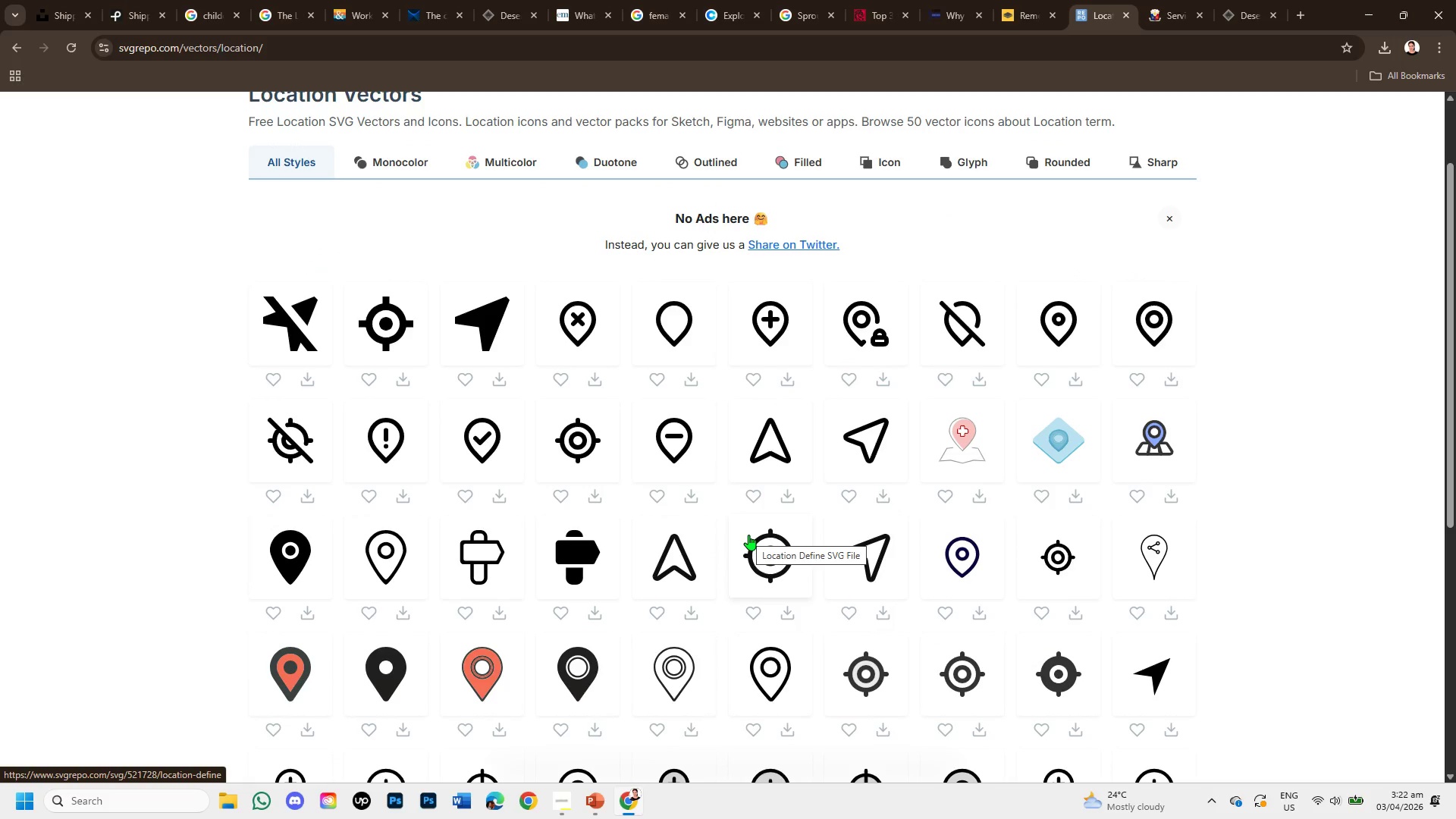 
left_click([1161, 331])
 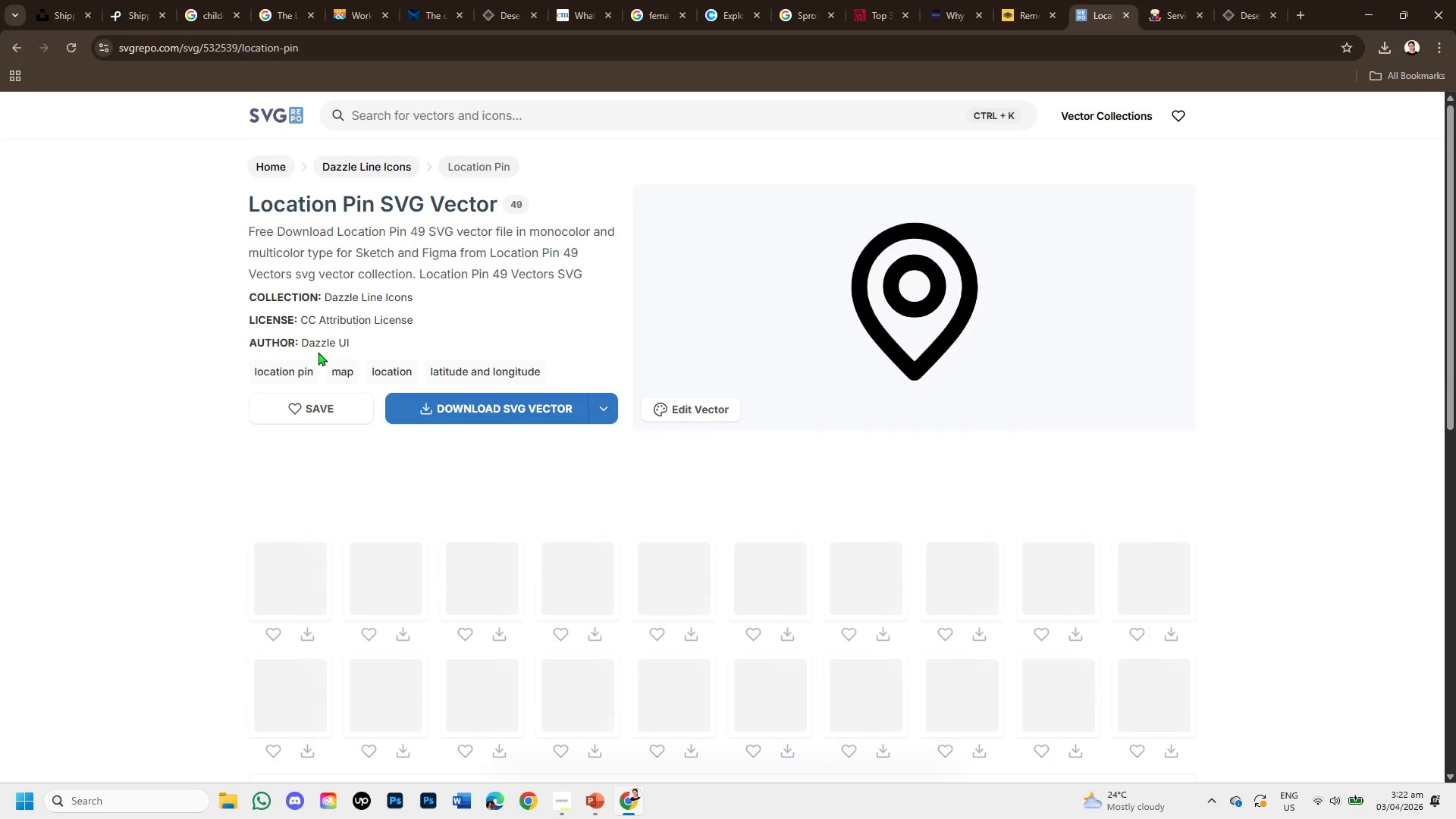 
scroll: coordinate [475, 511], scroll_direction: down, amount: 3.0
 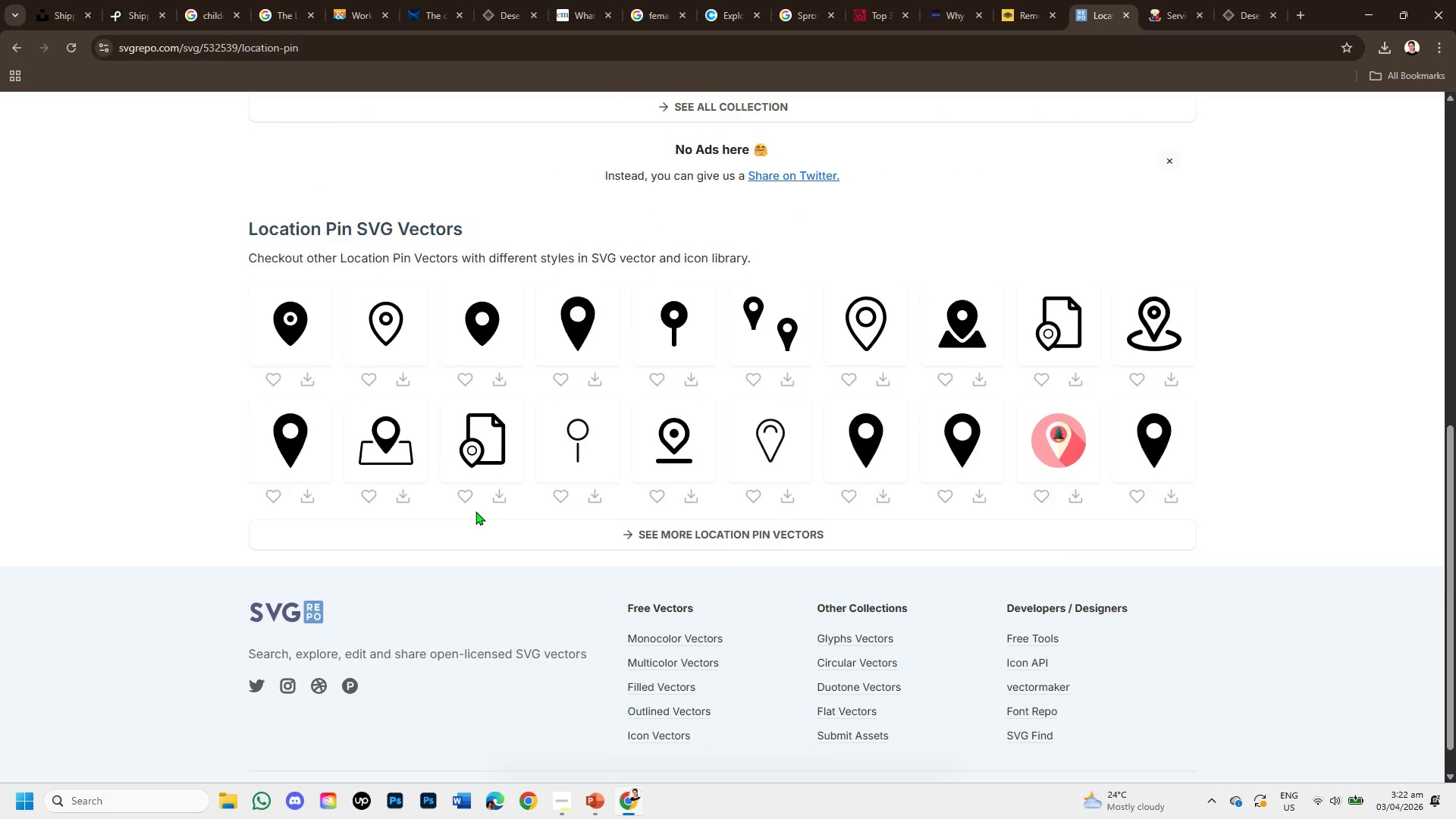 
scroll: coordinate [475, 511], scroll_direction: up, amount: 3.0
 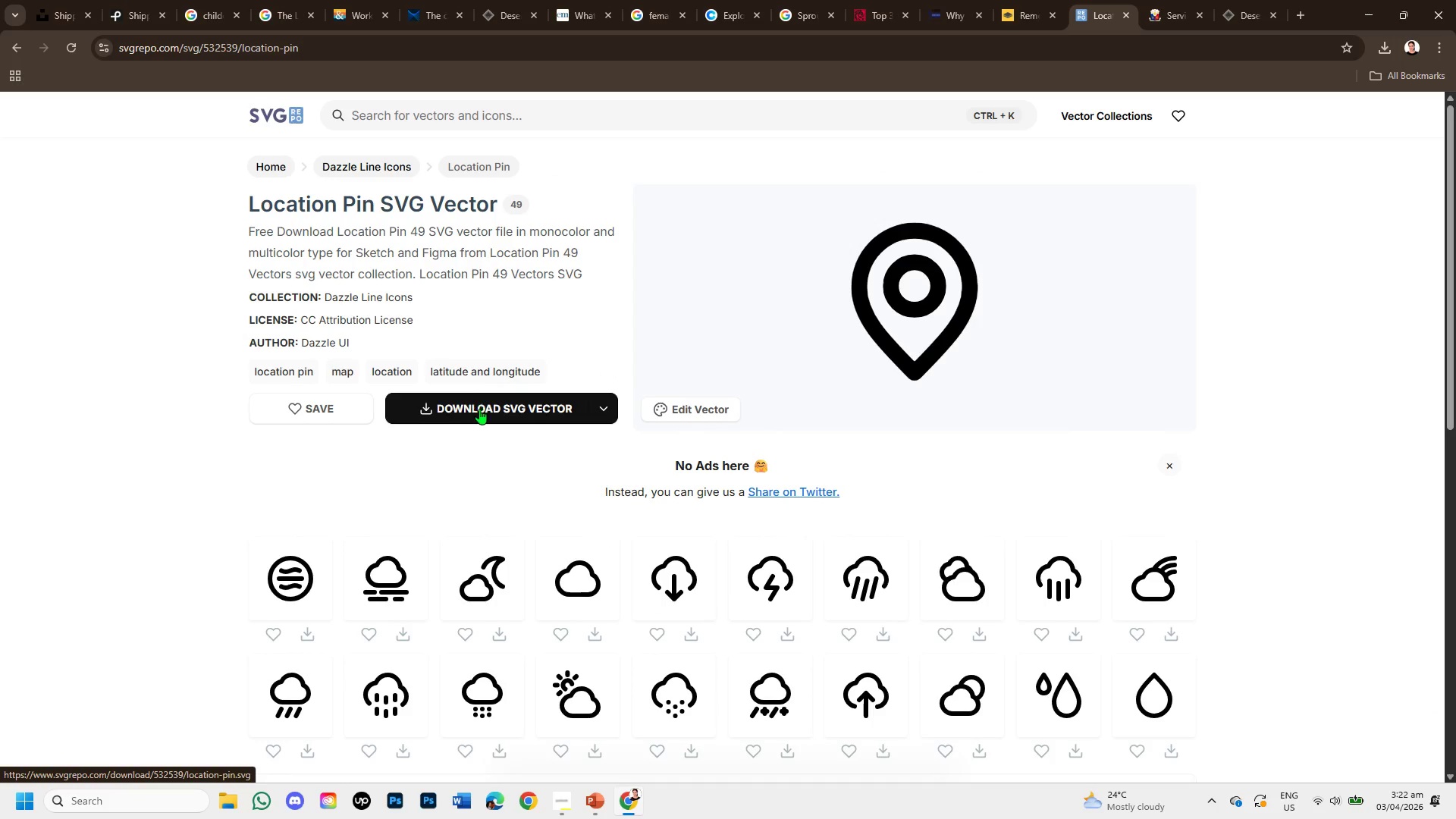 
left_click([479, 409])
 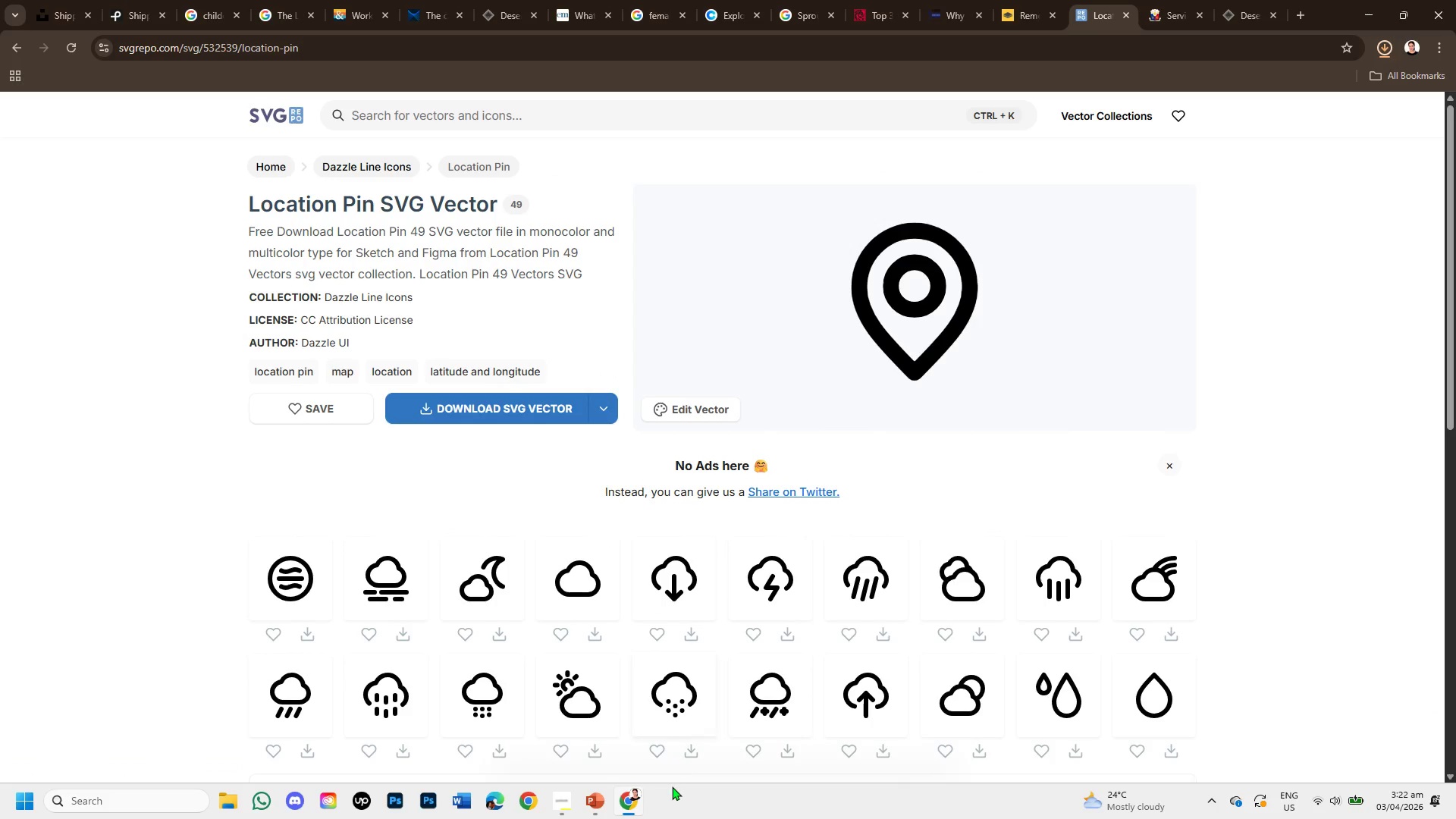 
left_click([633, 800])
 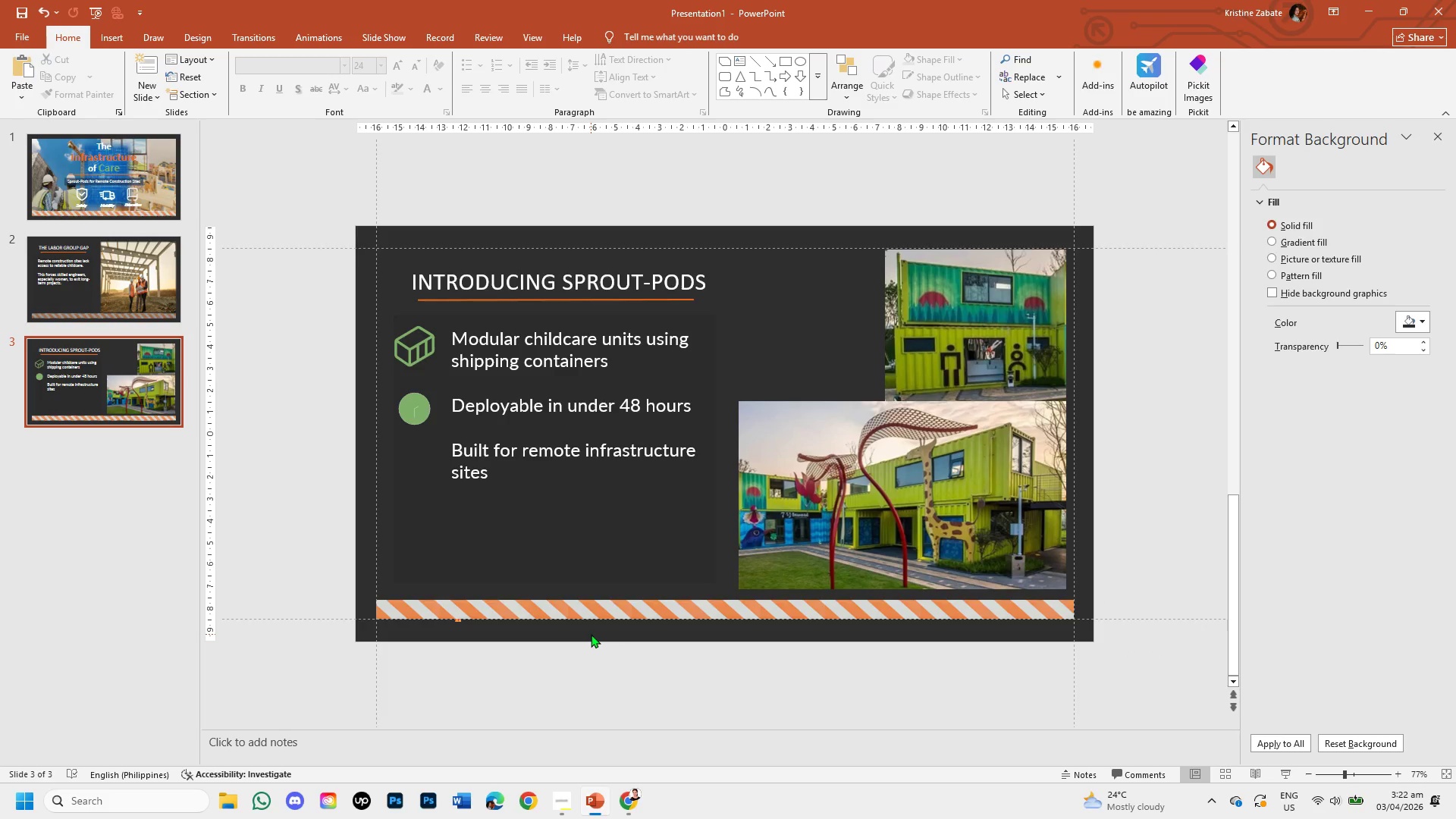 
hold_key(key=ControlLeft, duration=0.58)
 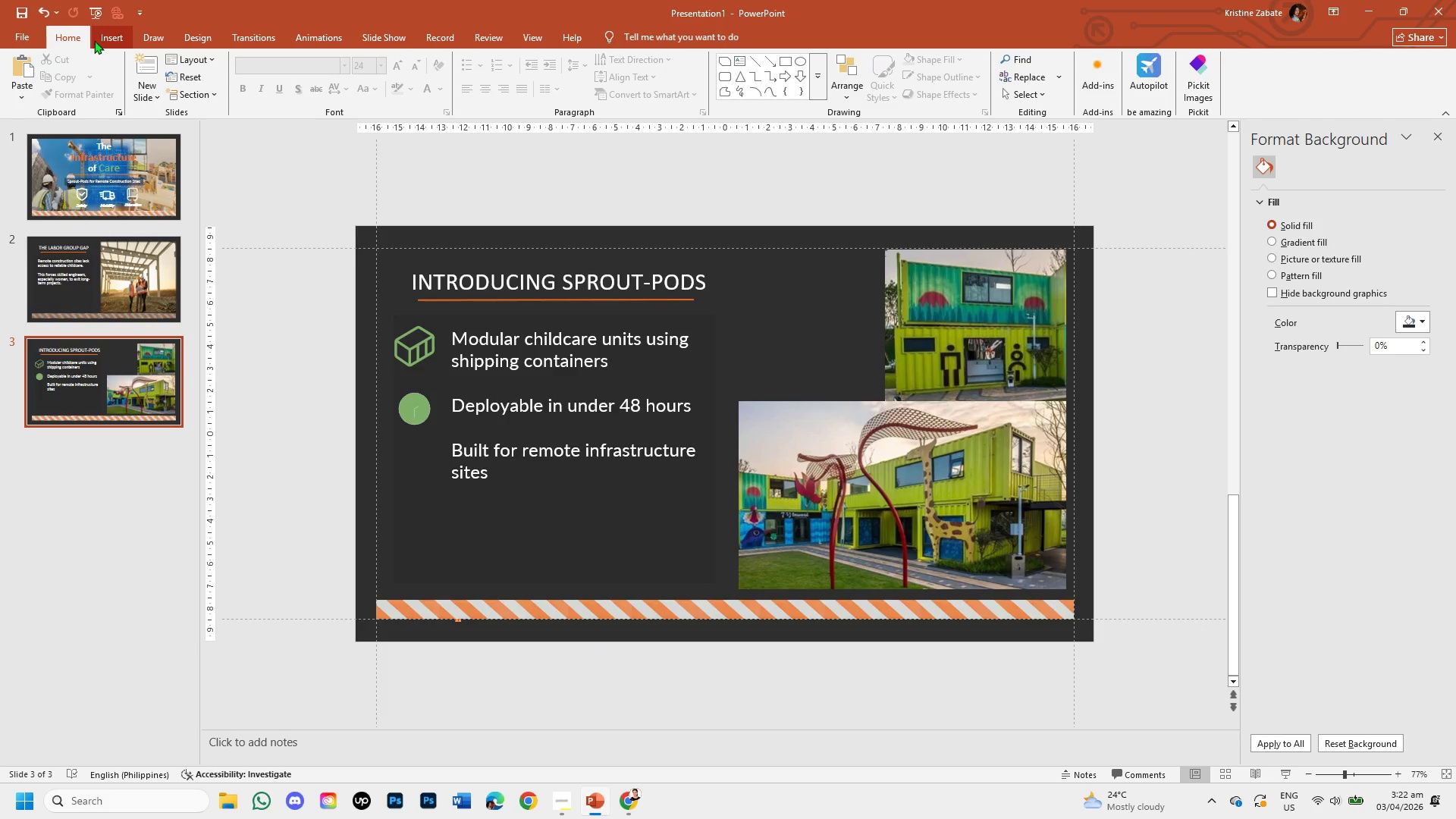 
left_click([99, 40])
 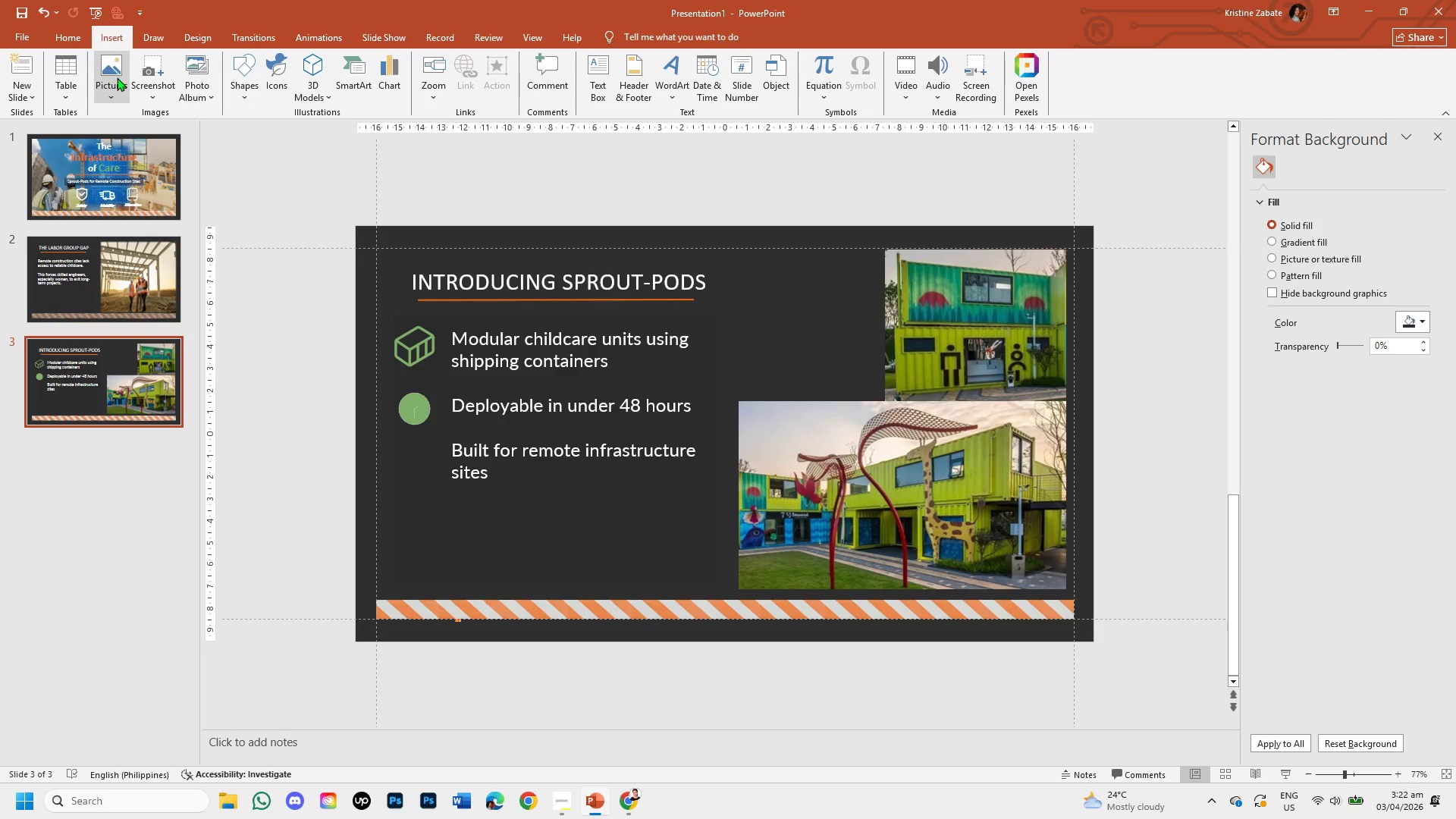 
left_click([117, 77])
 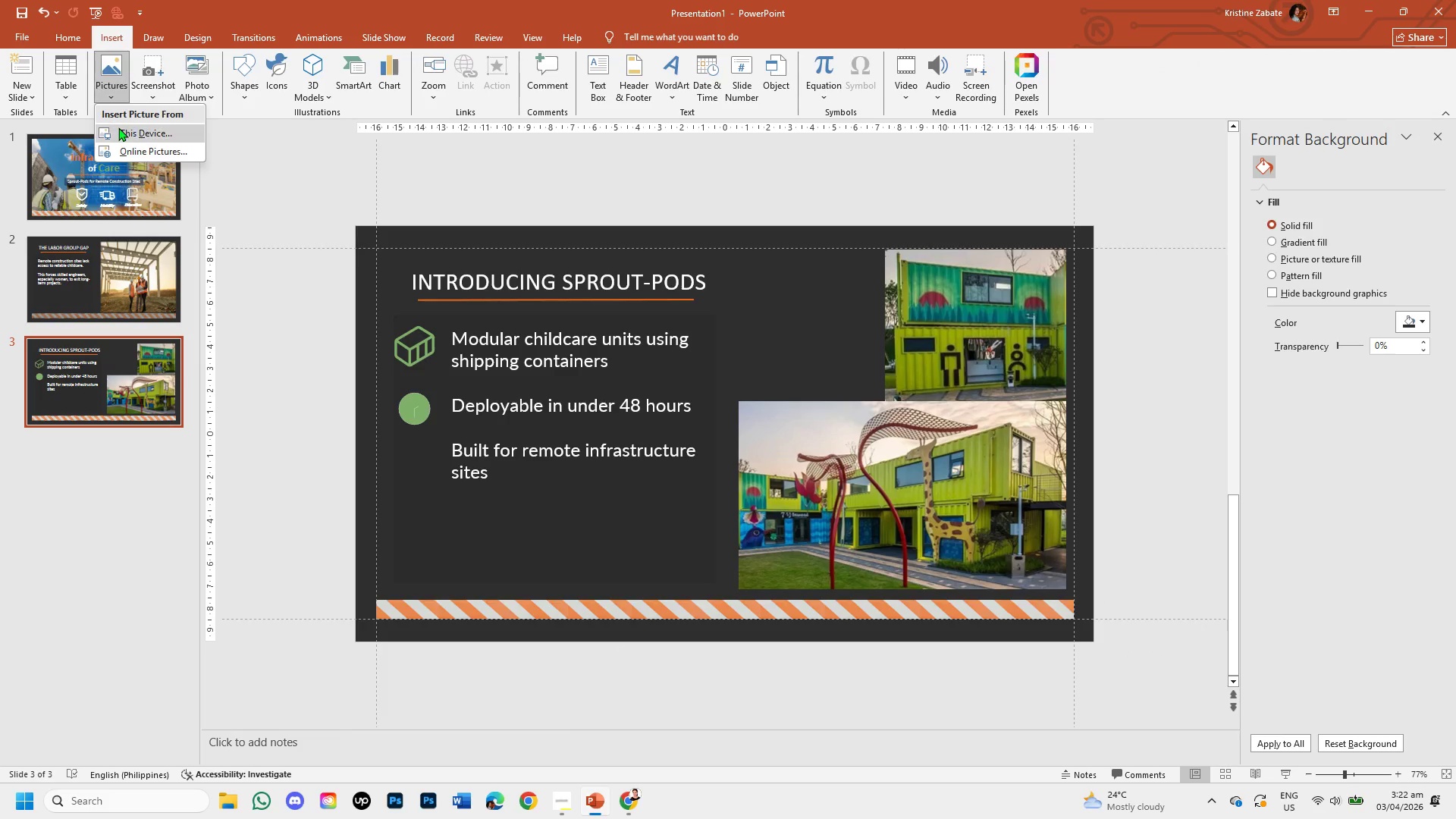 
left_click([118, 127])
 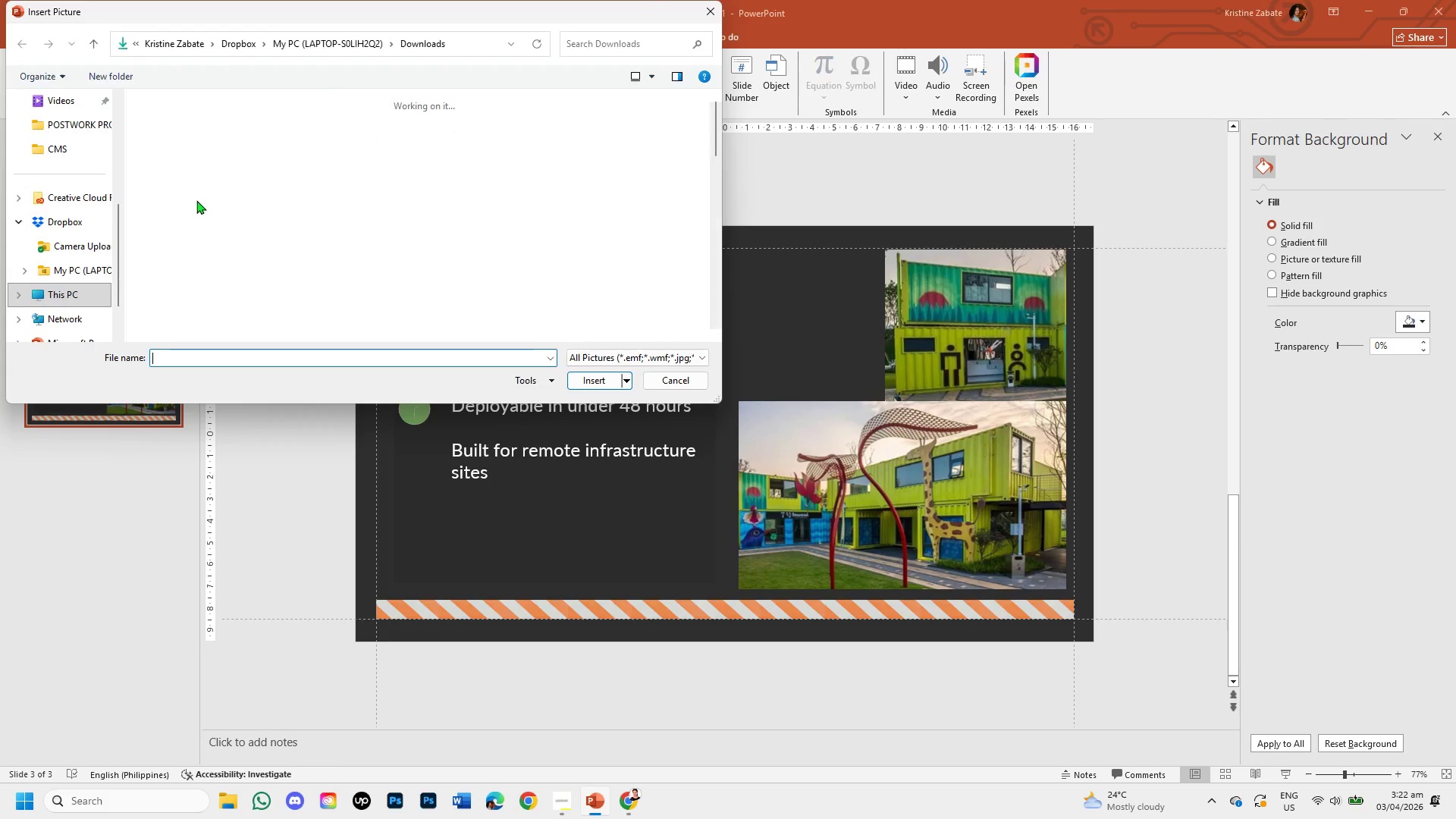 
left_click([194, 175])
 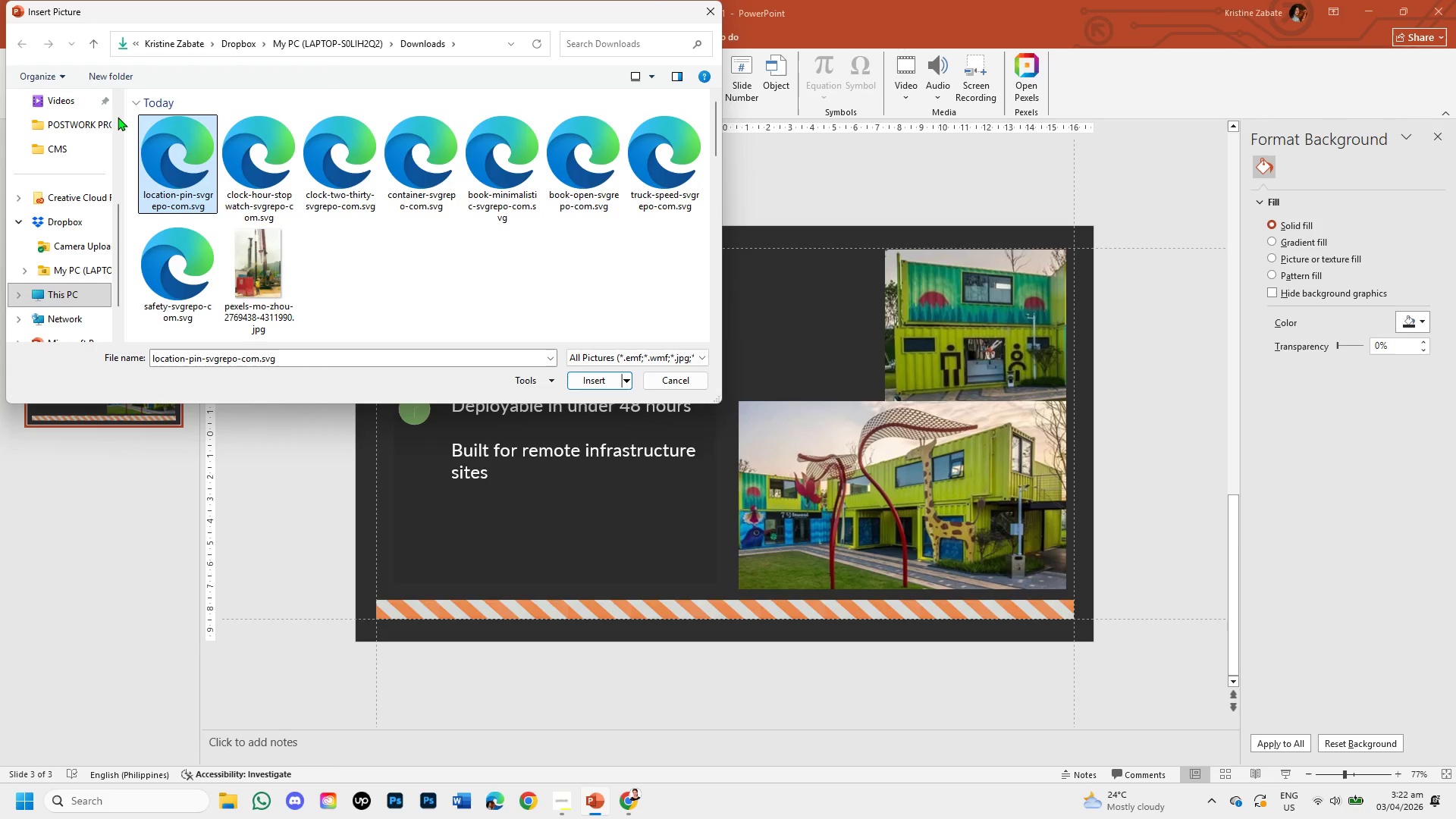 
double_click([187, 180])
 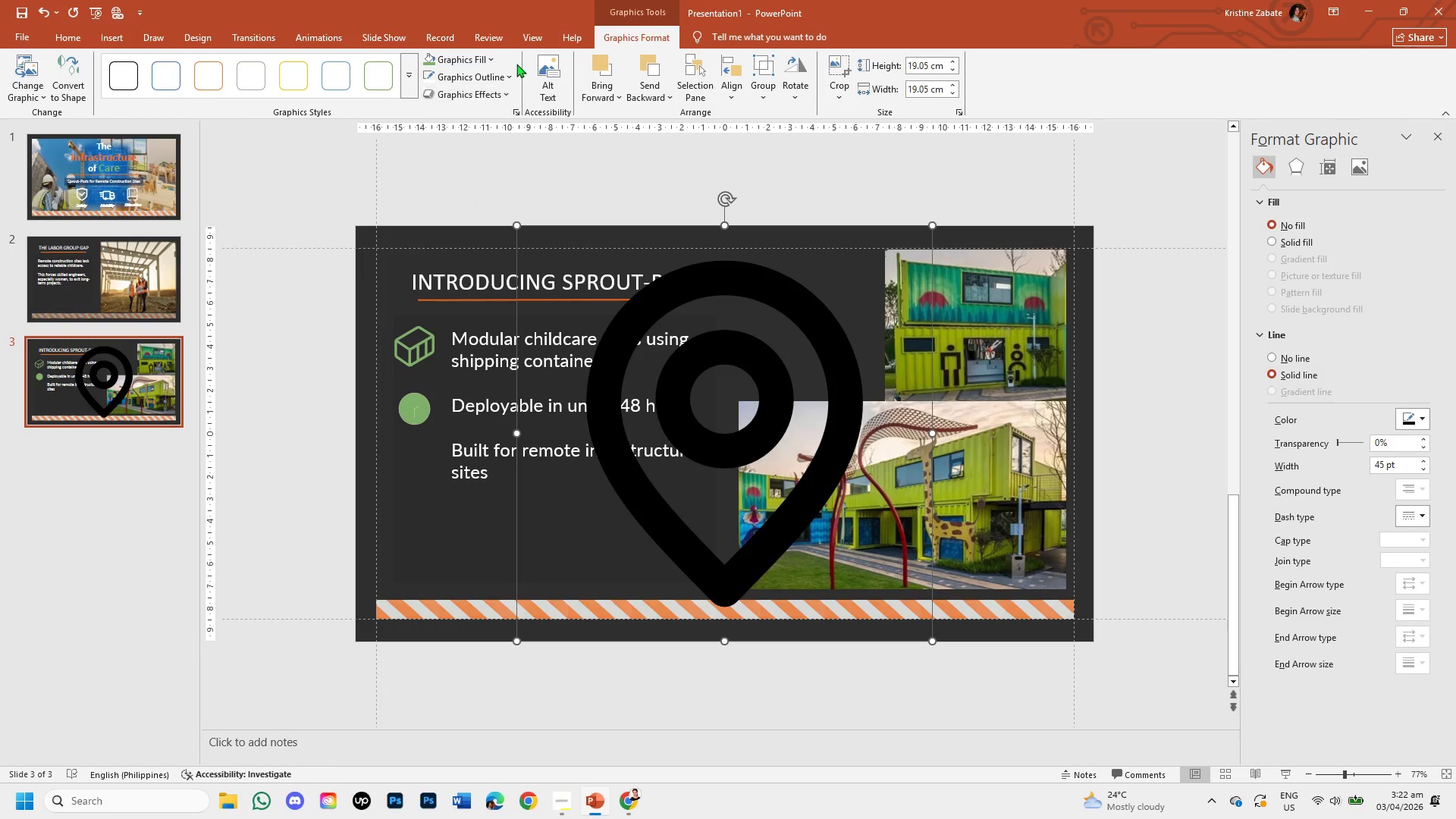 
left_click([487, 56])
 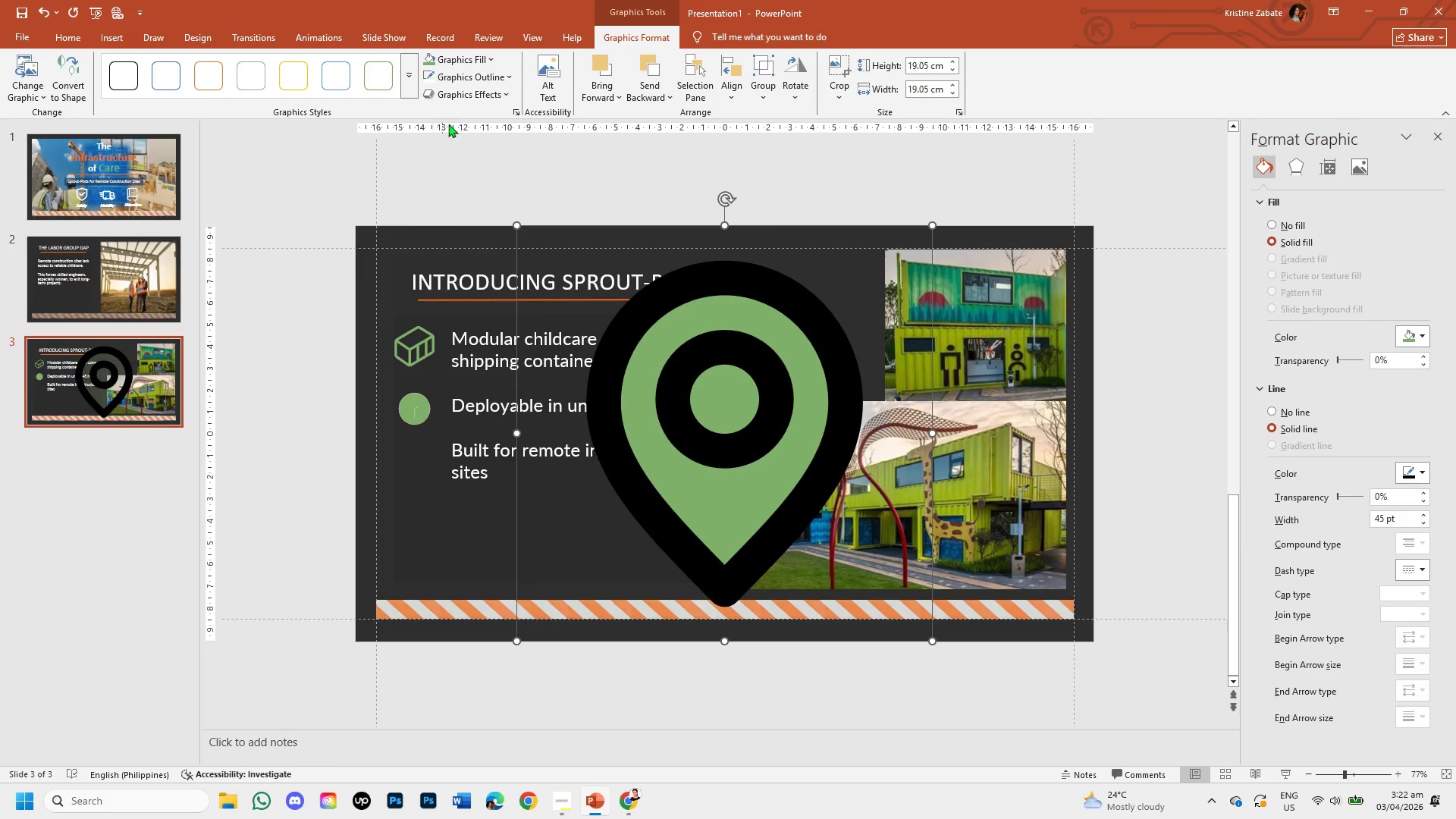 
left_click([468, 83])
 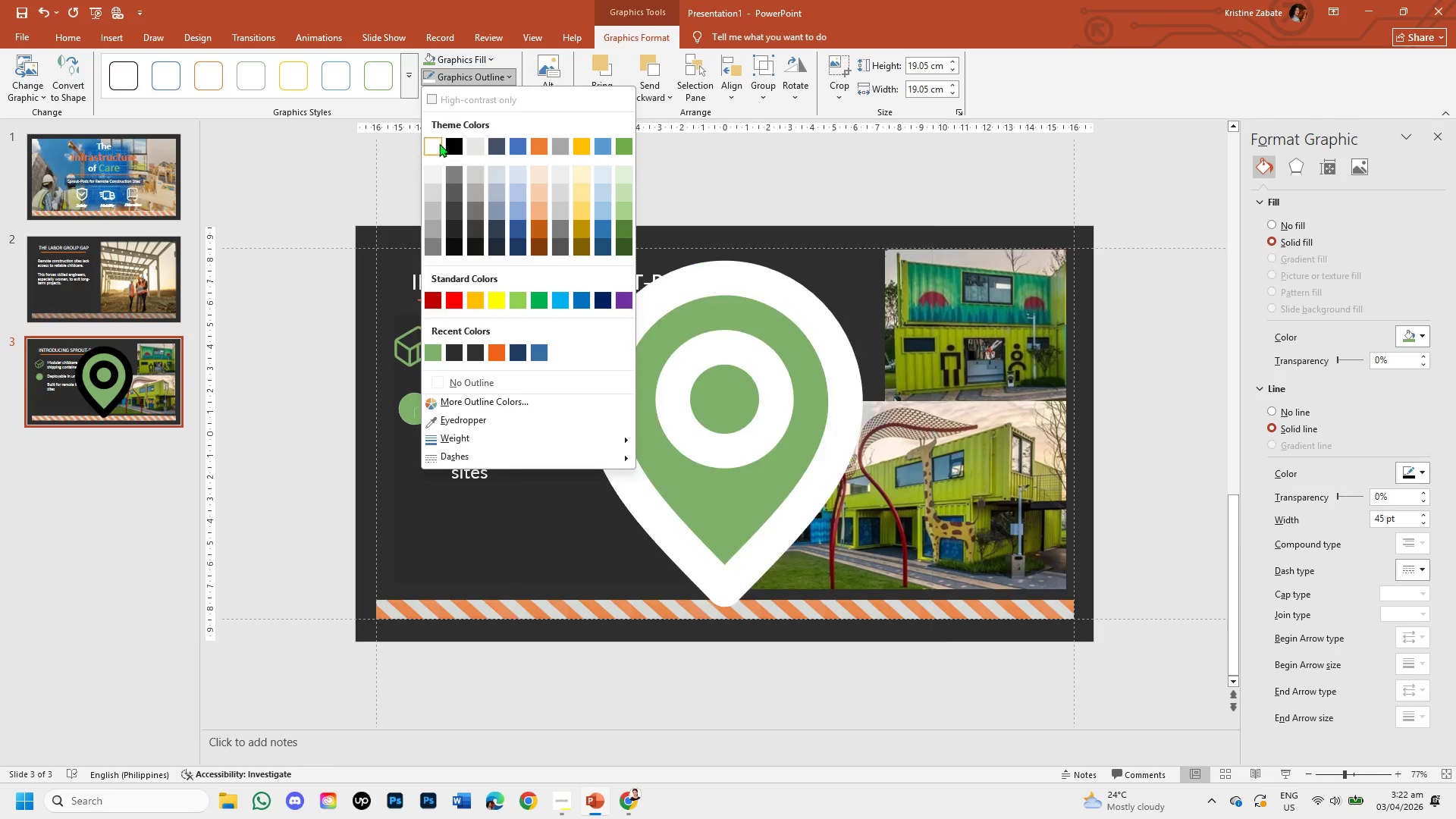 
left_click([434, 142])
 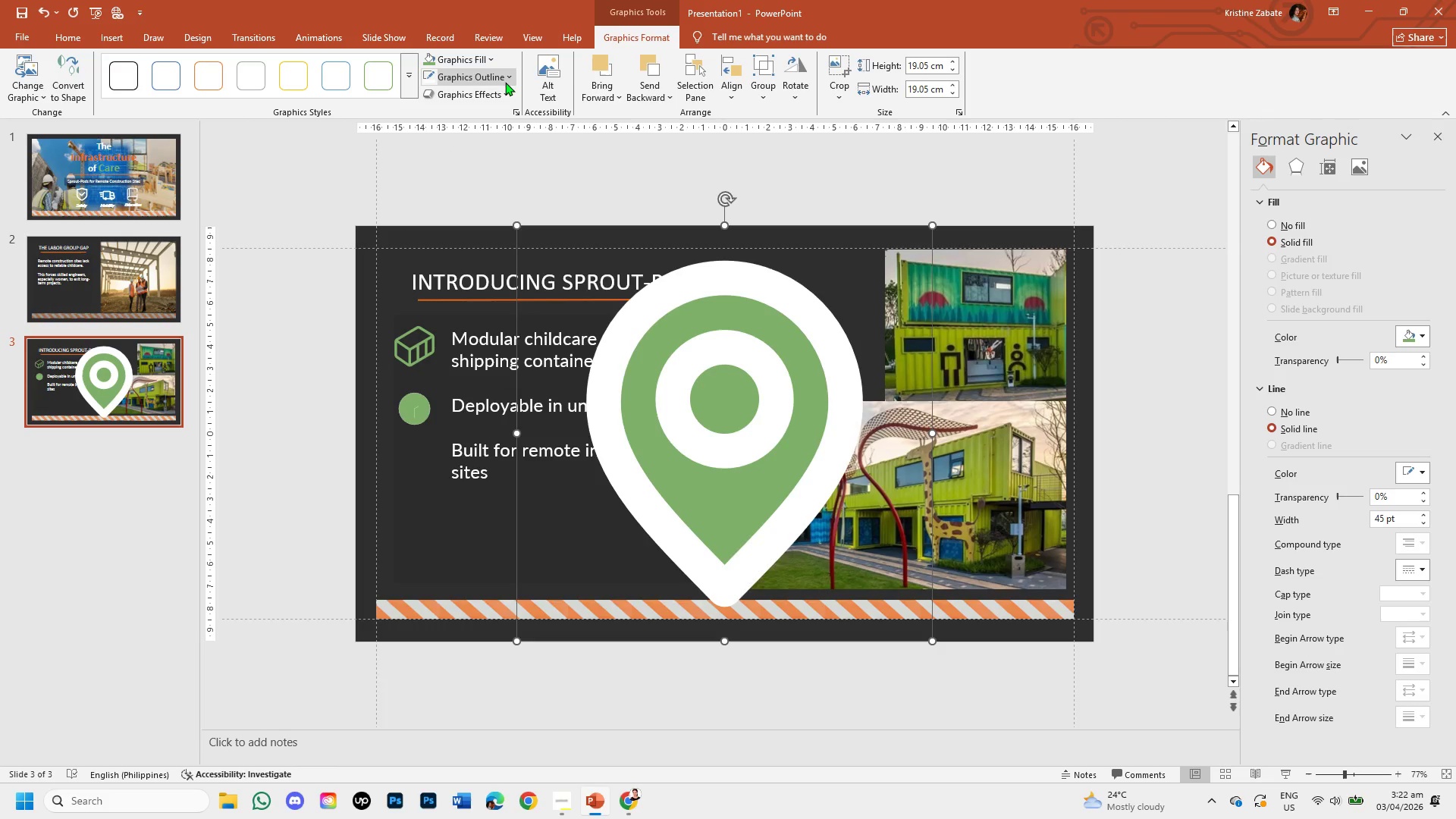 
left_click([504, 79])
 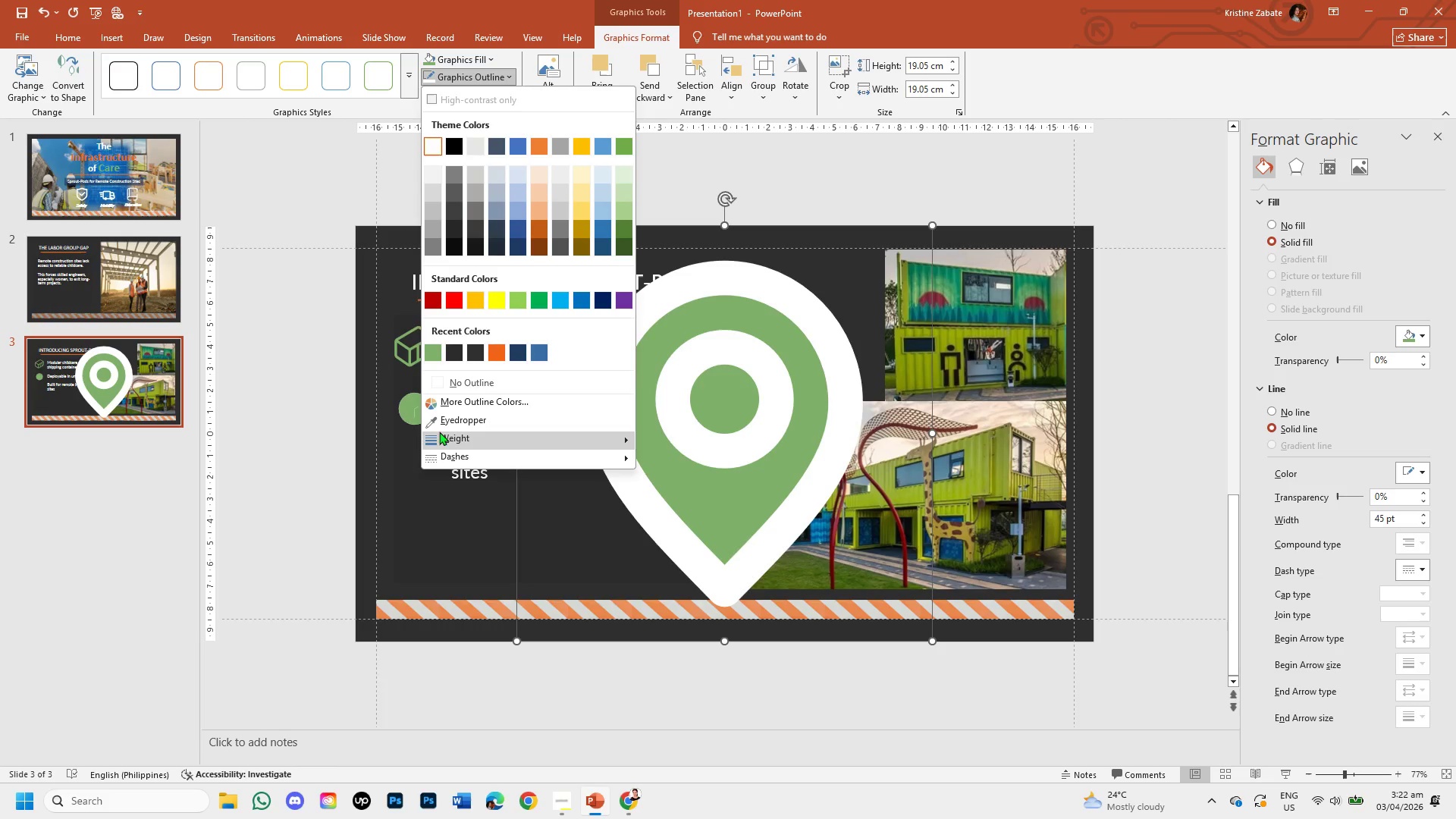 
left_click([446, 436])
 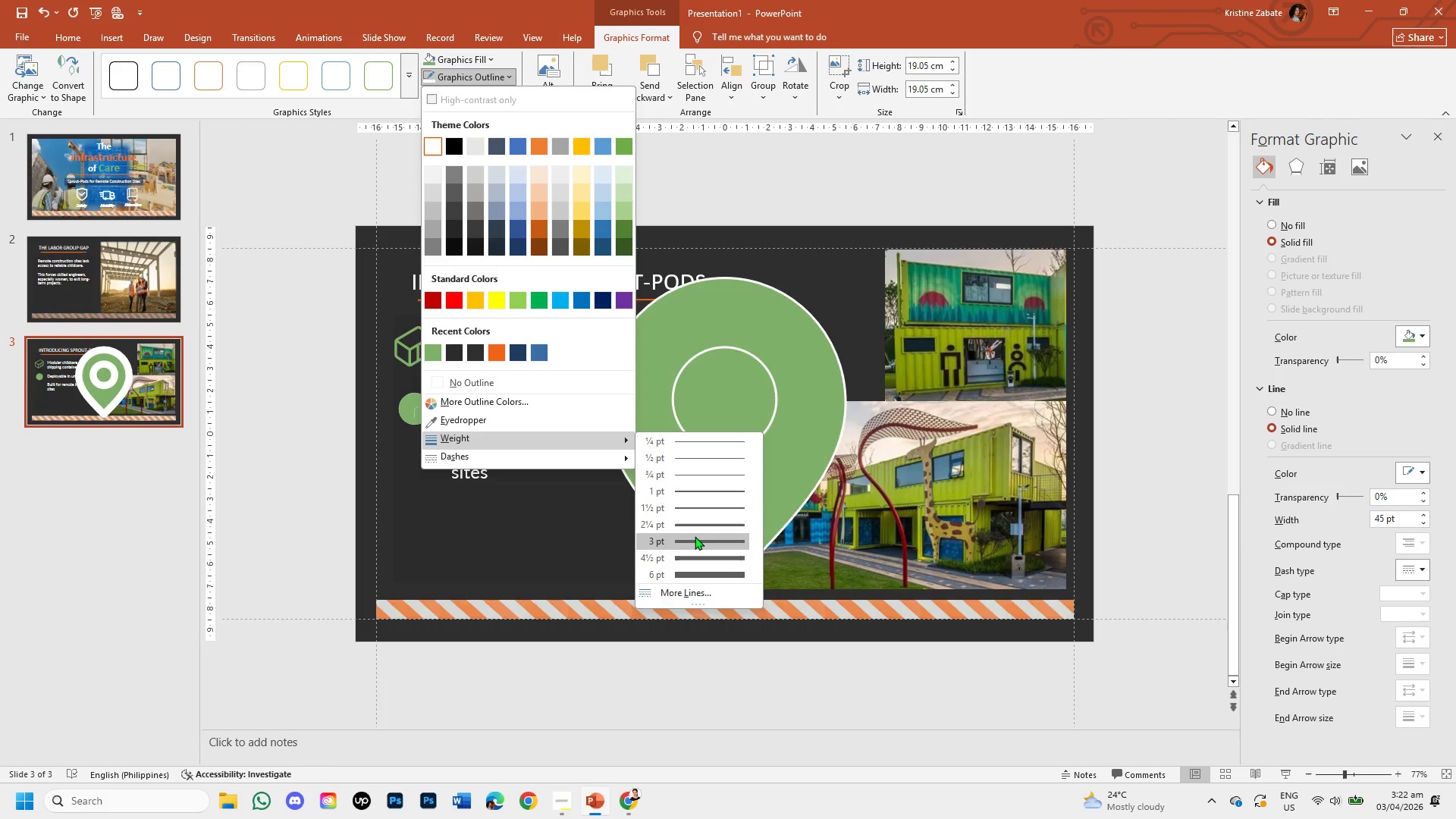 
left_click([695, 536])
 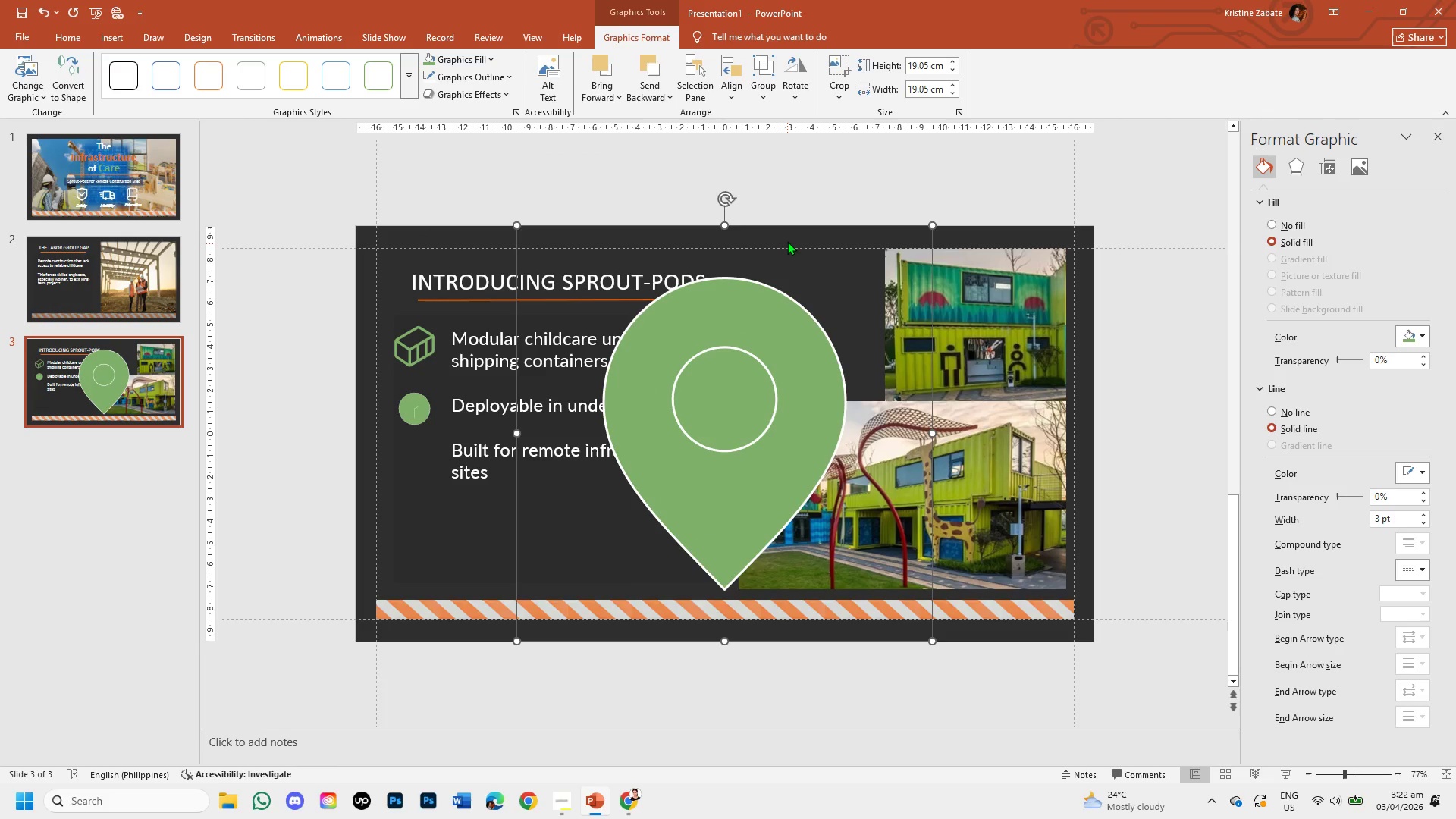 
left_click_drag(start_coordinate=[769, 350], to_coordinate=[285, 350])
 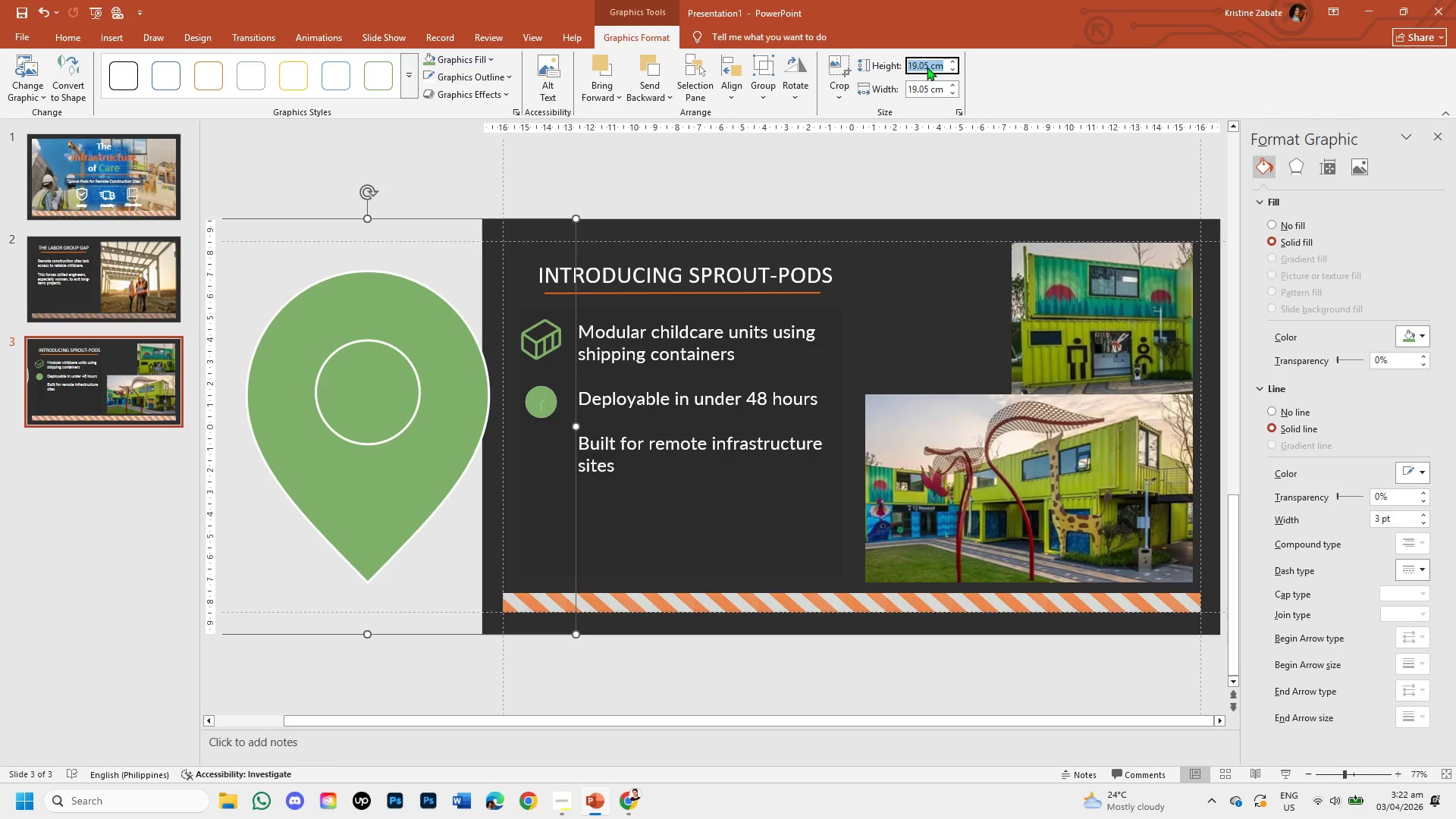 
double_click([927, 67])
 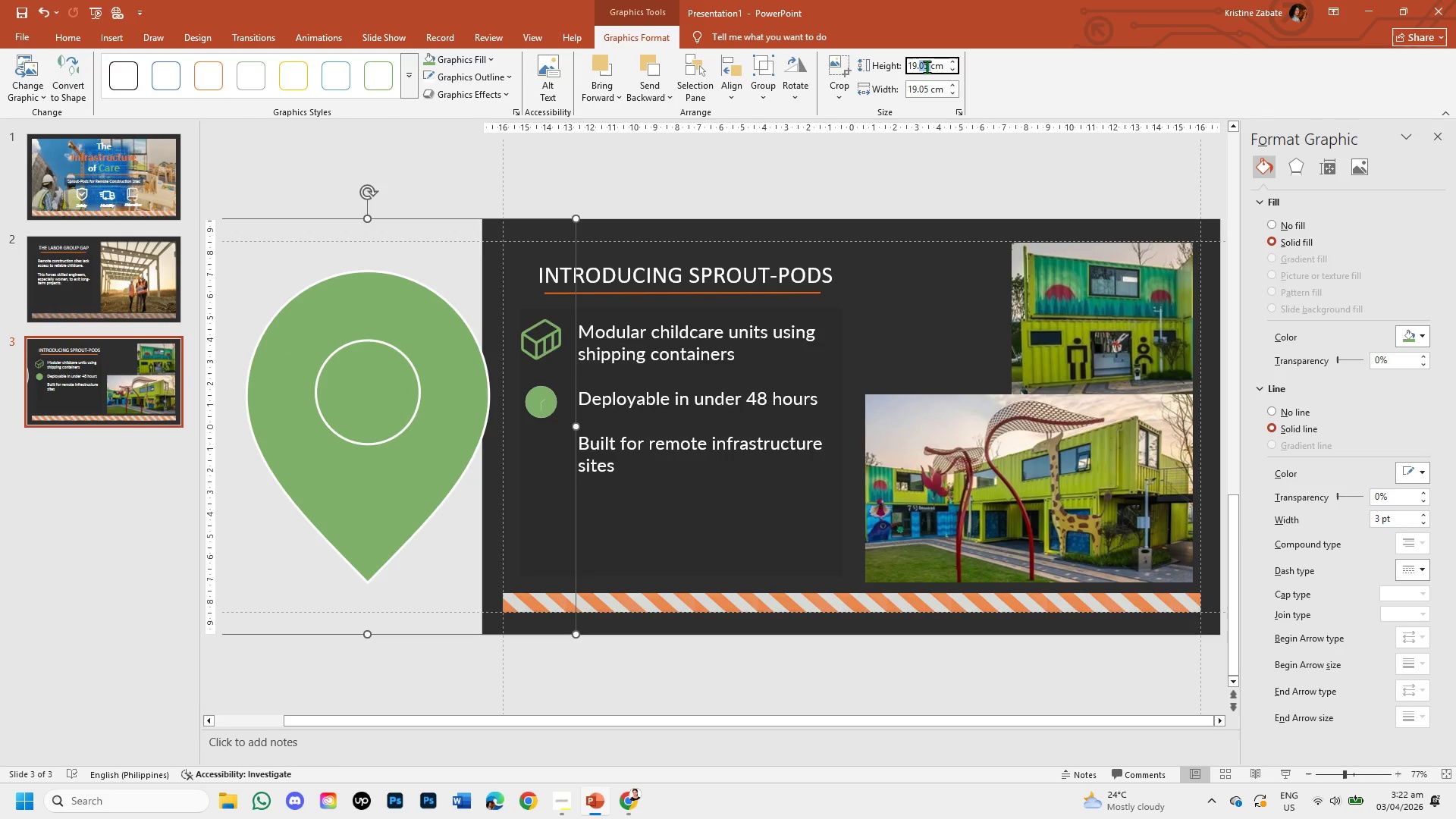 
key(Backspace)
 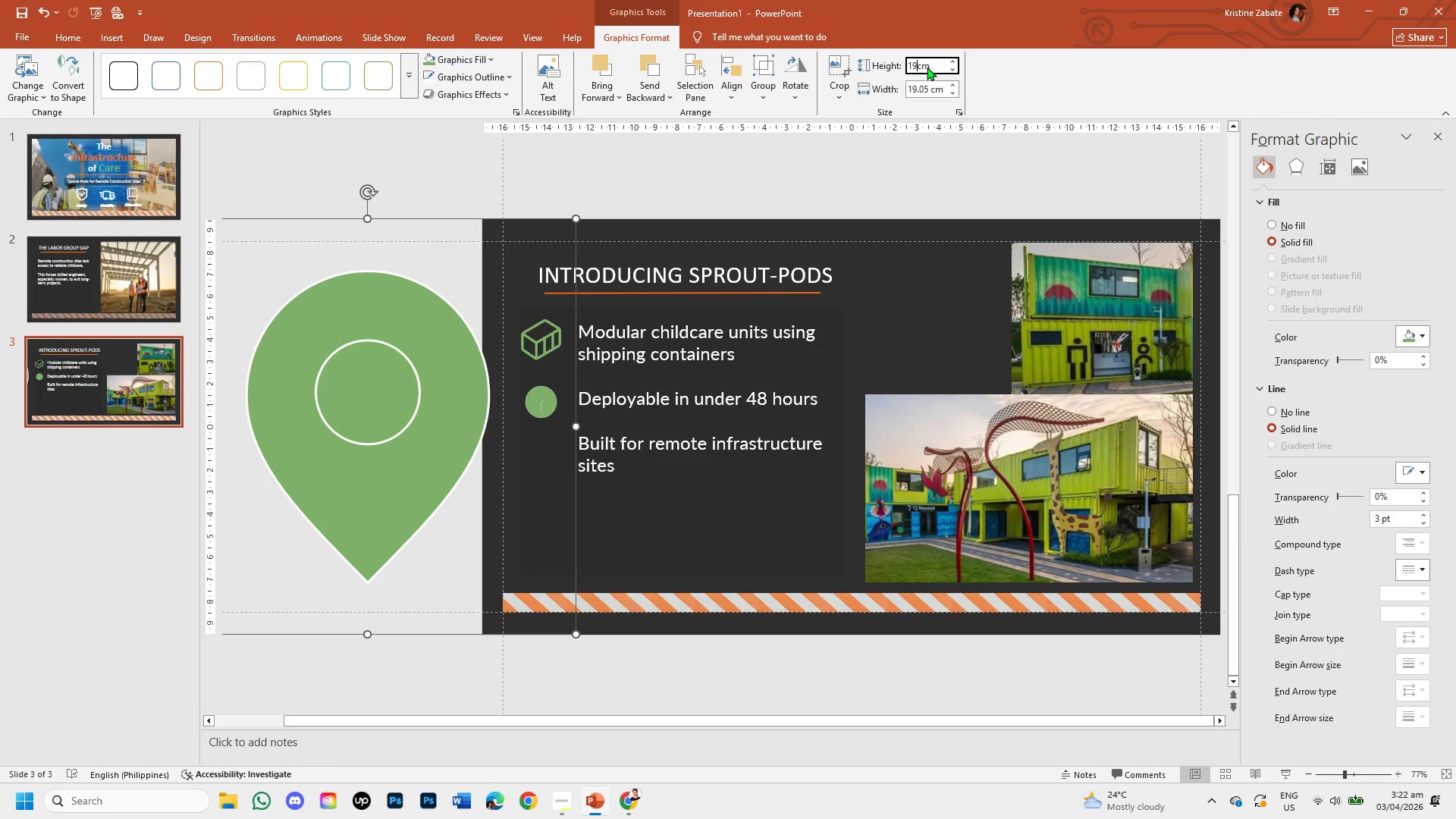 
key(Backspace)
 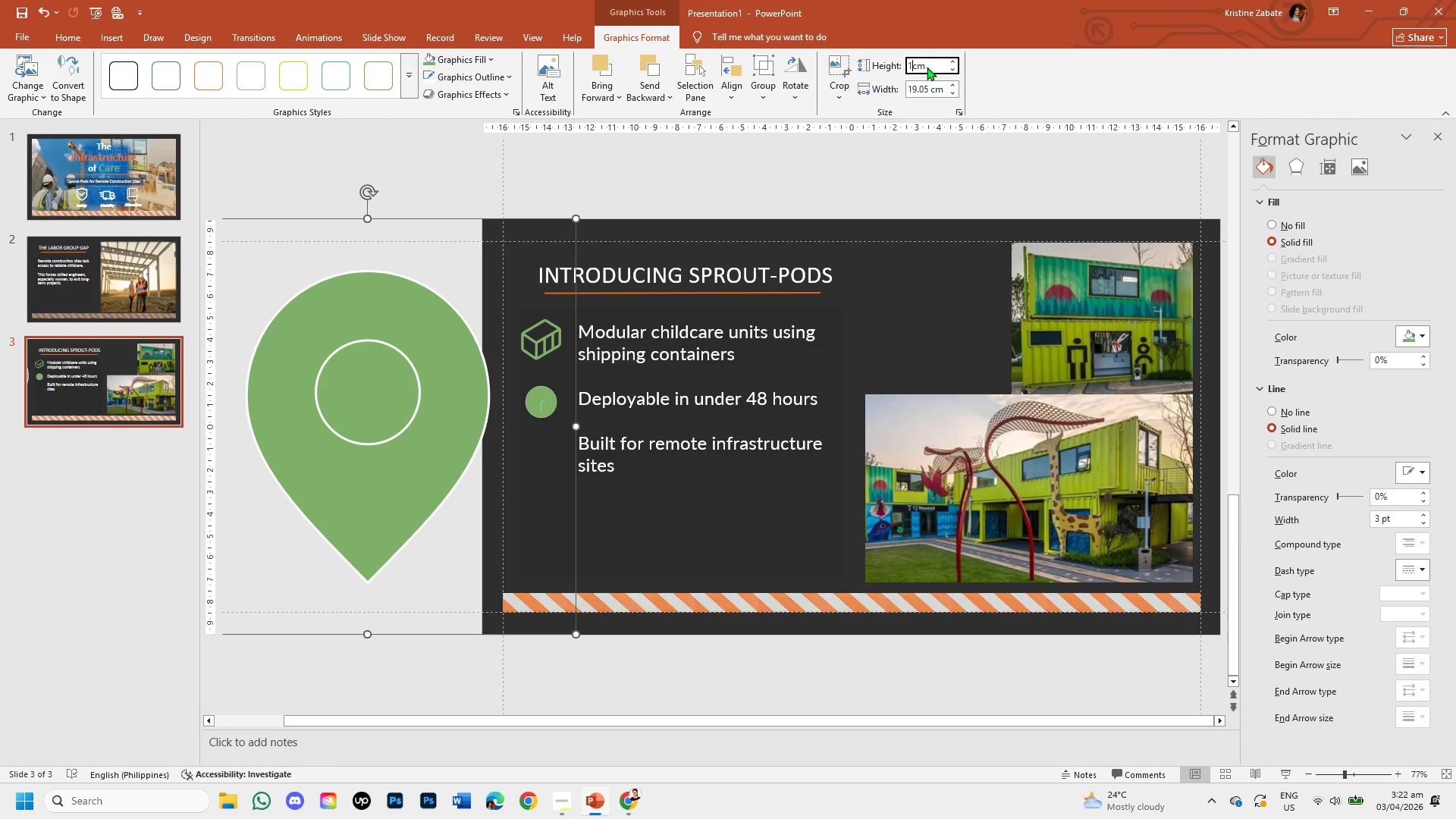 
key(Backspace)
 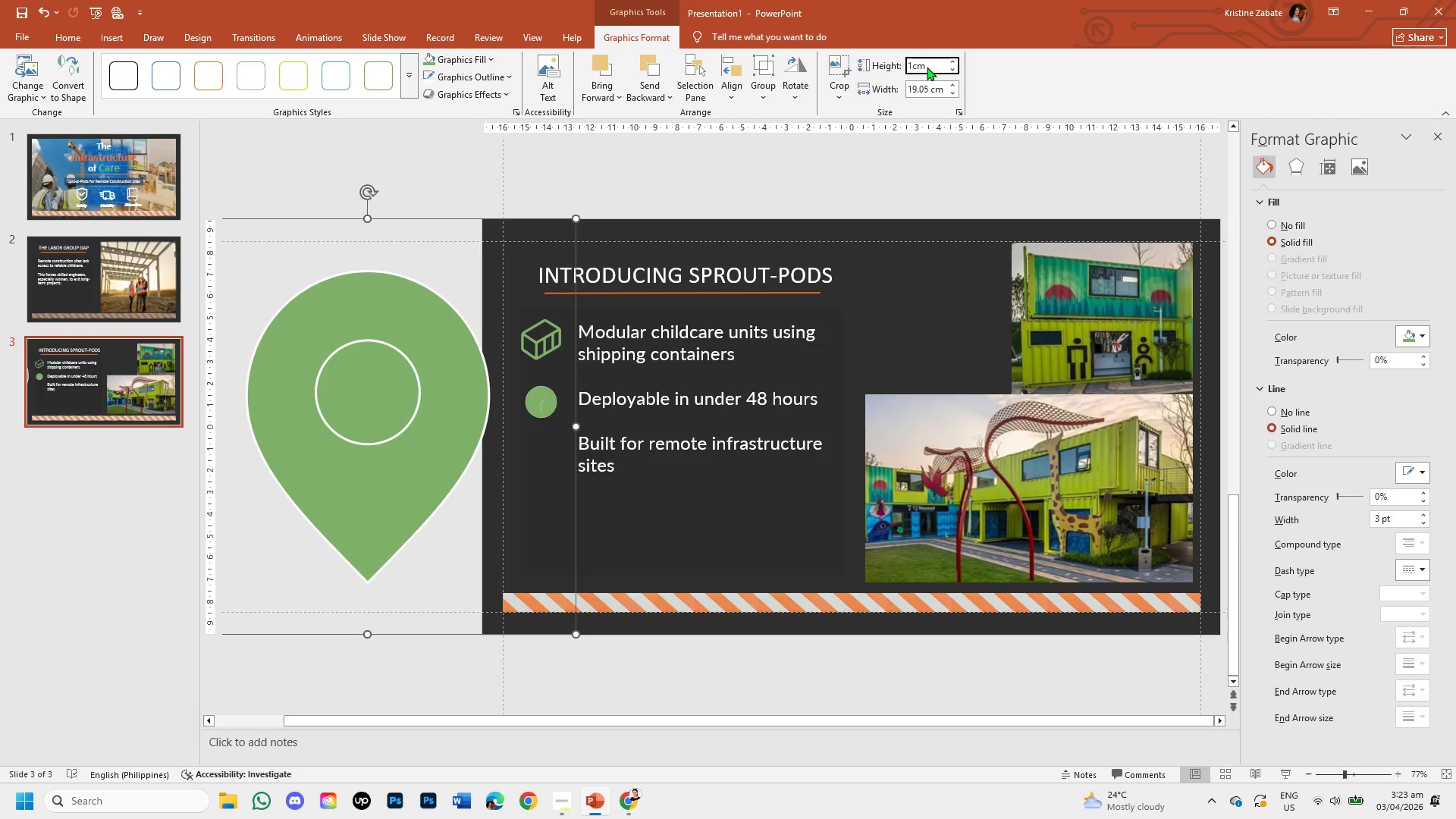 
key(NumpadDecimal)
 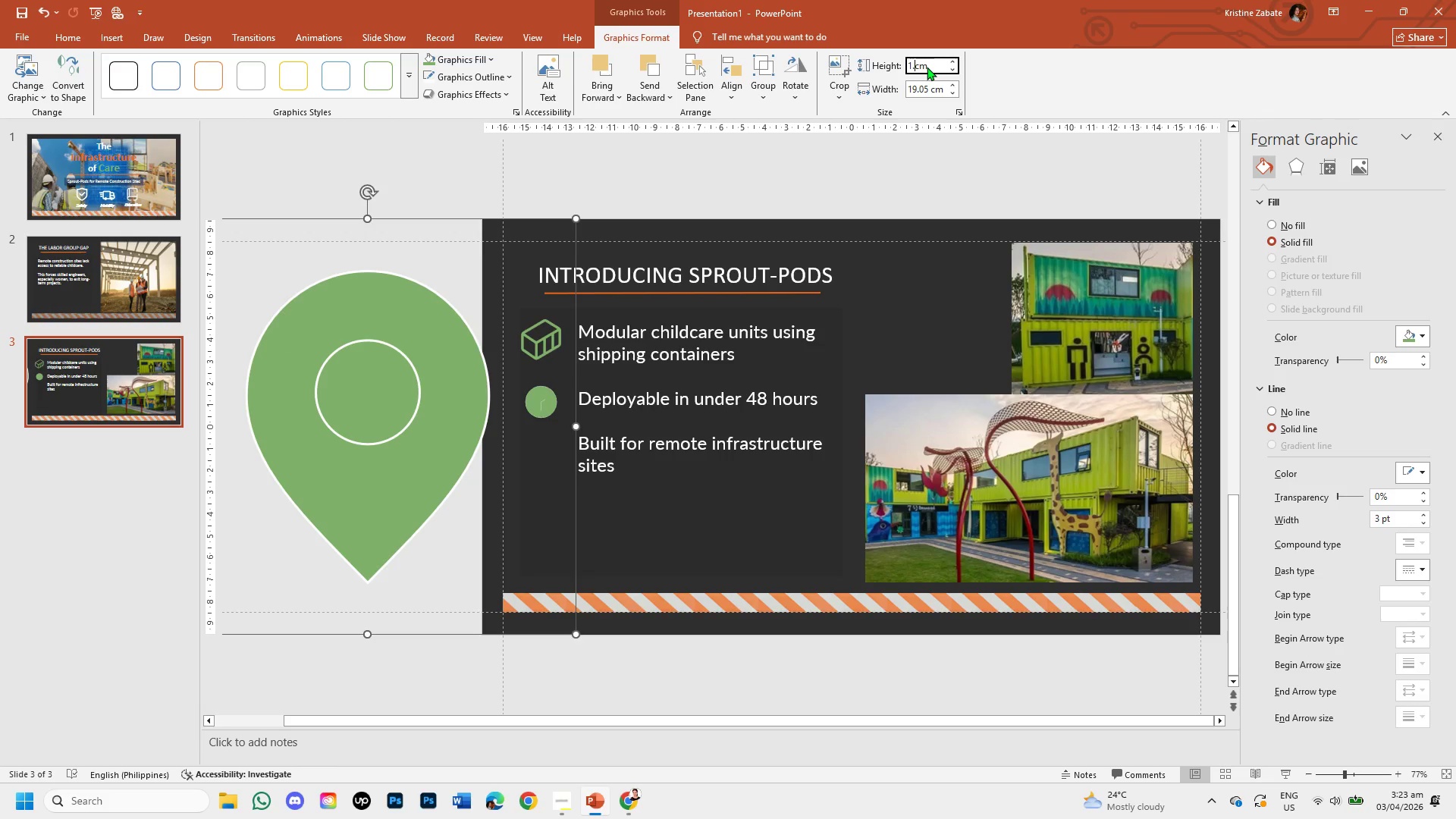 
key(Numpad3)
 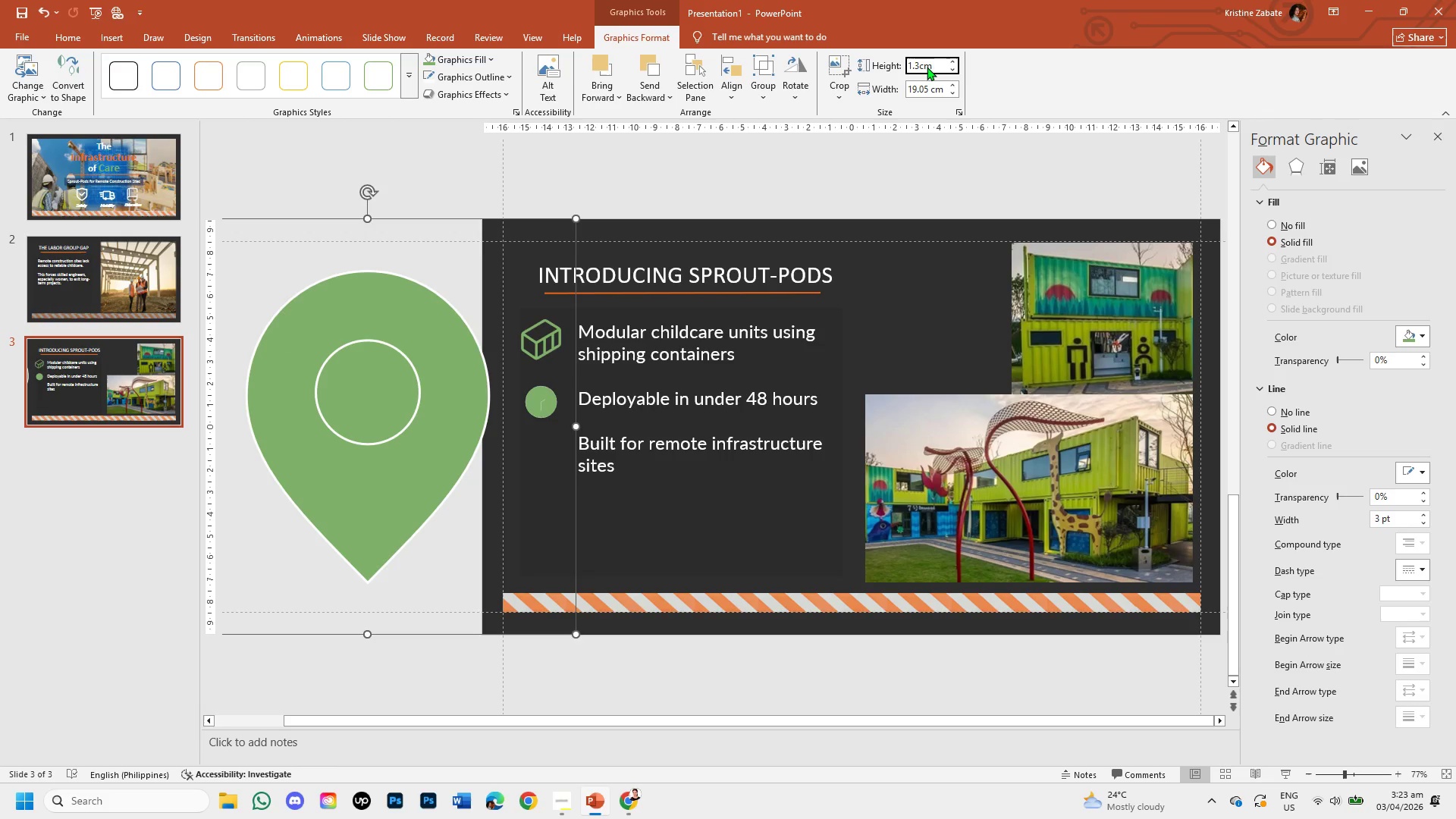 
key(Numpad2)
 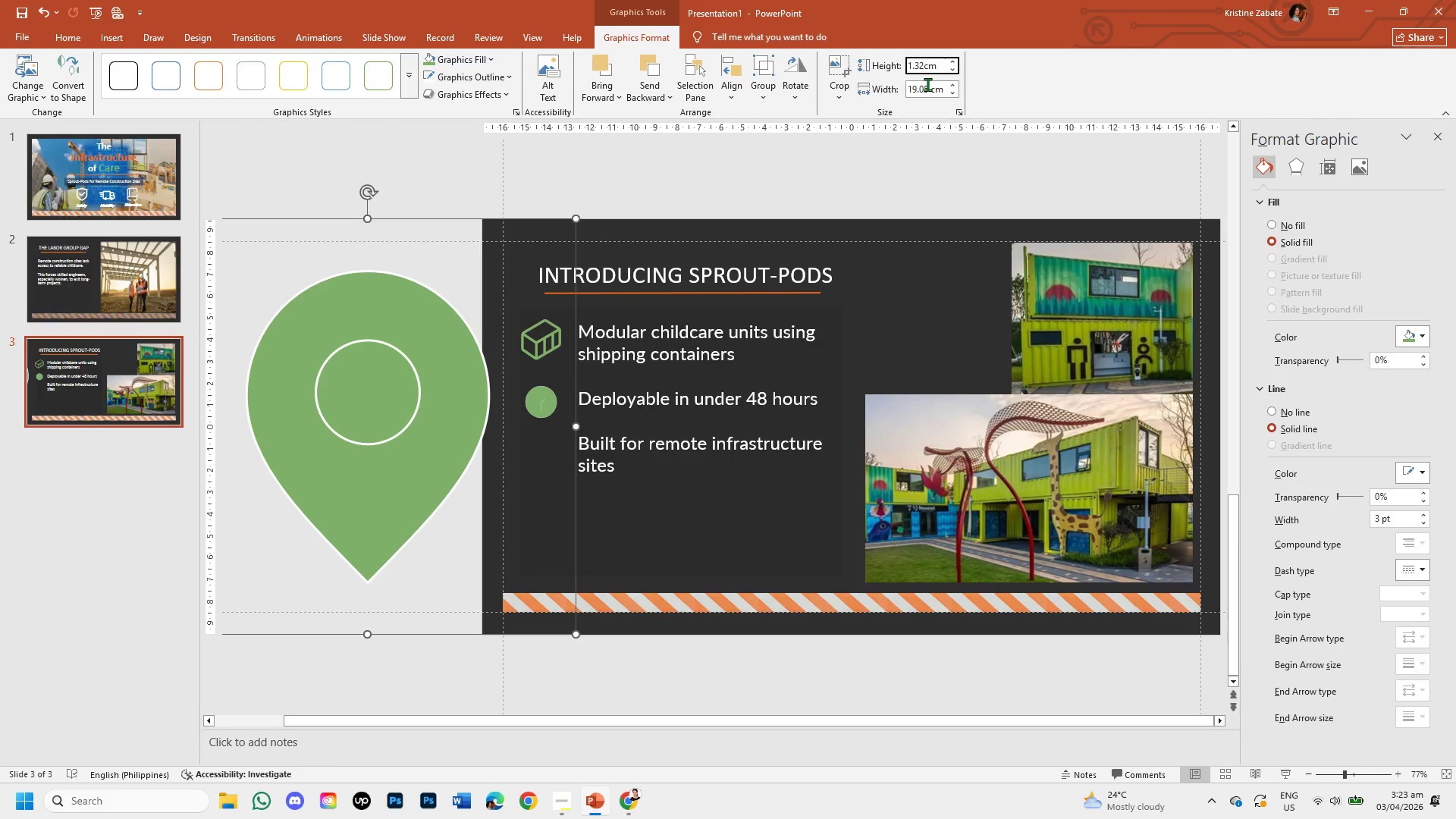 
left_click([927, 87])
 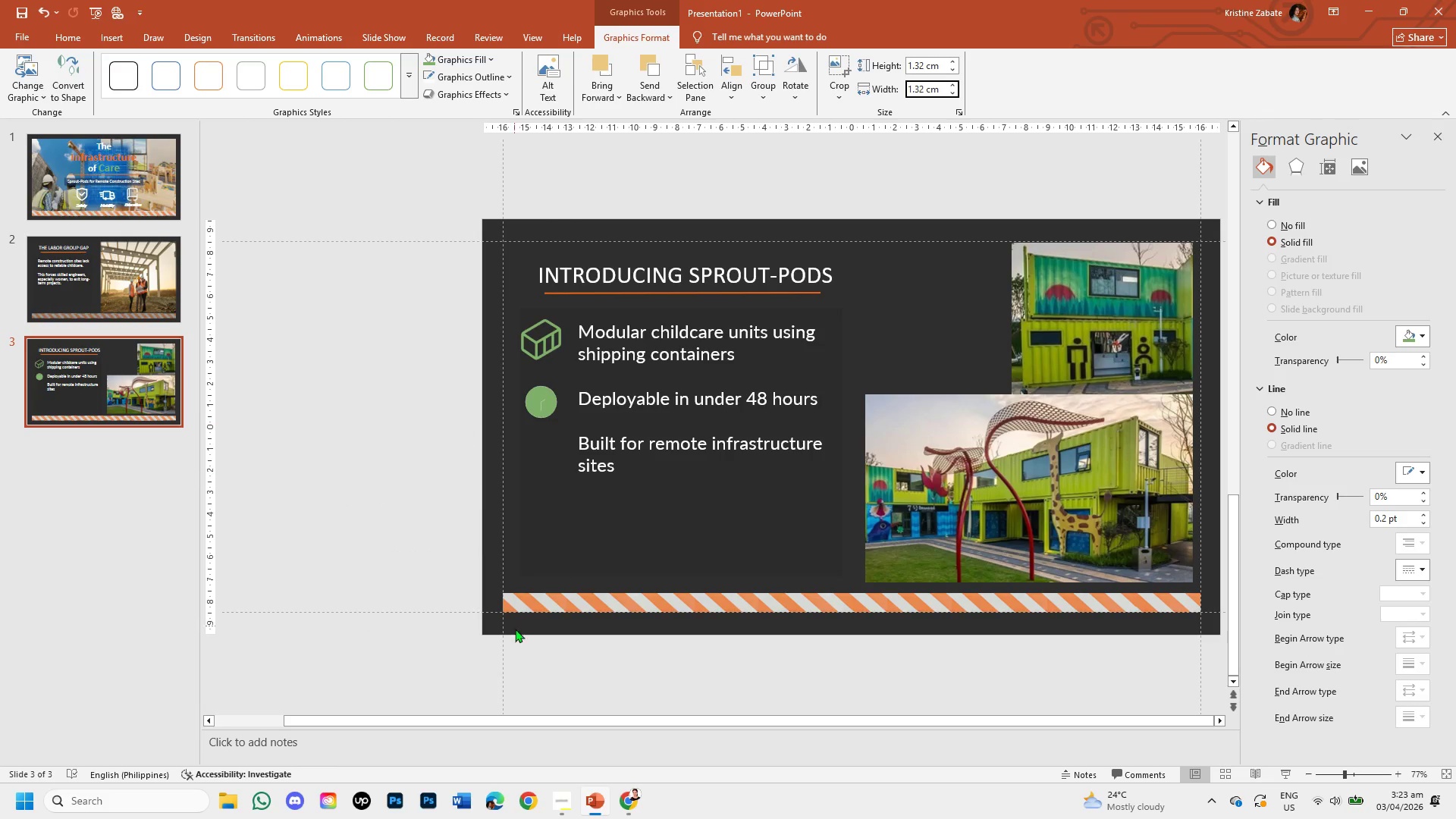 
left_click_drag(start_coordinate=[531, 722], to_coordinate=[388, 704])
 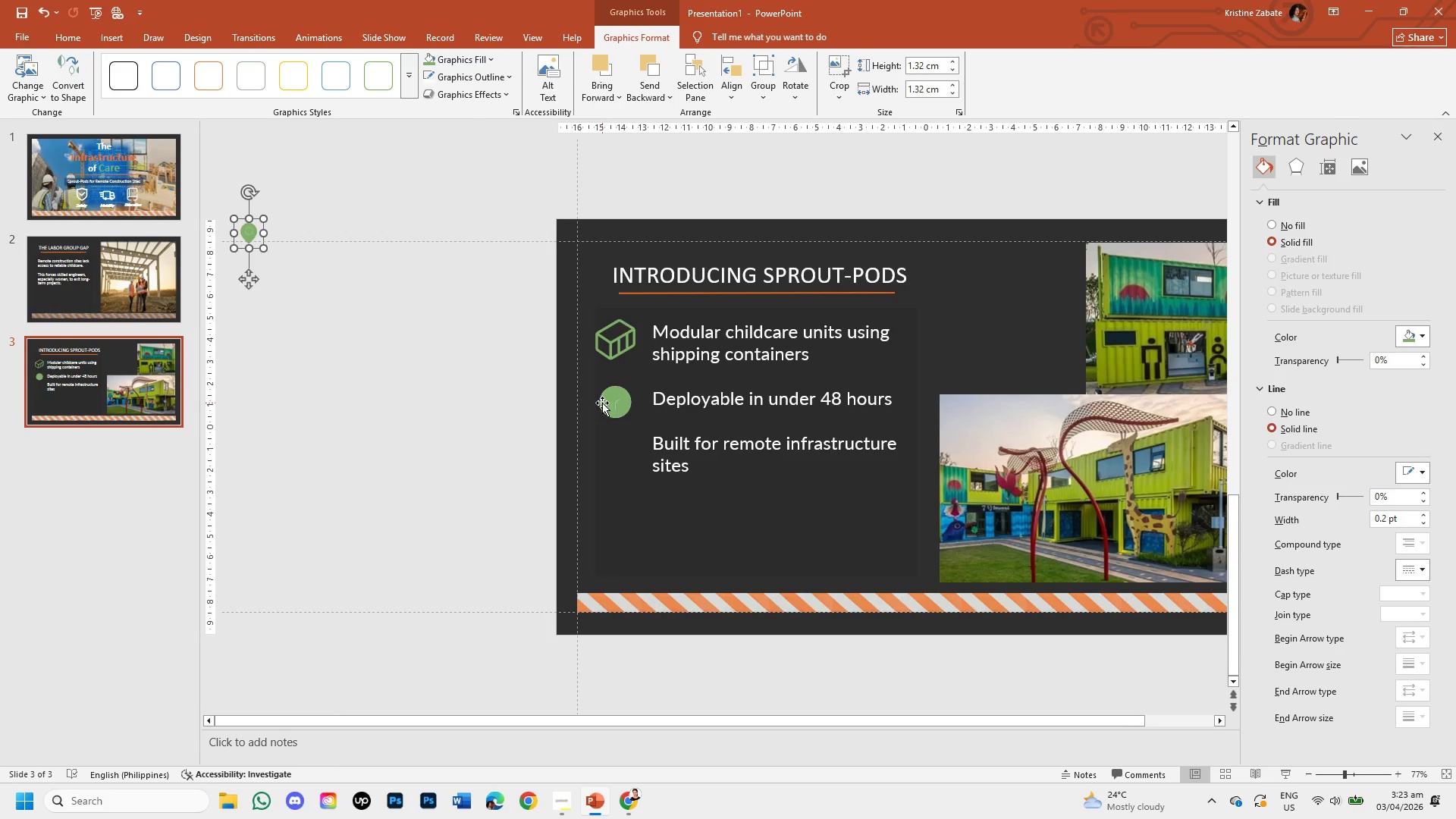 
double_click([602, 404])
 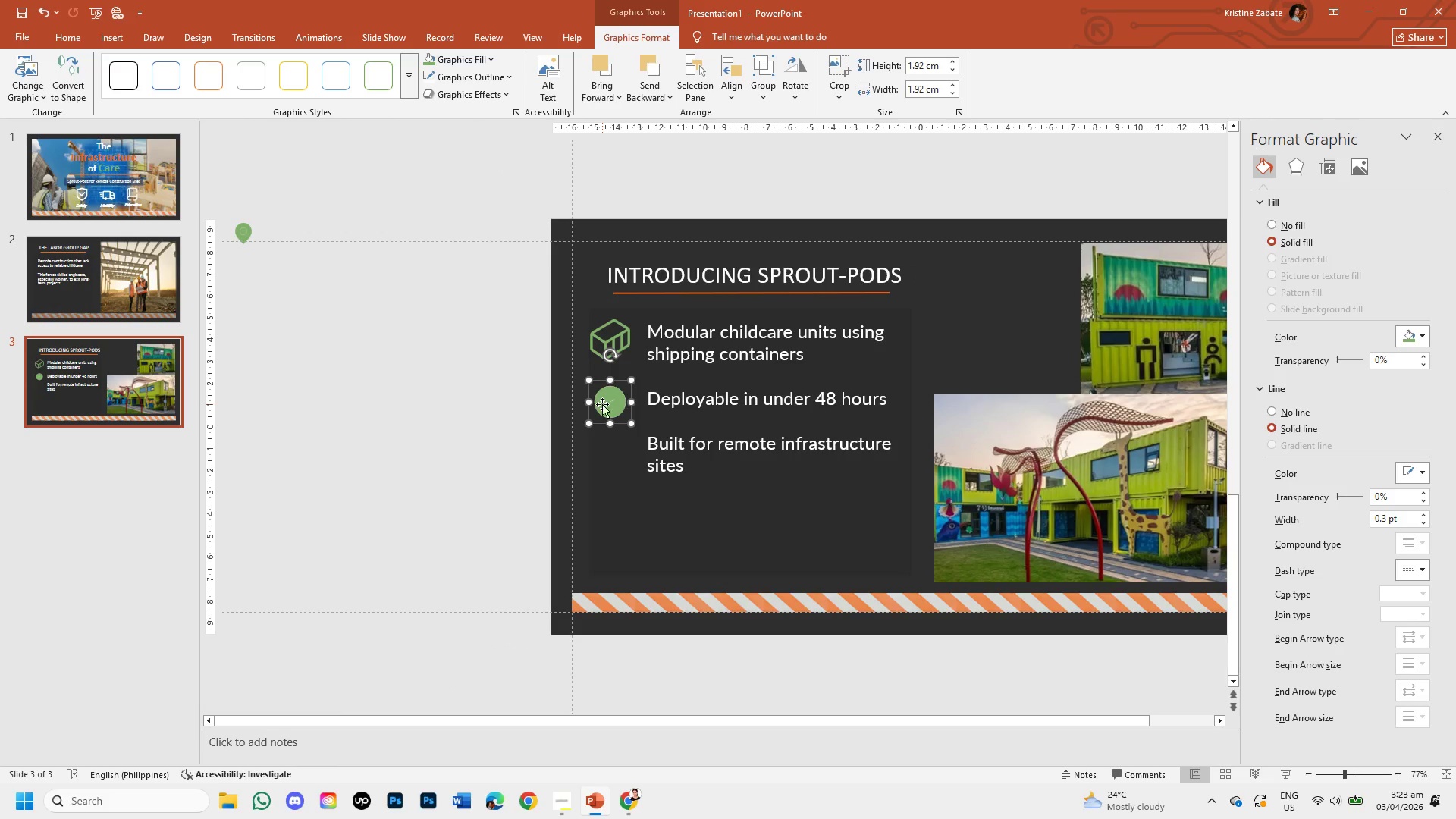 
triple_click([602, 404])
 